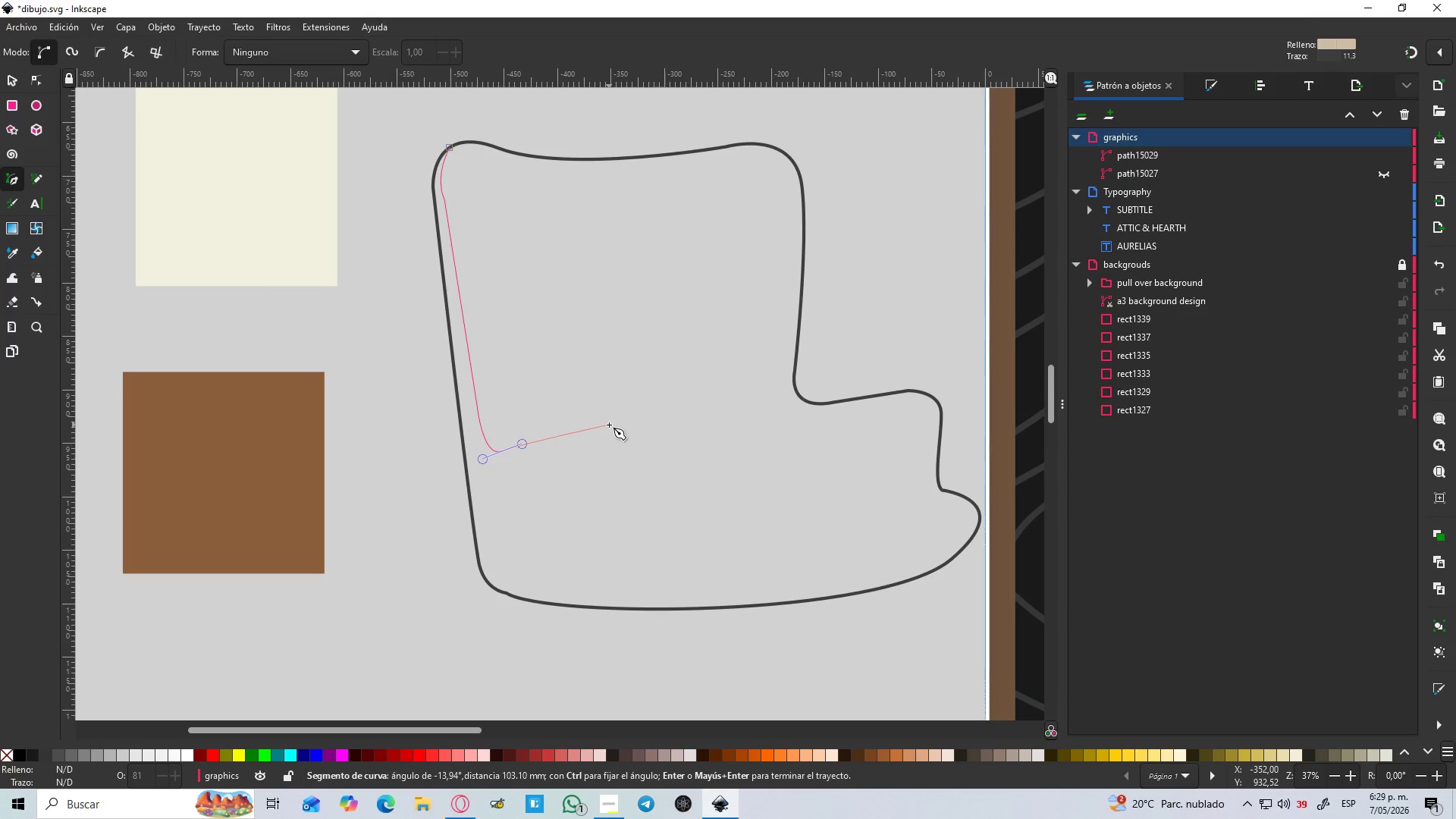 
hold_key(key=Space, duration=0.53)
 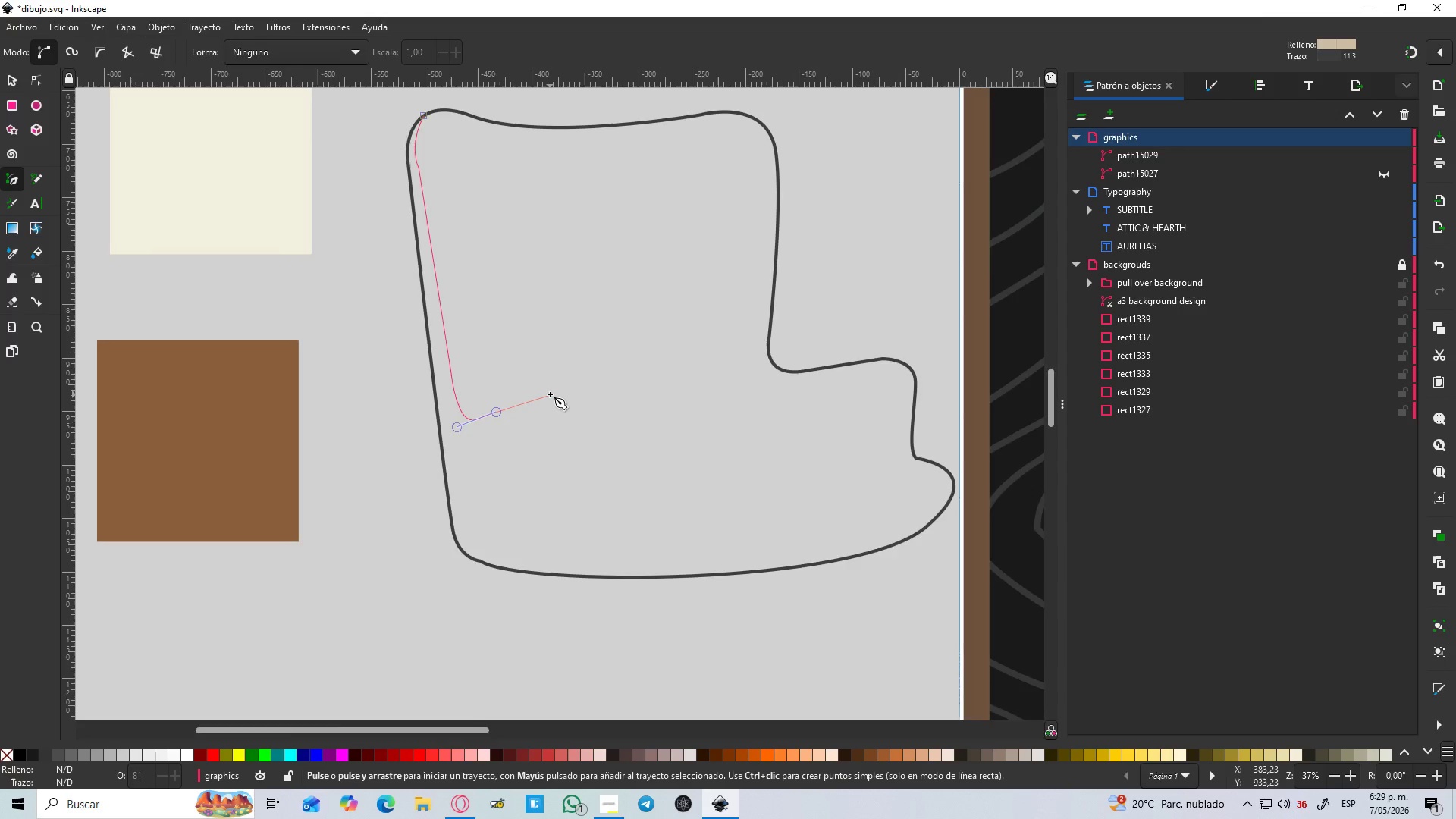 
hold_key(key=ControlLeft, duration=0.42)
scroll: coordinate [550, 394], scroll_direction: up, amount: 1.0
 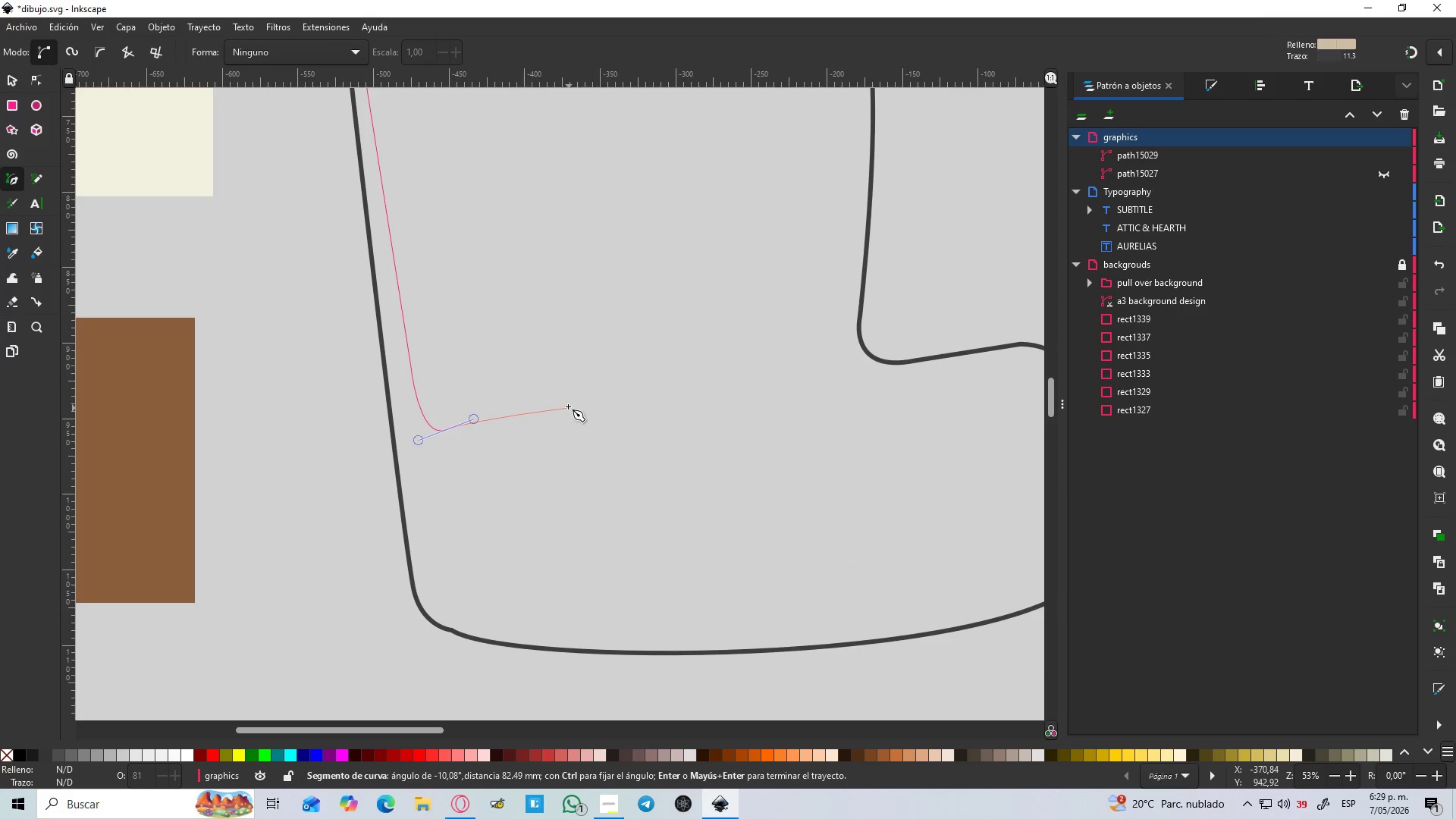 
left_click([555, 406])
 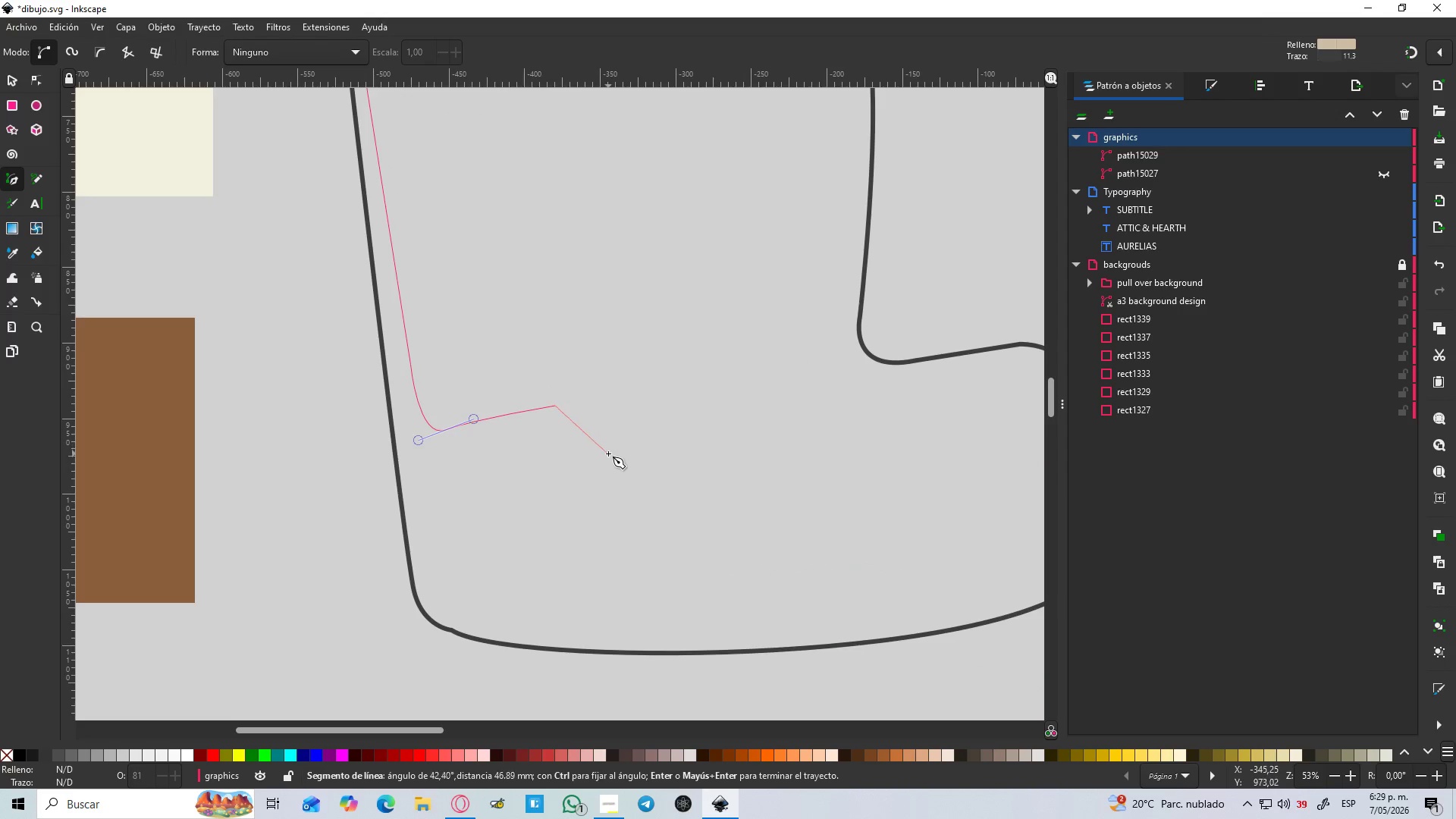 
left_click_drag(start_coordinate=[610, 461], to_coordinate=[623, 522])
 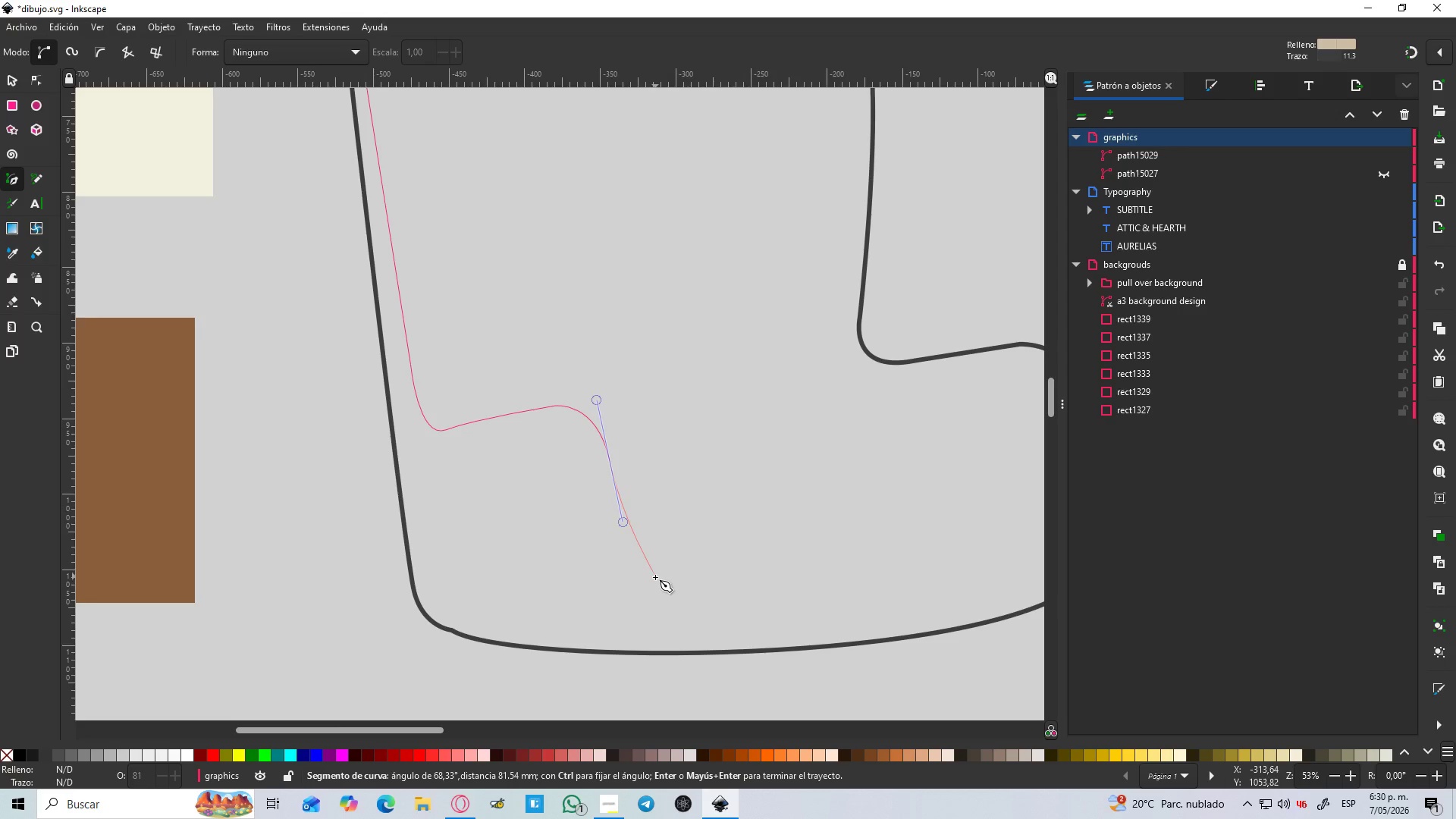 
left_click_drag(start_coordinate=[657, 579], to_coordinate=[681, 588])
 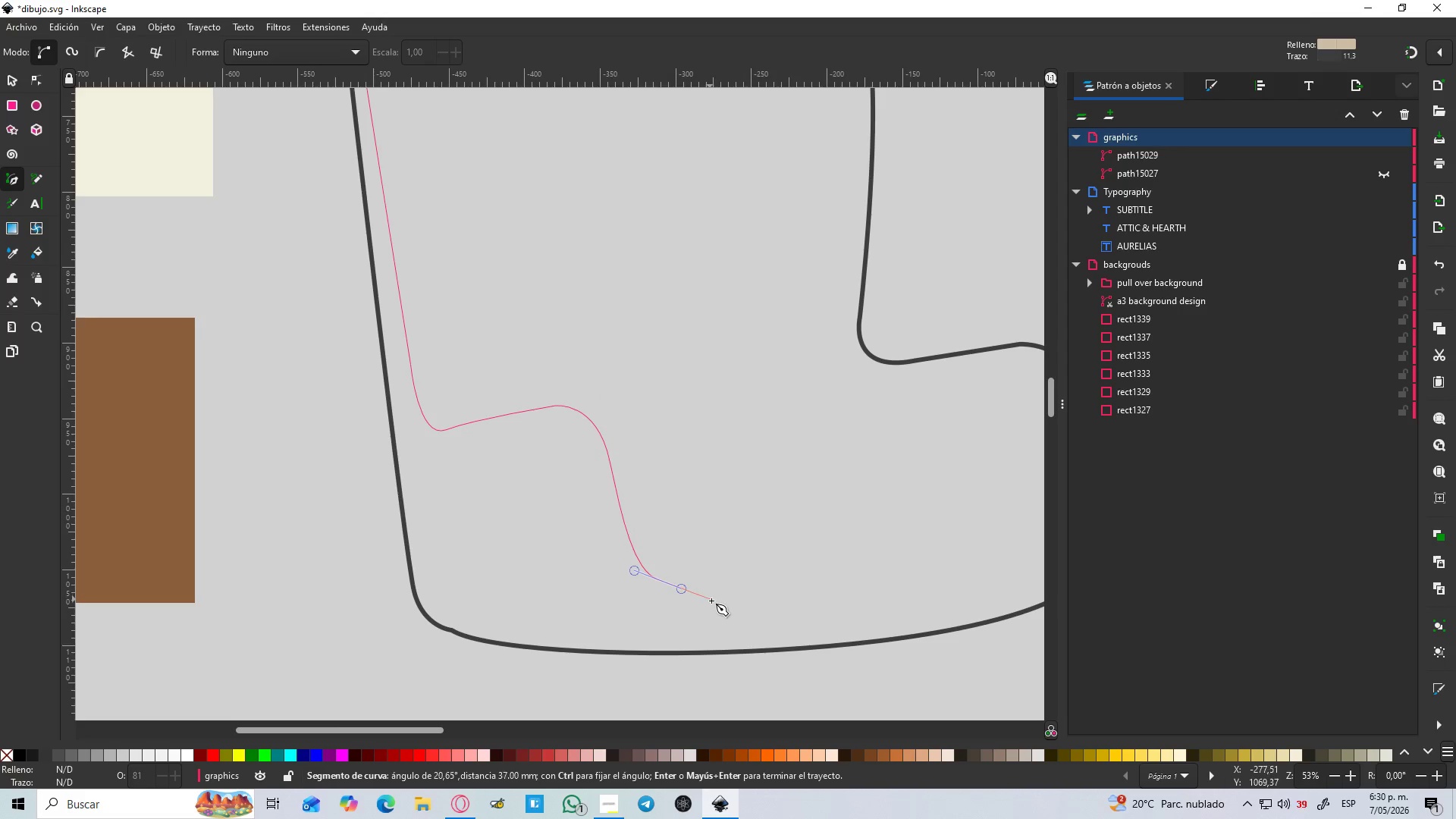 
left_click_drag(start_coordinate=[714, 604], to_coordinate=[733, 623])
 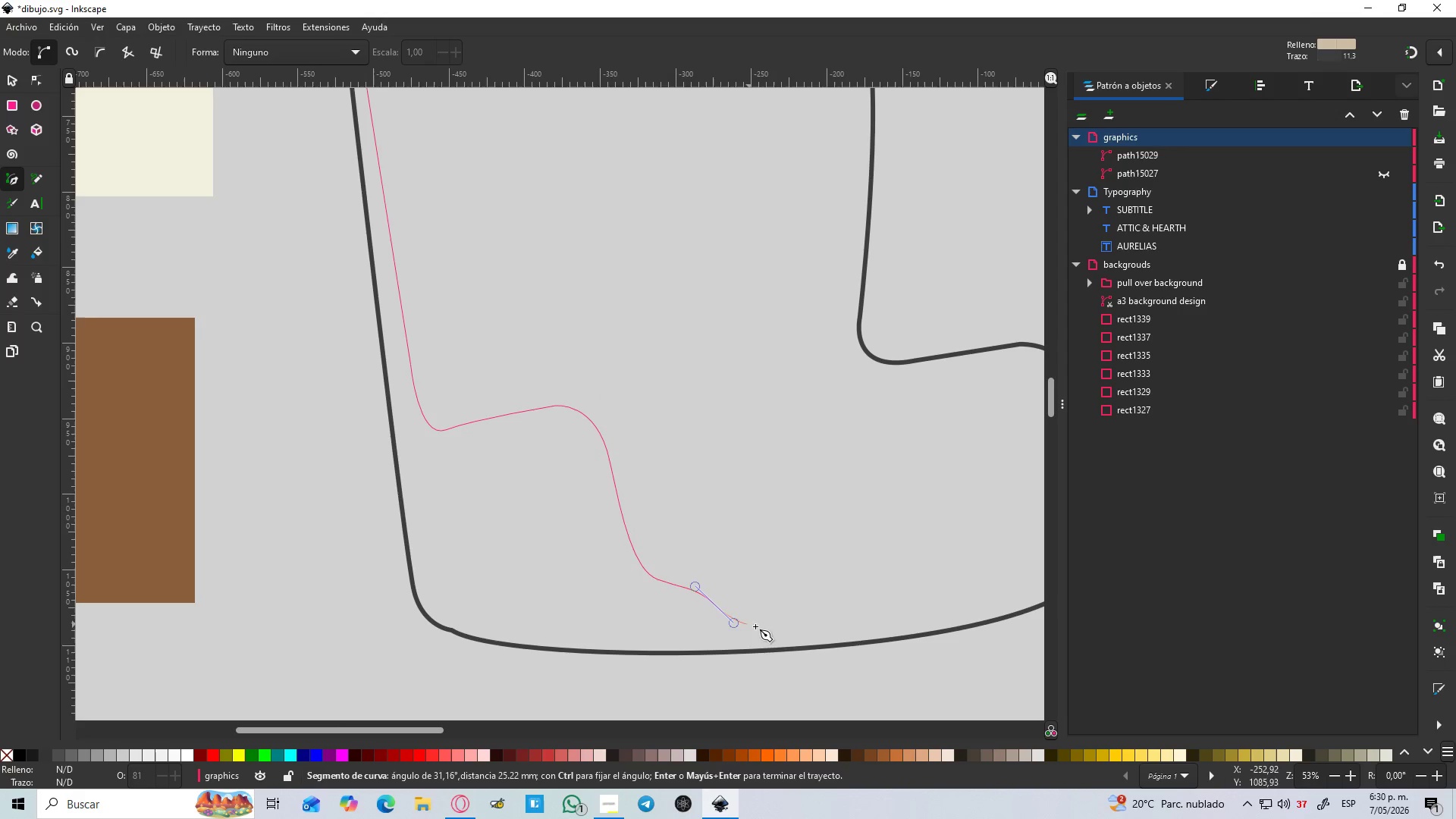 
hold_key(key=Space, duration=0.67)
 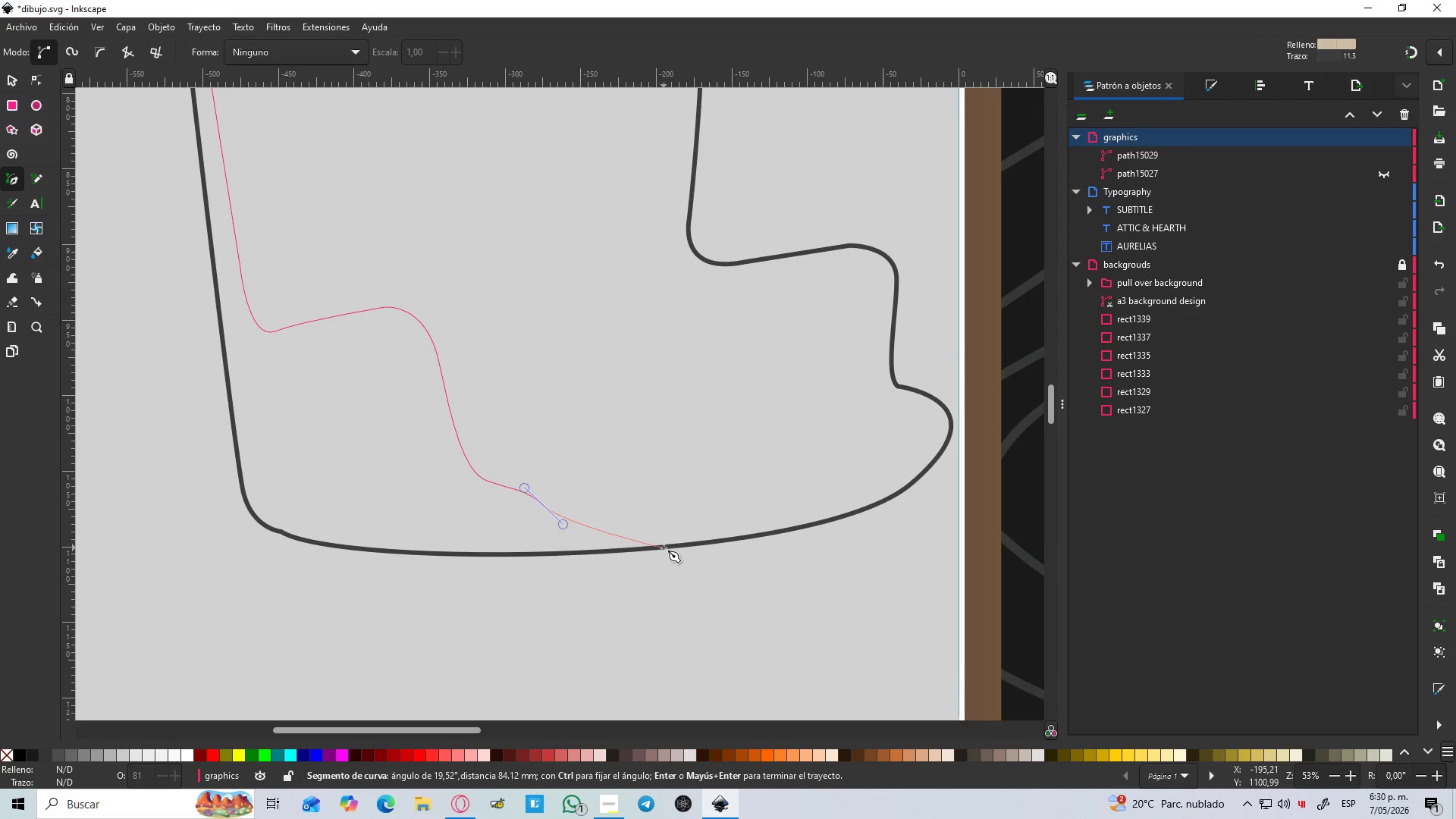 
left_click_drag(start_coordinate=[664, 547], to_coordinate=[750, 544])
 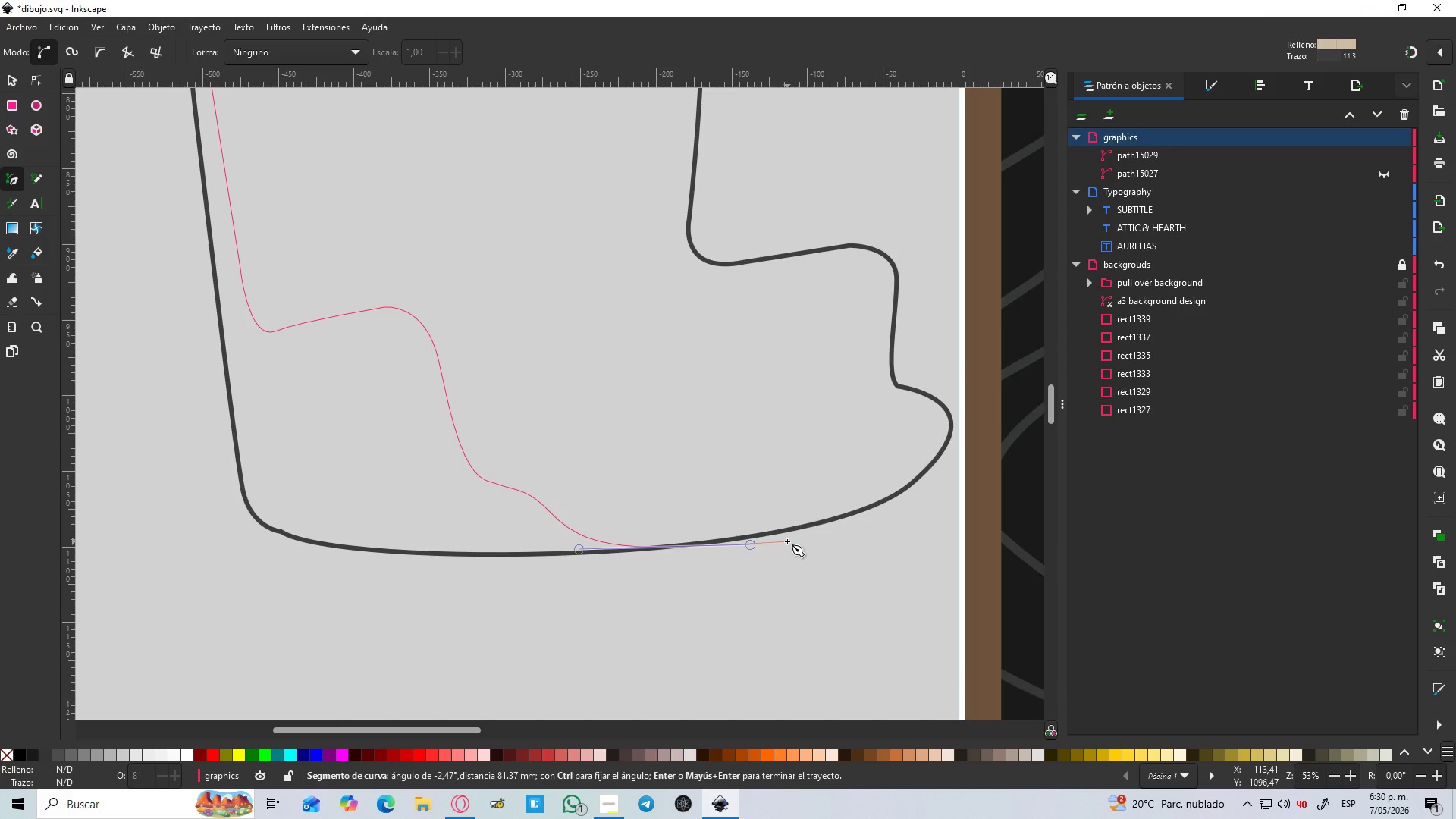 
key(Enter)
 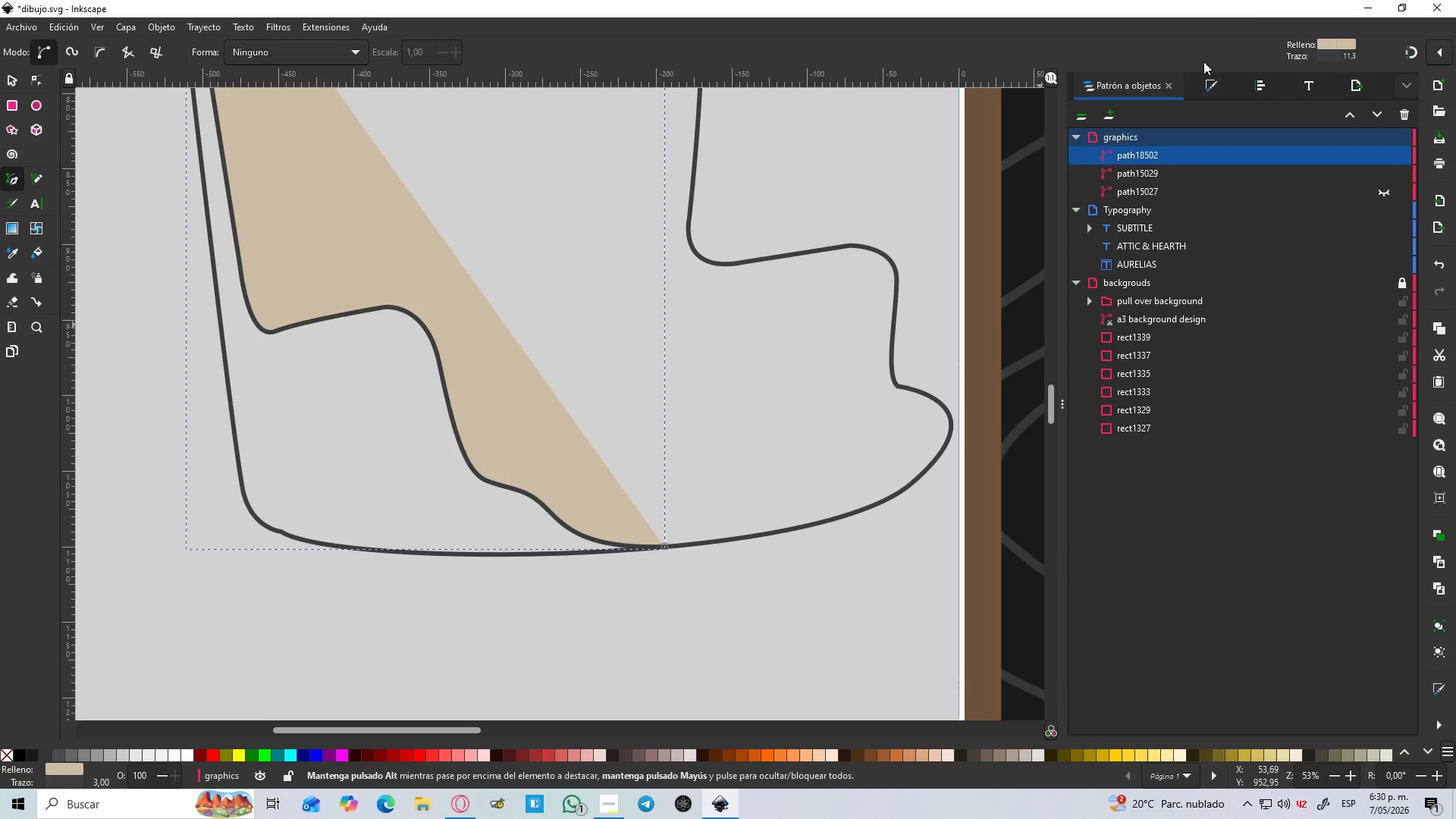 
left_click([1210, 79])
 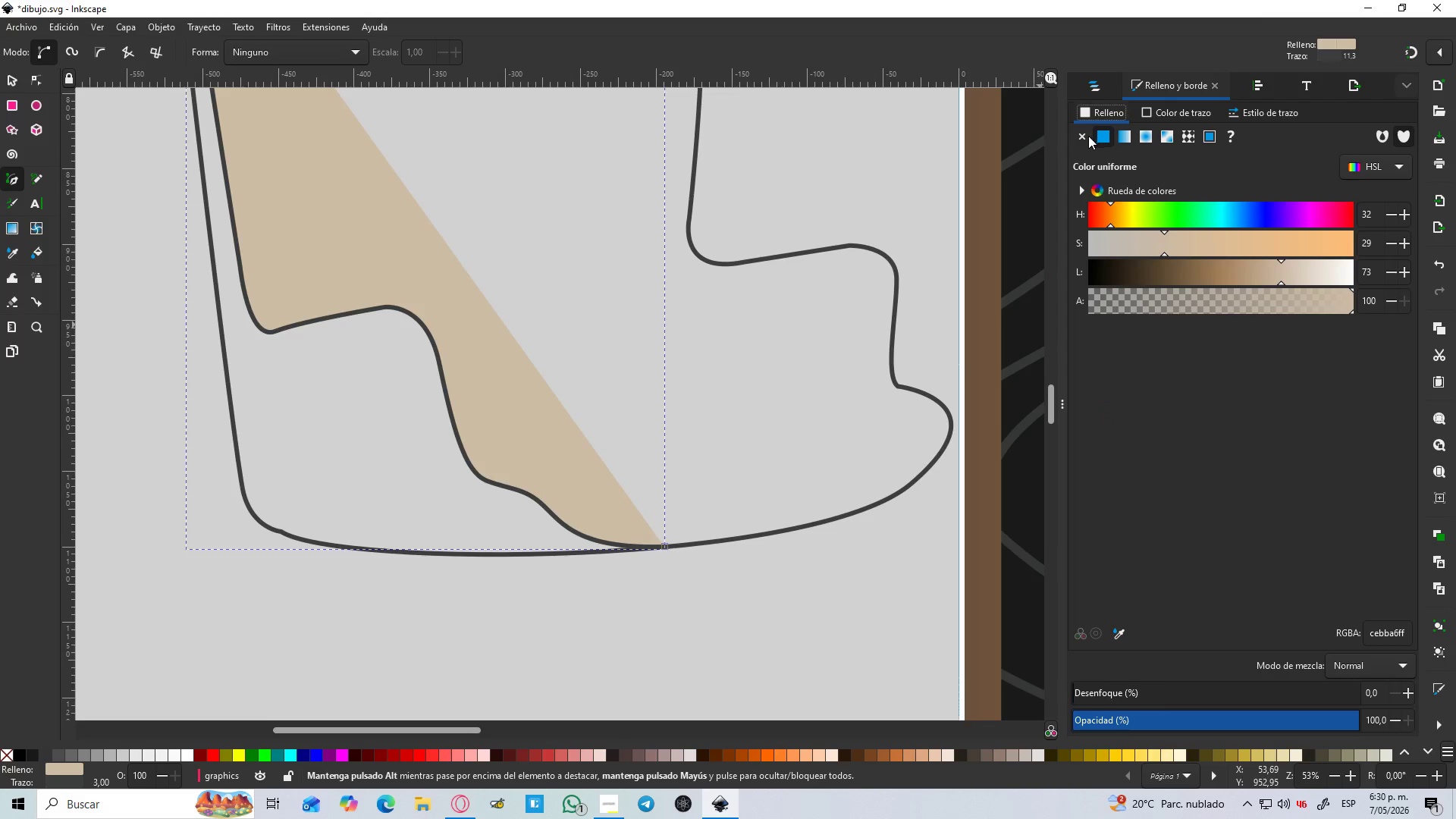 
left_click([1084, 136])
 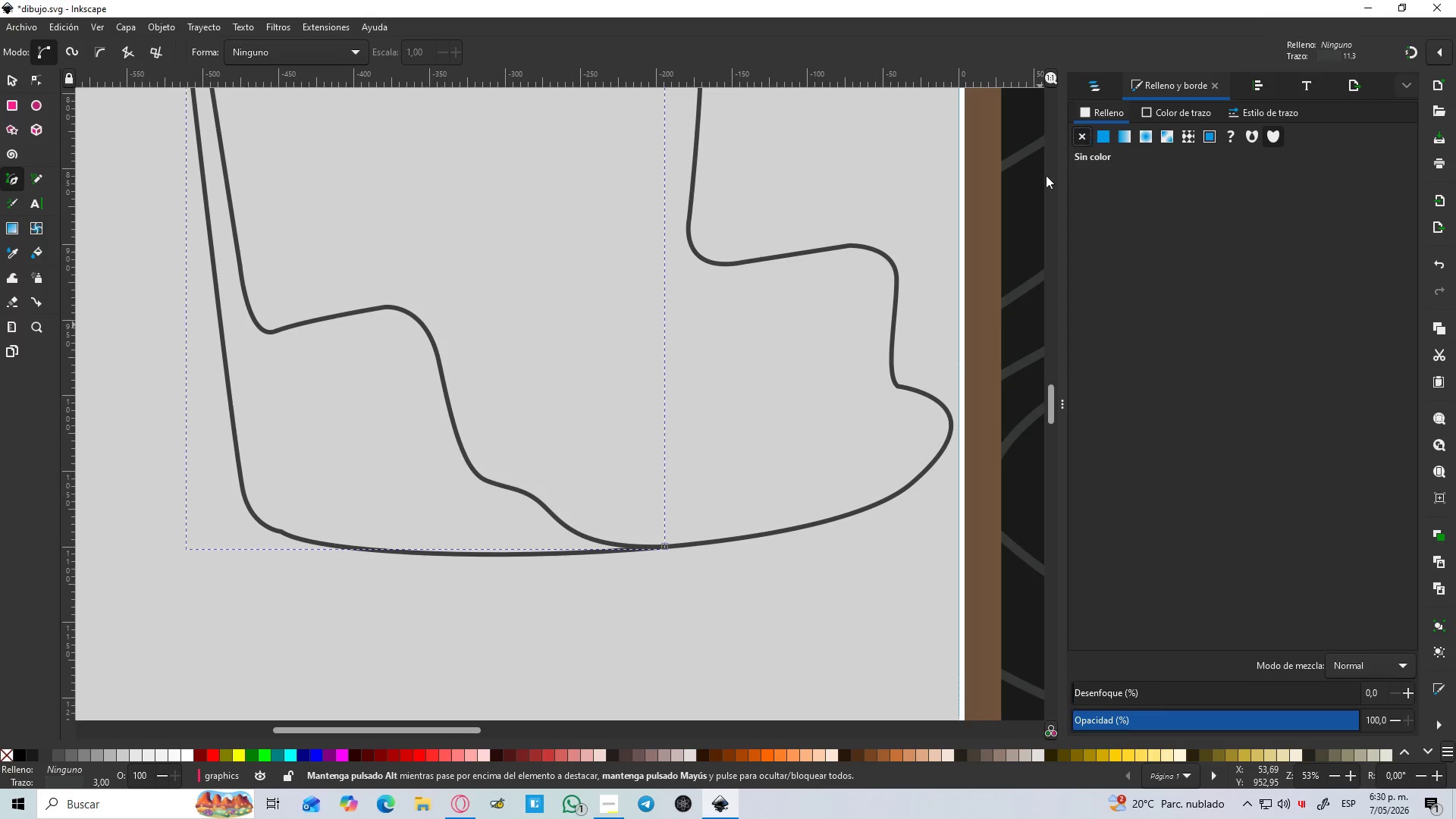 
hold_key(key=ControlLeft, duration=1.5)
scroll: coordinate [582, 349], scroll_direction: down, amount: 3.0
 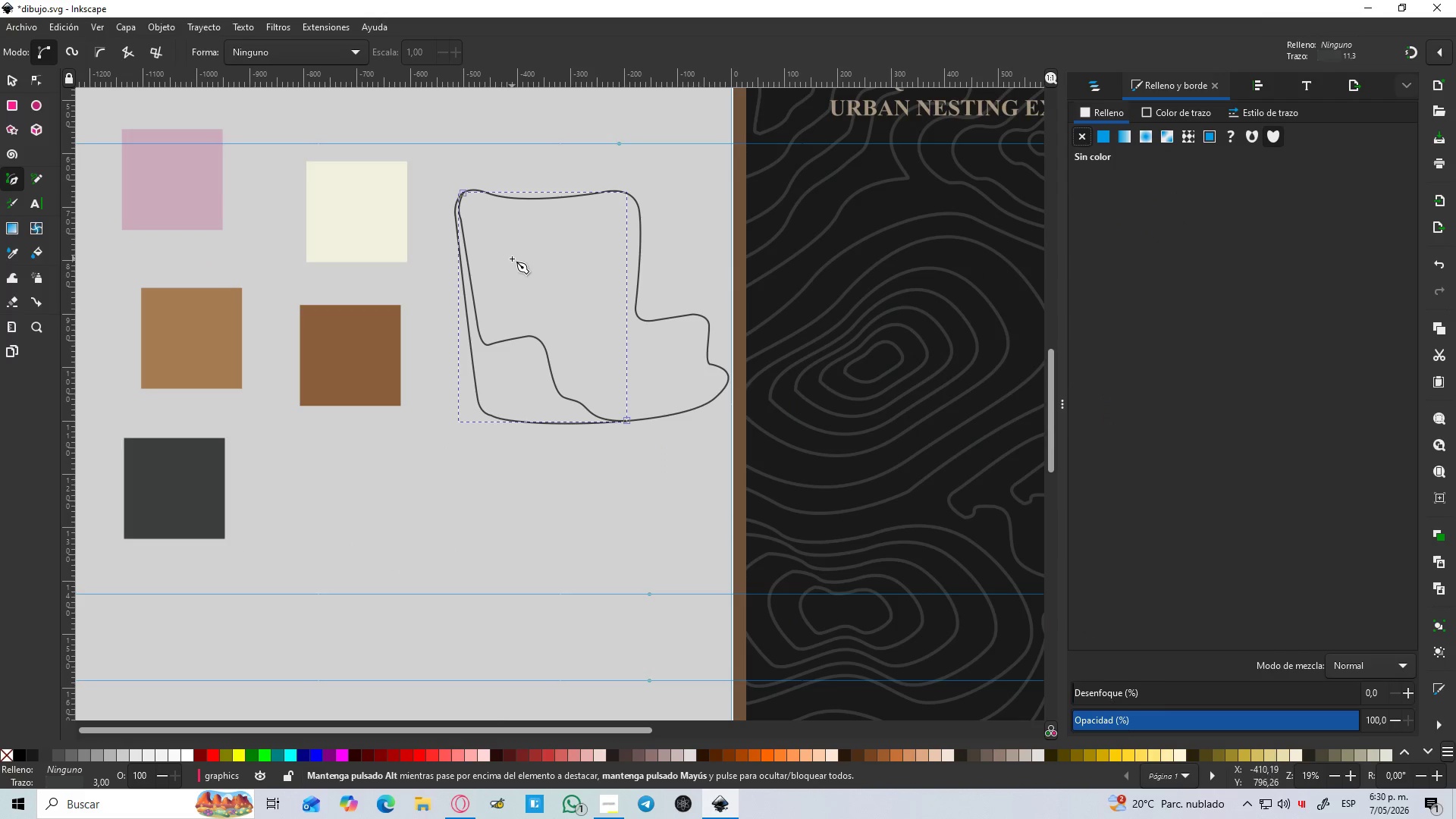 
hold_key(key=ControlLeft, duration=0.39)
 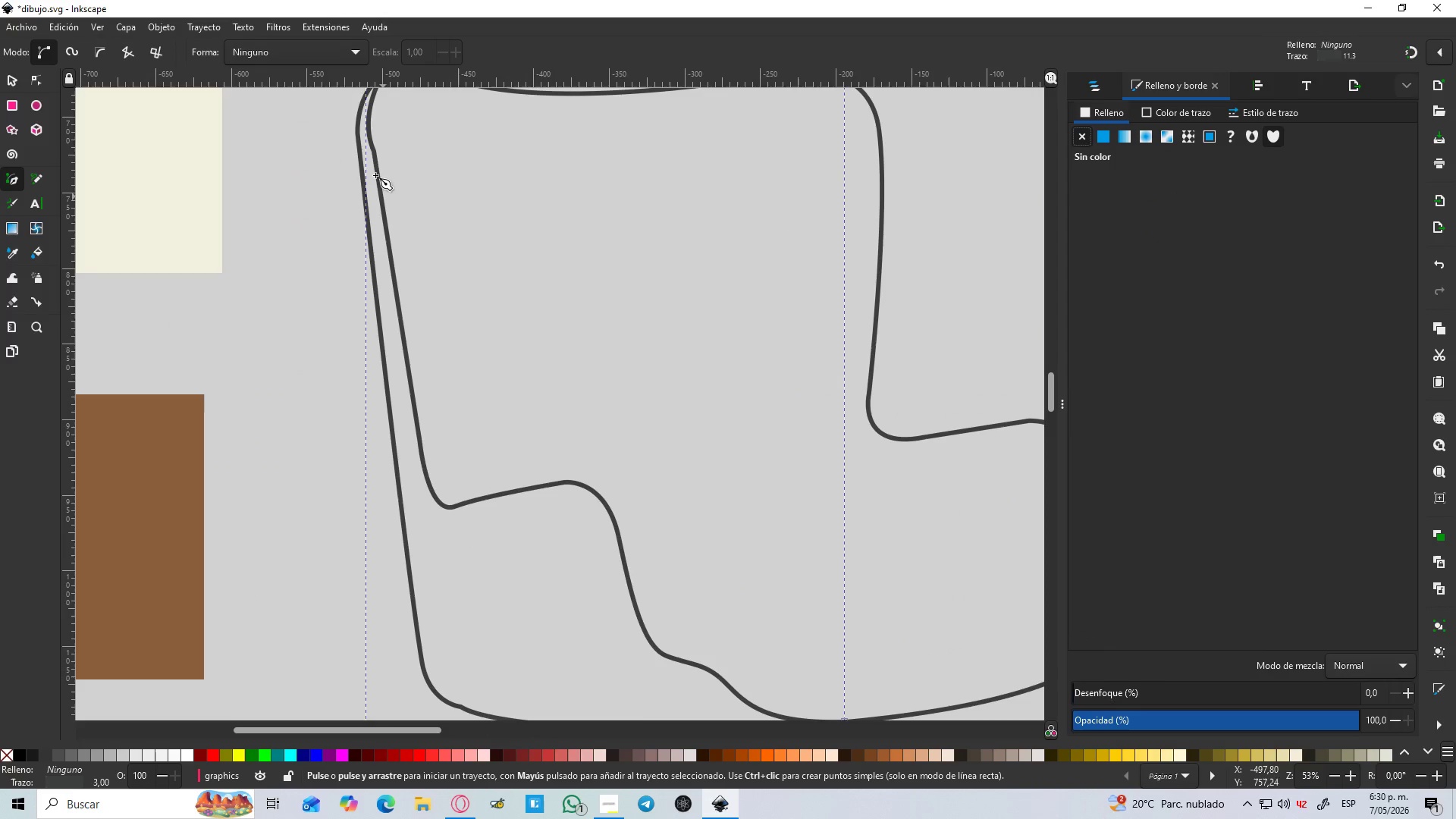 
scroll: coordinate [507, 256], scroll_direction: up, amount: 3.0
 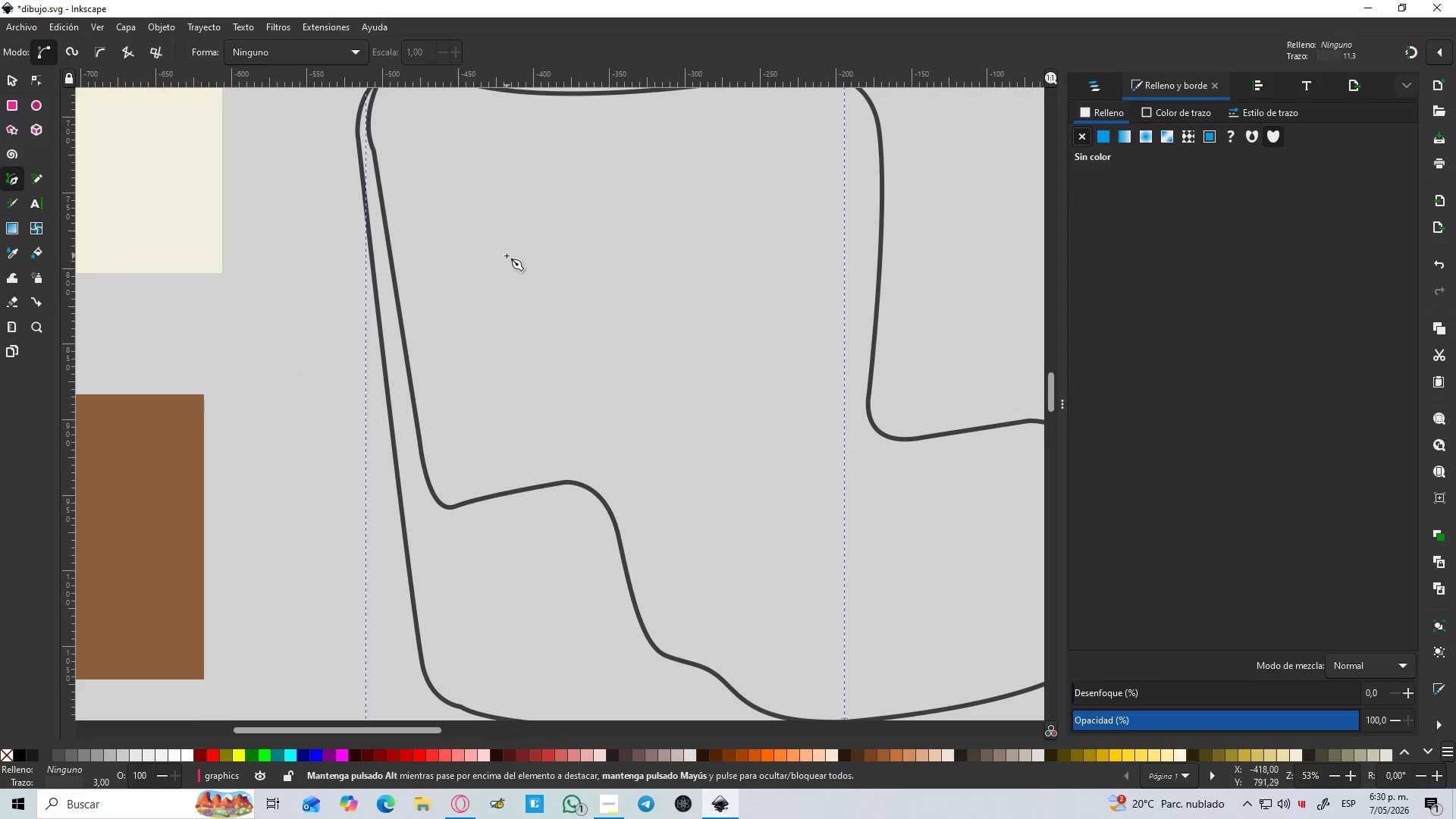 
hold_key(key=ControlLeft, duration=0.55)
scroll: coordinate [368, 146], scroll_direction: up, amount: 3.0
 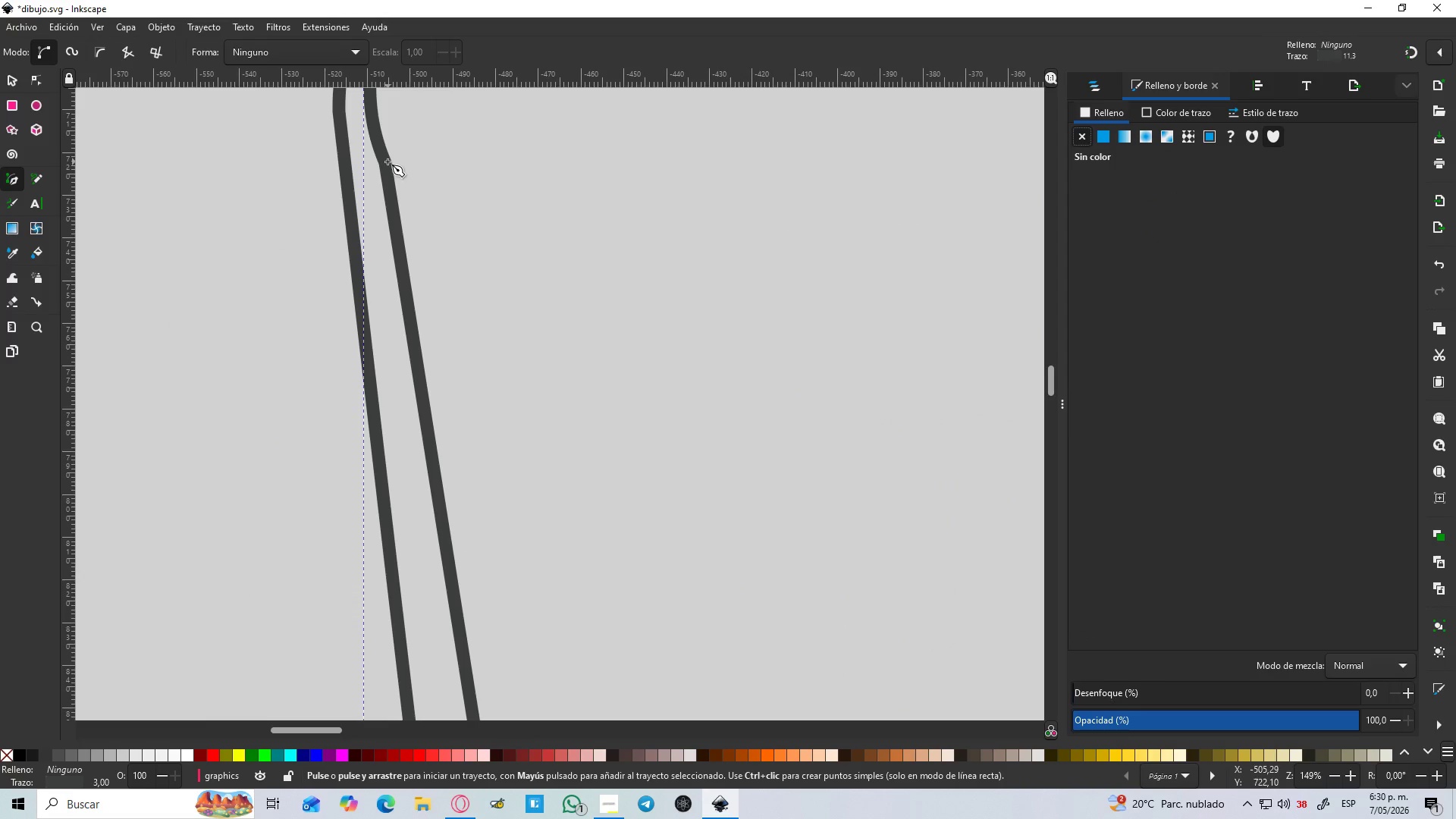 
key(N)
 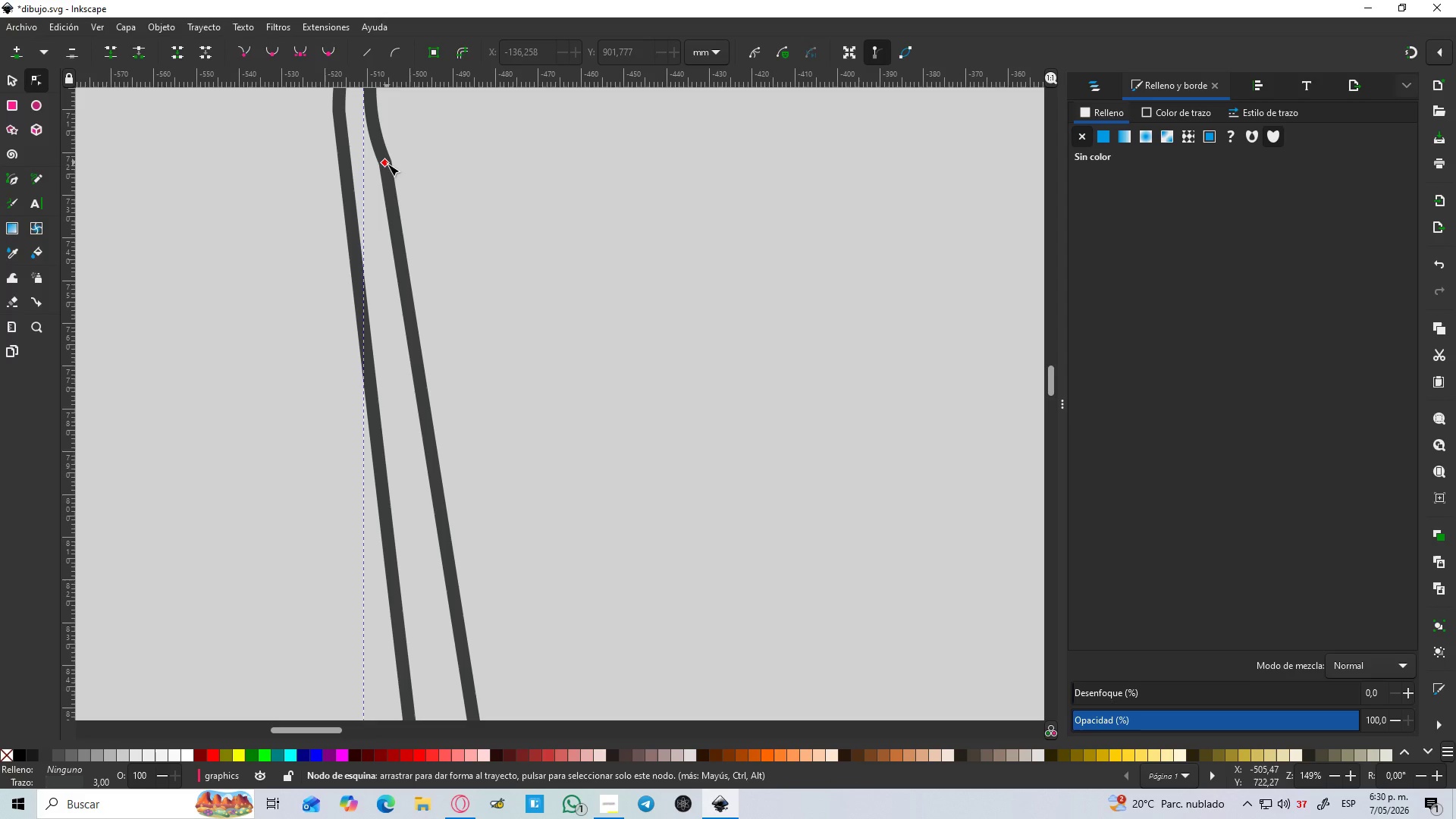 
left_click([388, 164])
 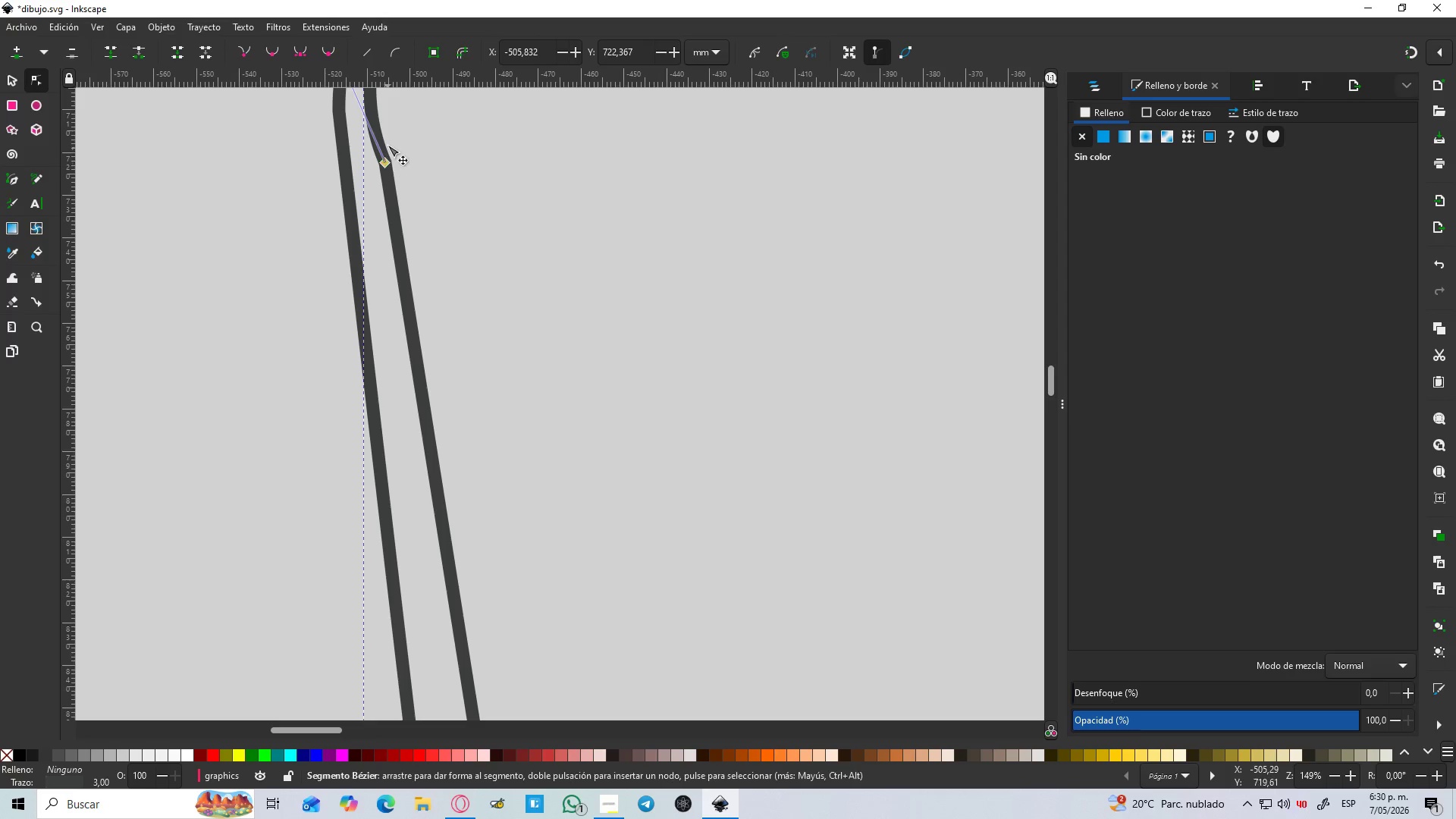 
hold_key(key=ControlLeft, duration=0.67)
scroll: coordinate [386, 149], scroll_direction: down, amount: 2.0
 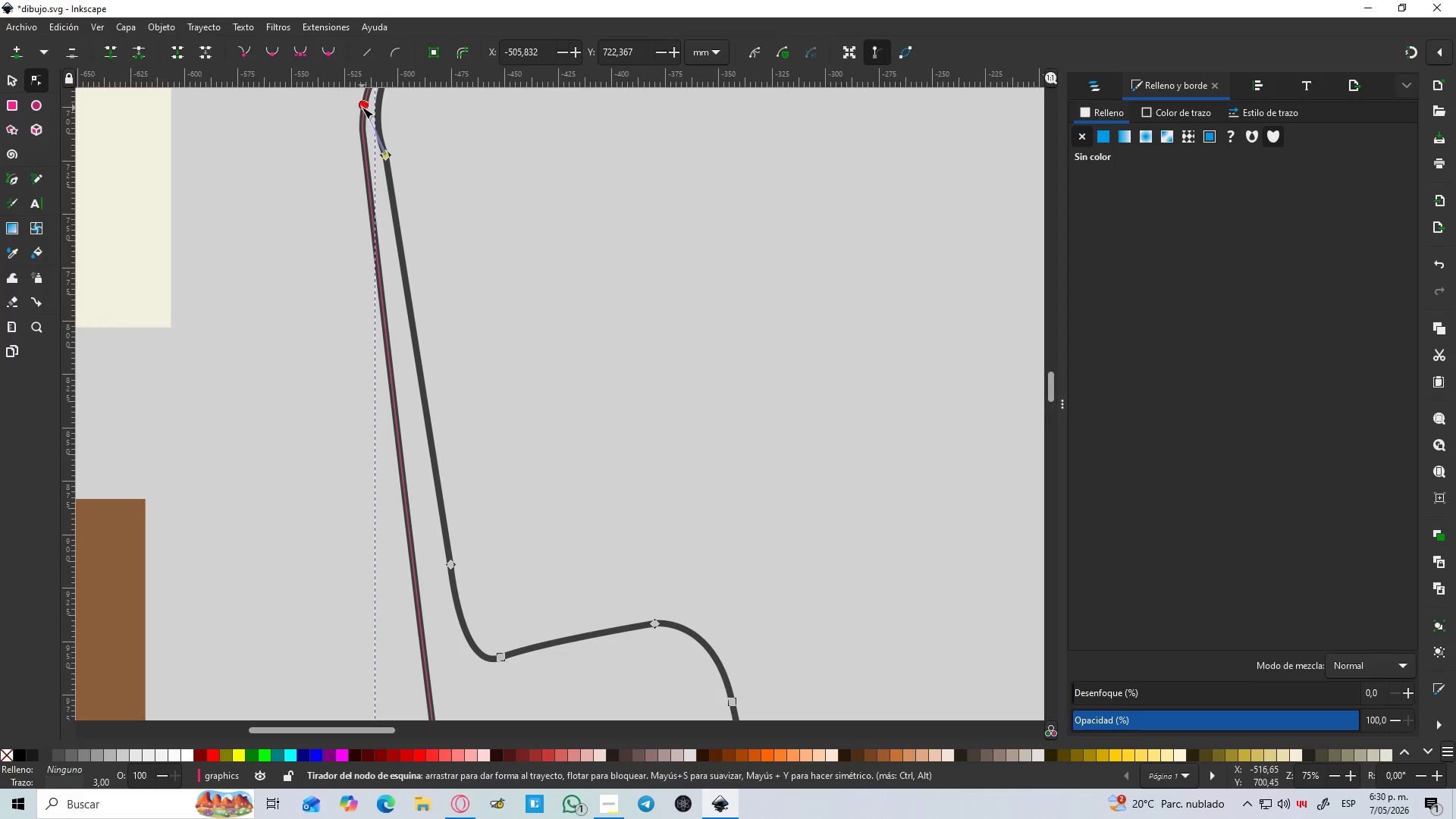 
left_click_drag(start_coordinate=[362, 105], to_coordinate=[372, 105])
 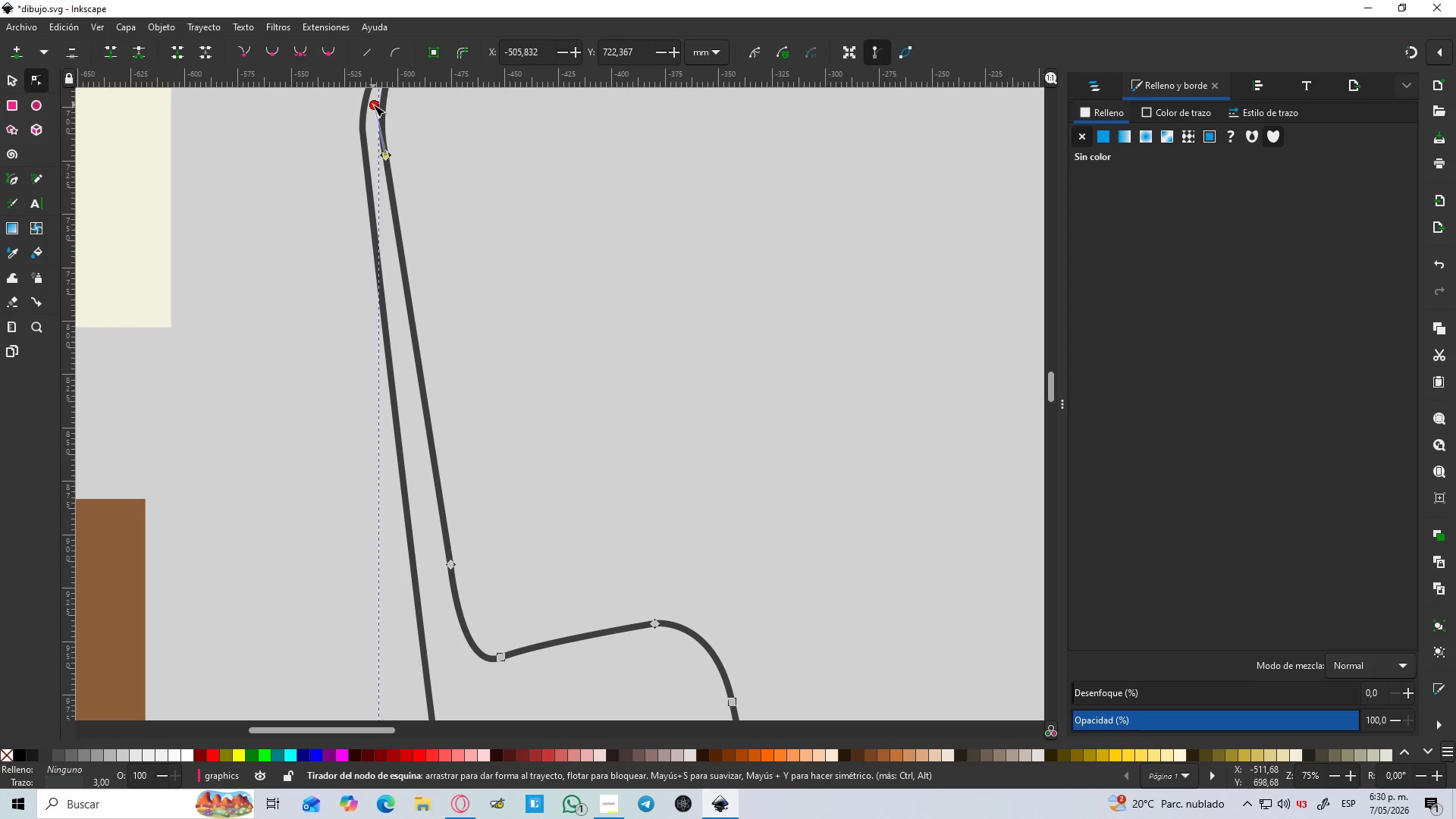 
scroll: coordinate [374, 107], scroll_direction: up, amount: 2.0
 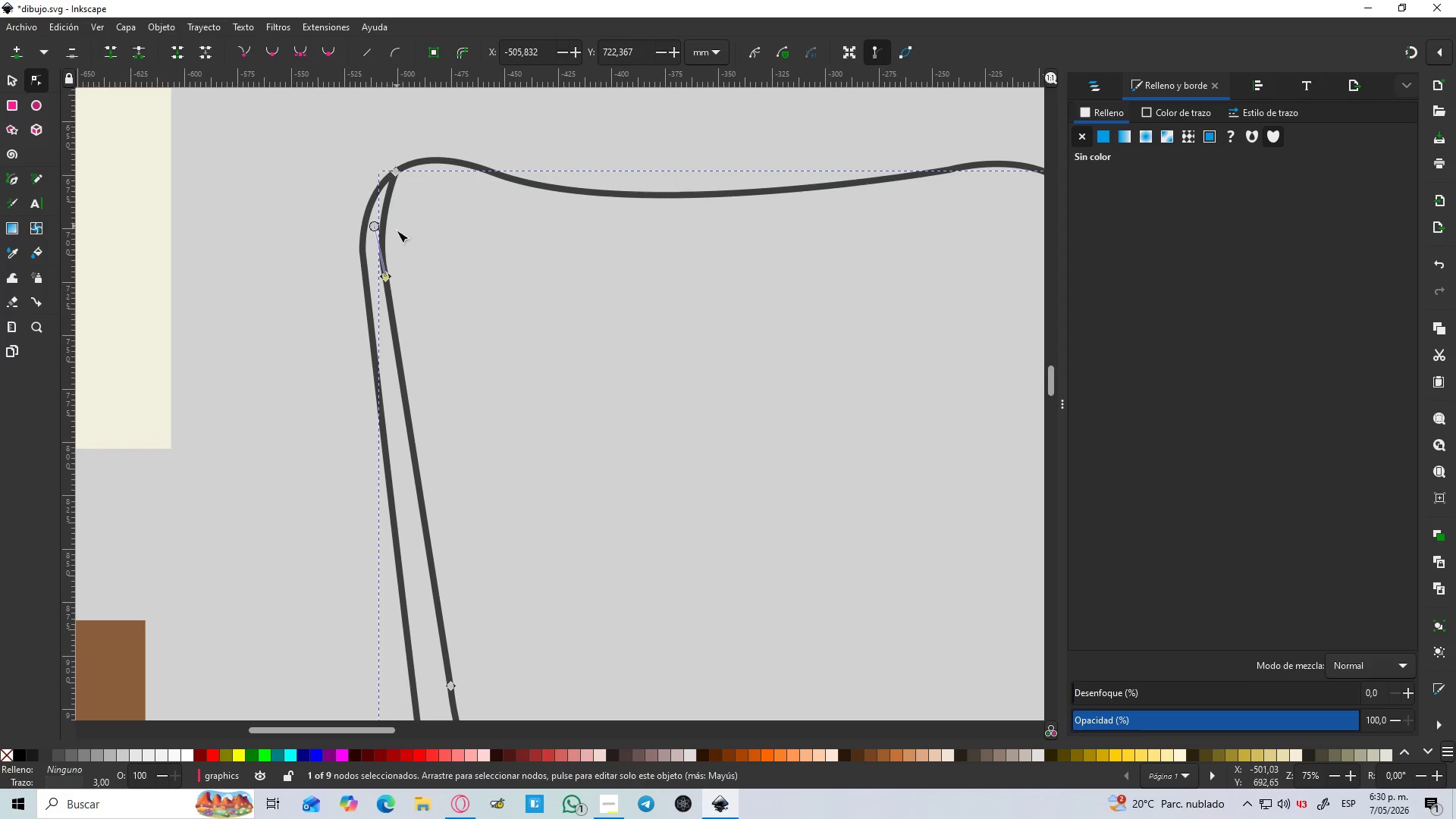 
hold_key(key=ControlLeft, duration=0.72)
scroll: coordinate [379, 234], scroll_direction: up, amount: 3.0
 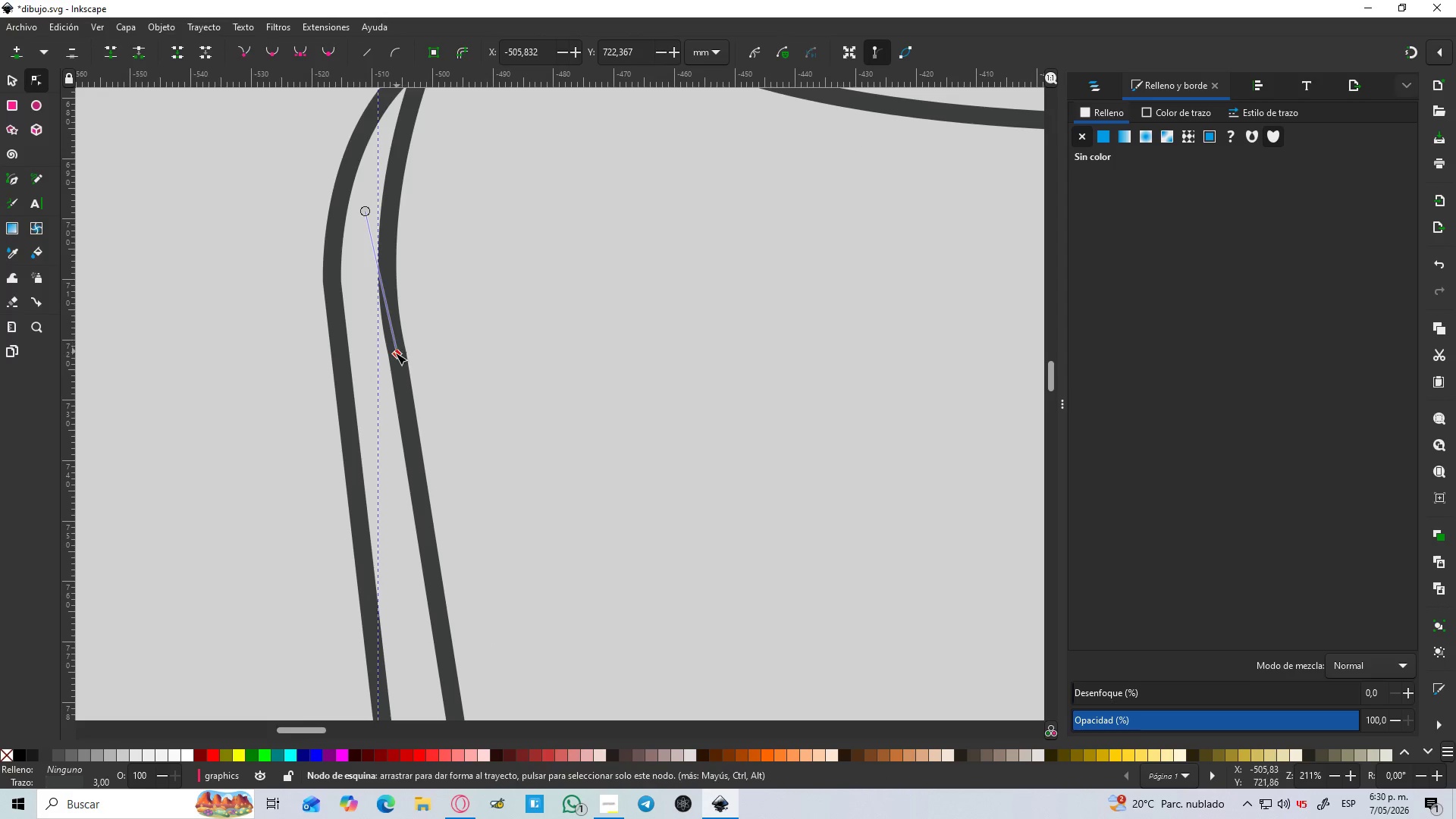 
left_click_drag(start_coordinate=[395, 353], to_coordinate=[377, 355])
 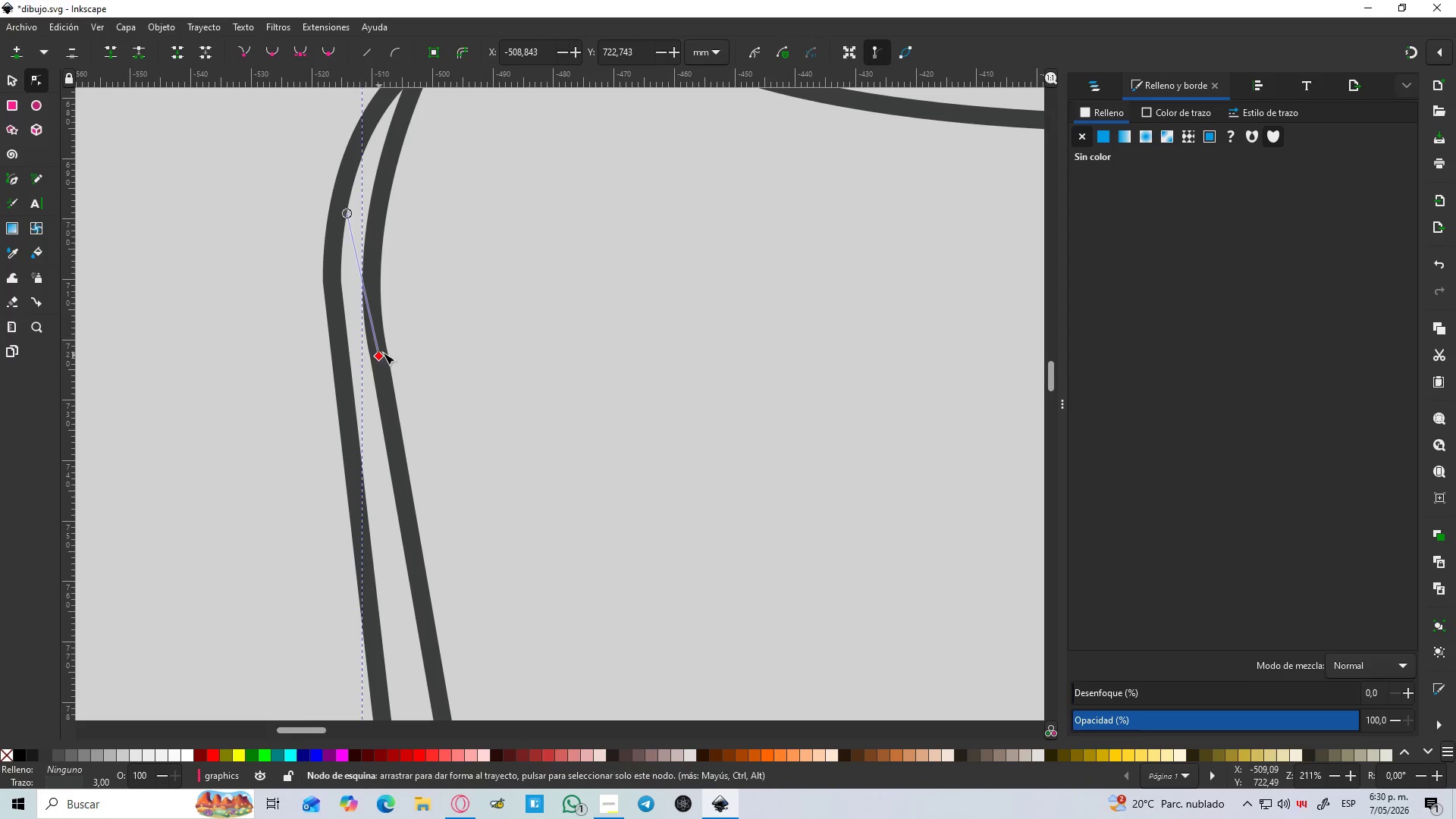 
hold_key(key=ControlLeft, duration=0.56)
scroll: coordinate [425, 310], scroll_direction: down, amount: 3.0
 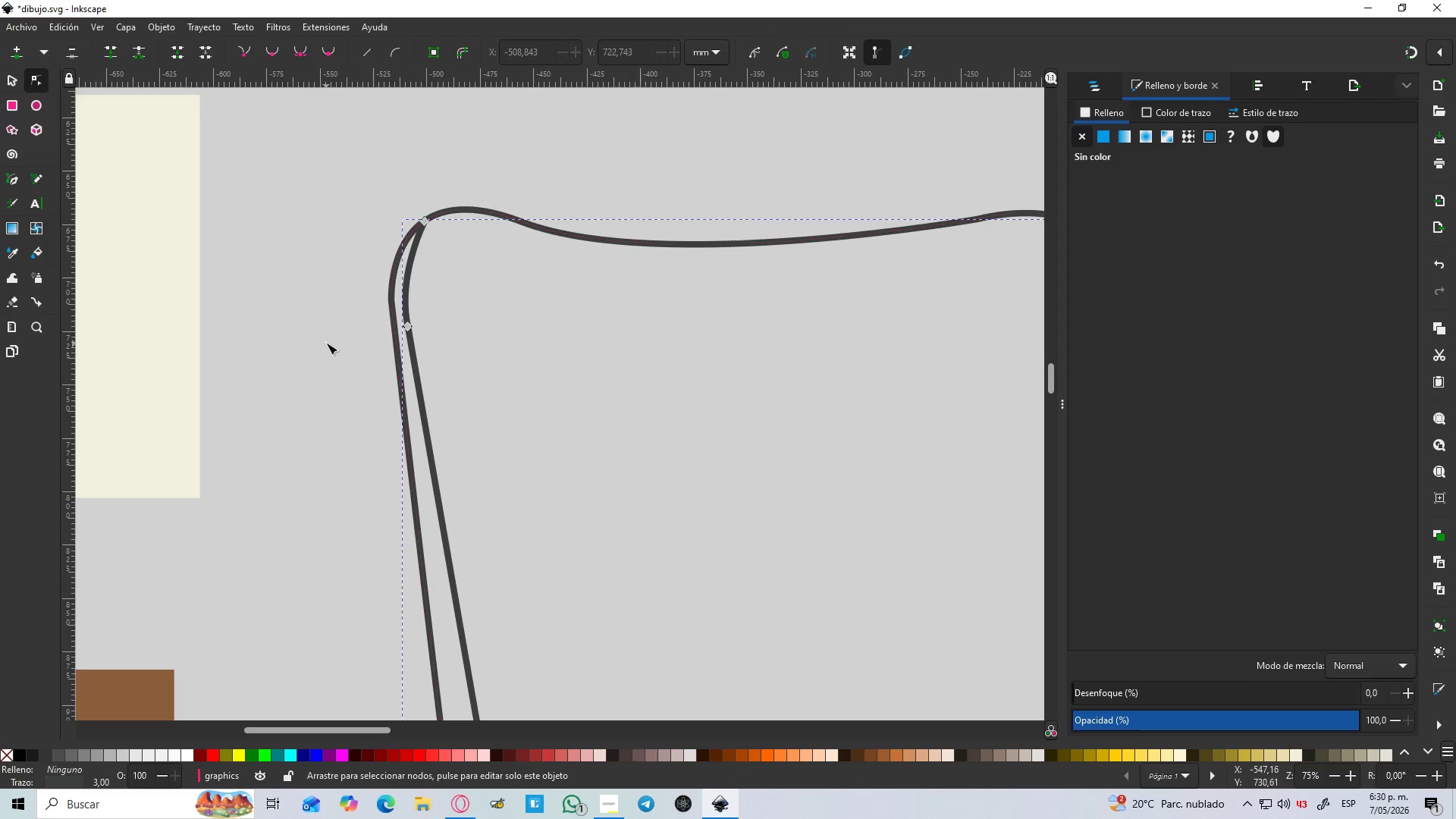 
left_click([326, 343])
 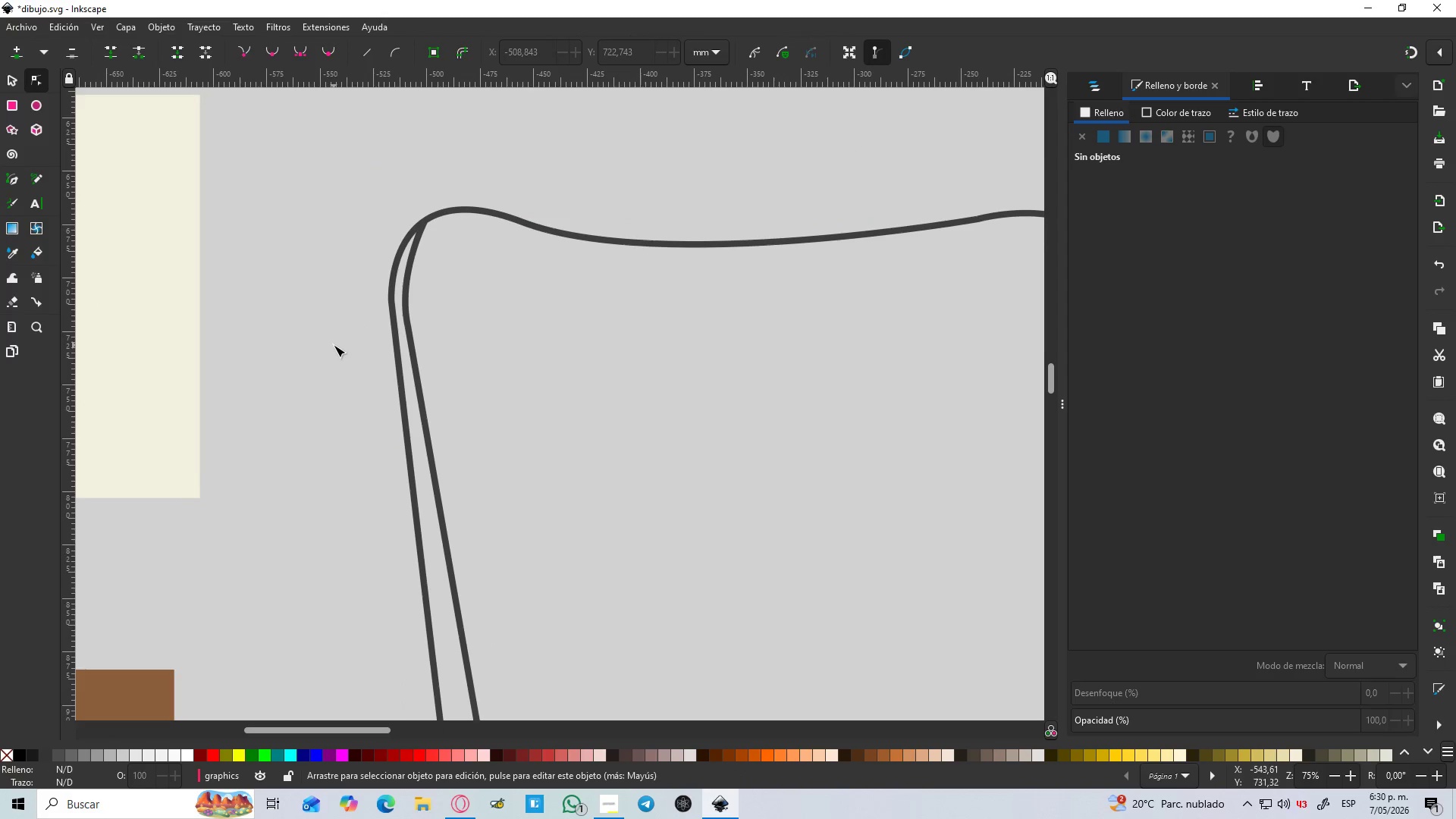 
hold_key(key=ControlLeft, duration=1.5)
scroll: coordinate [332, 347], scroll_direction: down, amount: 4.0
 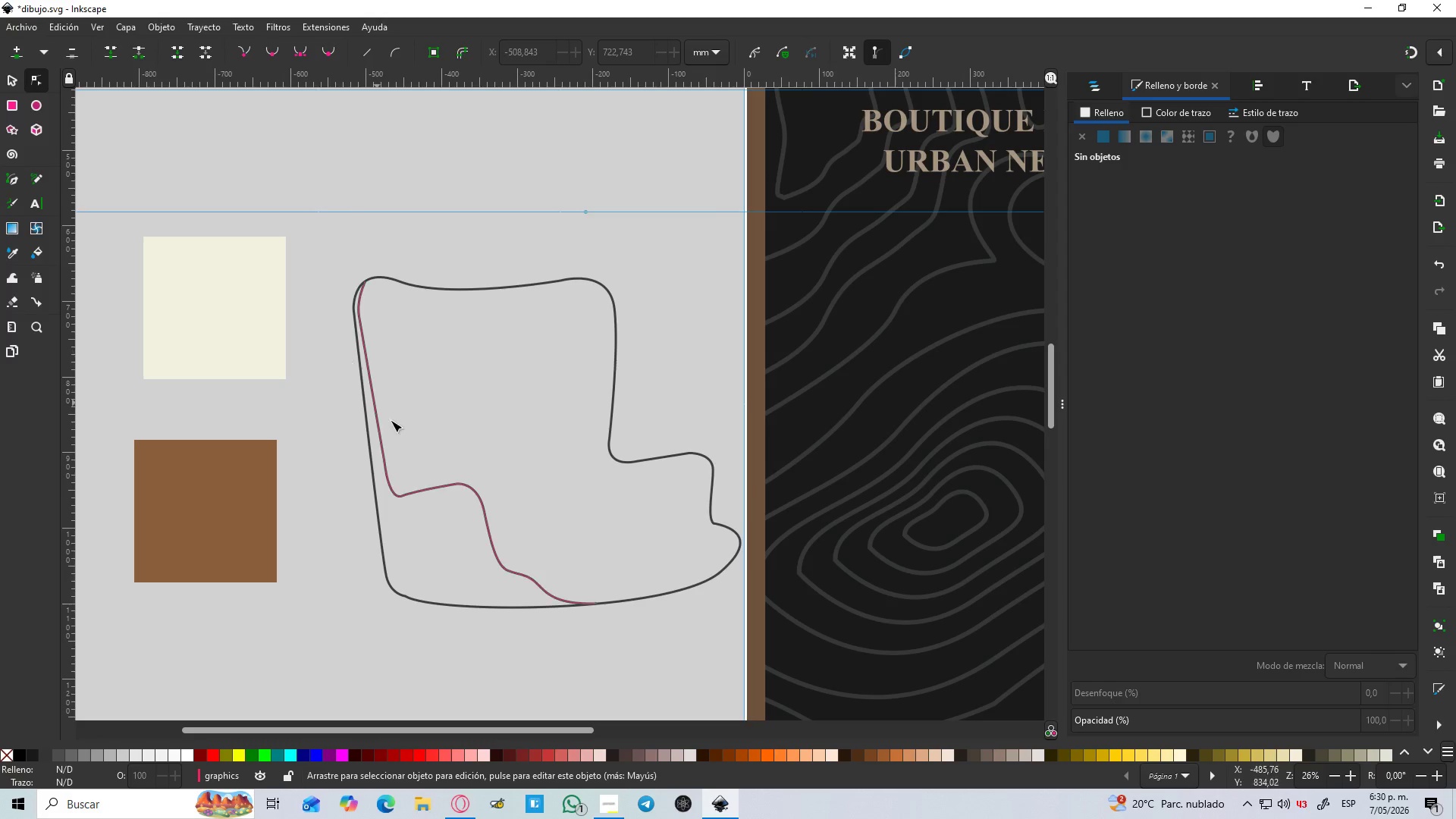 
hold_key(key=ControlLeft, duration=1.52)
 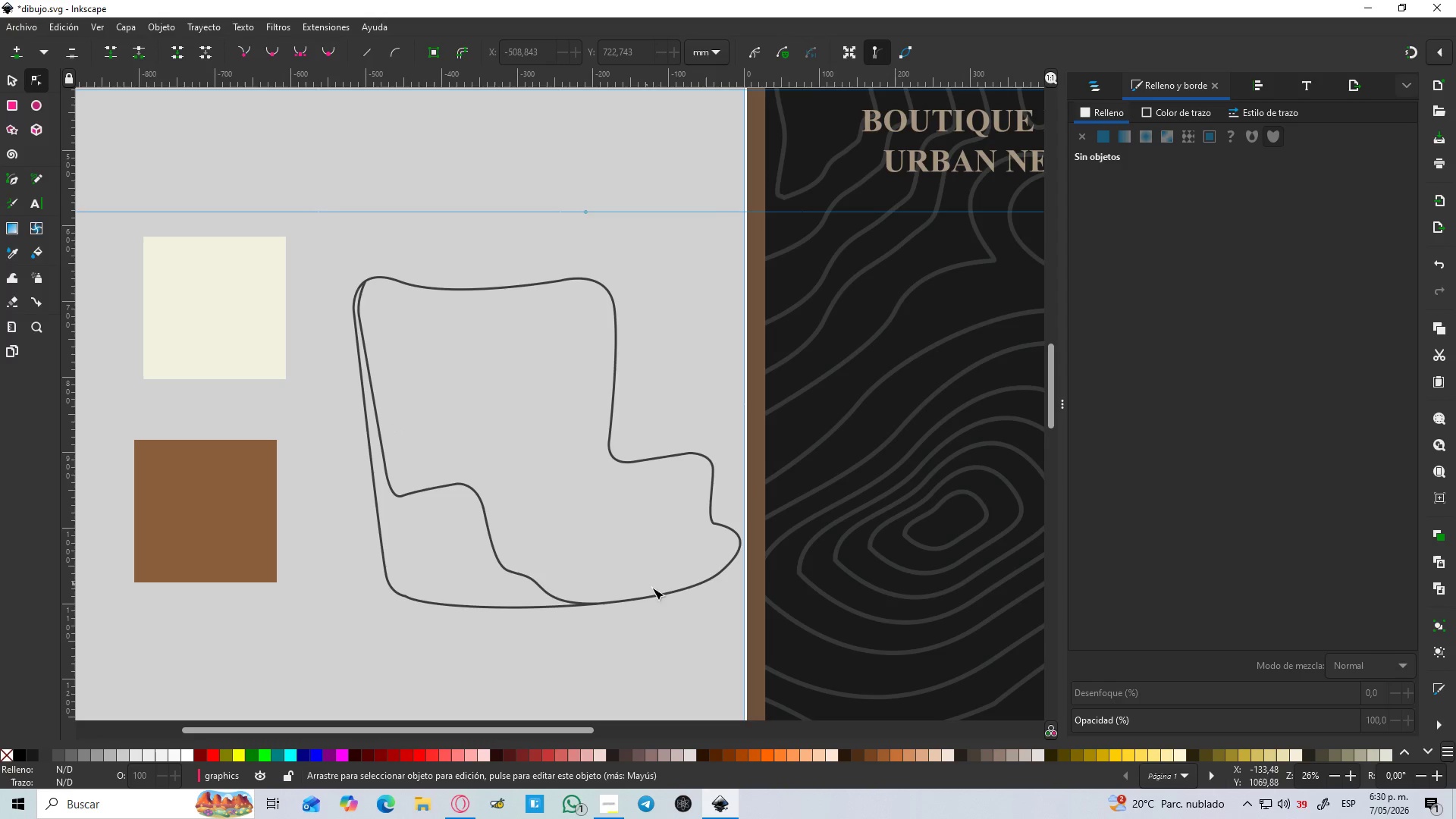 
hold_key(key=ControlLeft, duration=1.51)
 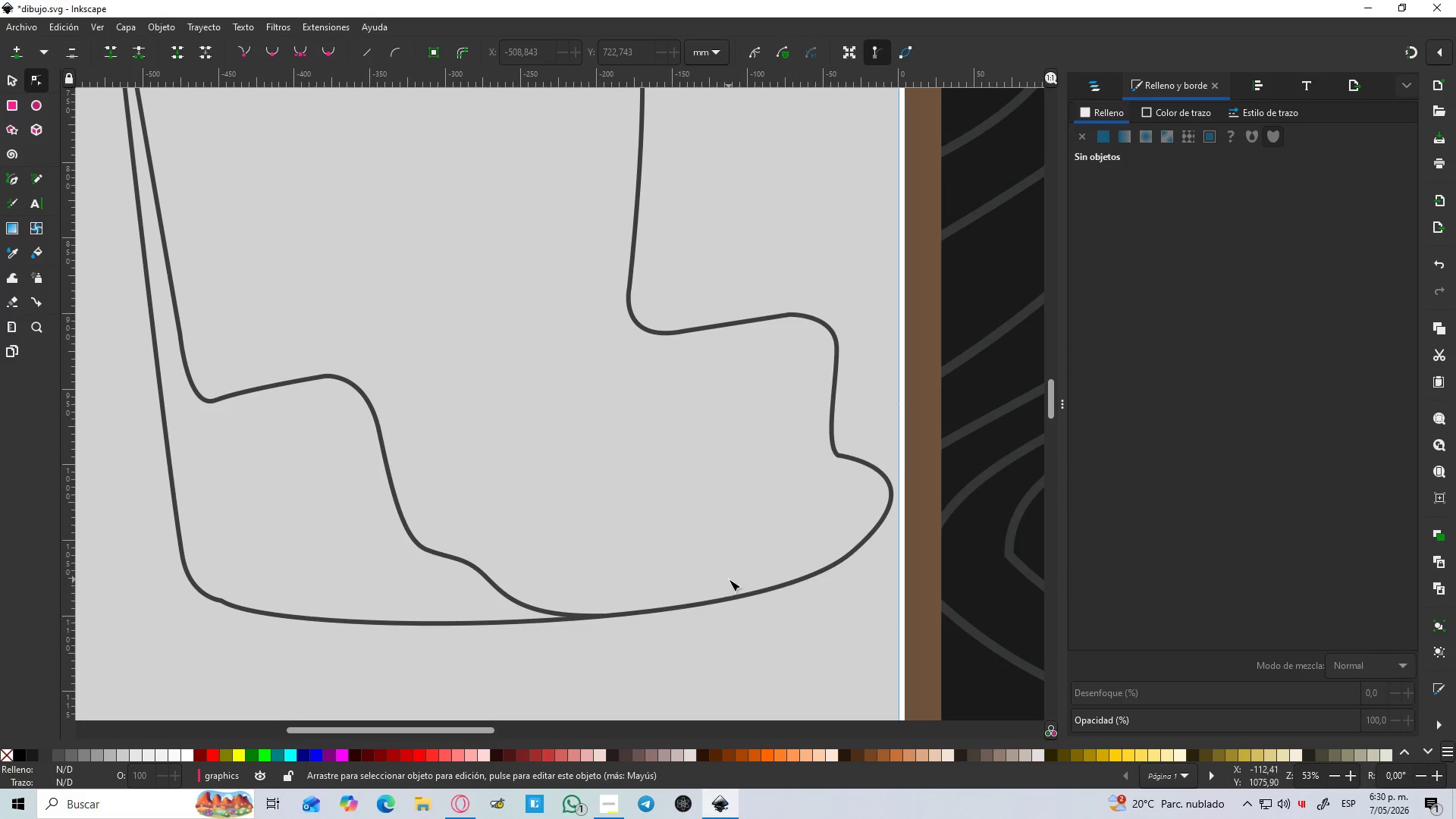 
key(Control+ControlLeft)
 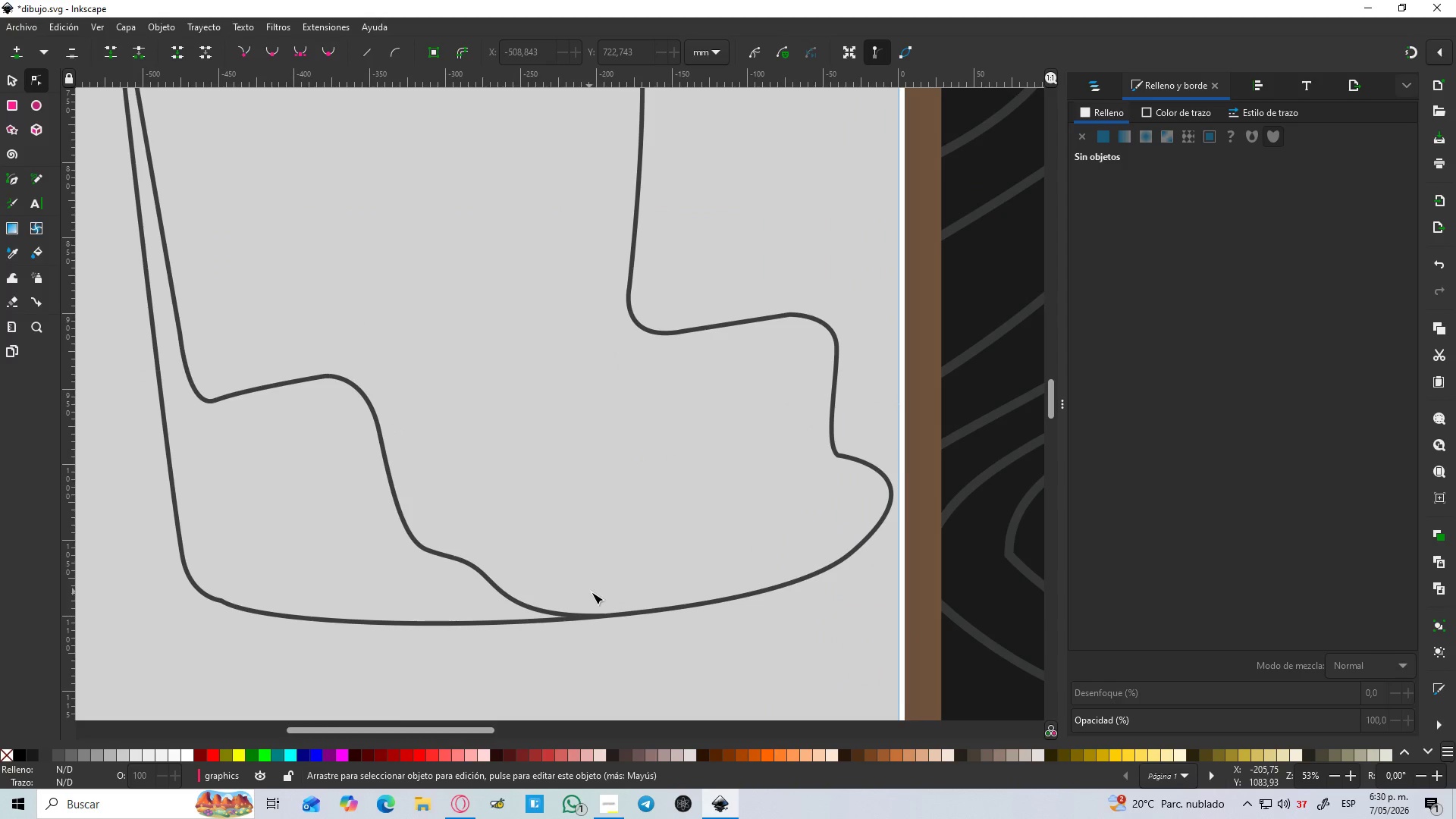 
key(Control+ControlLeft)
 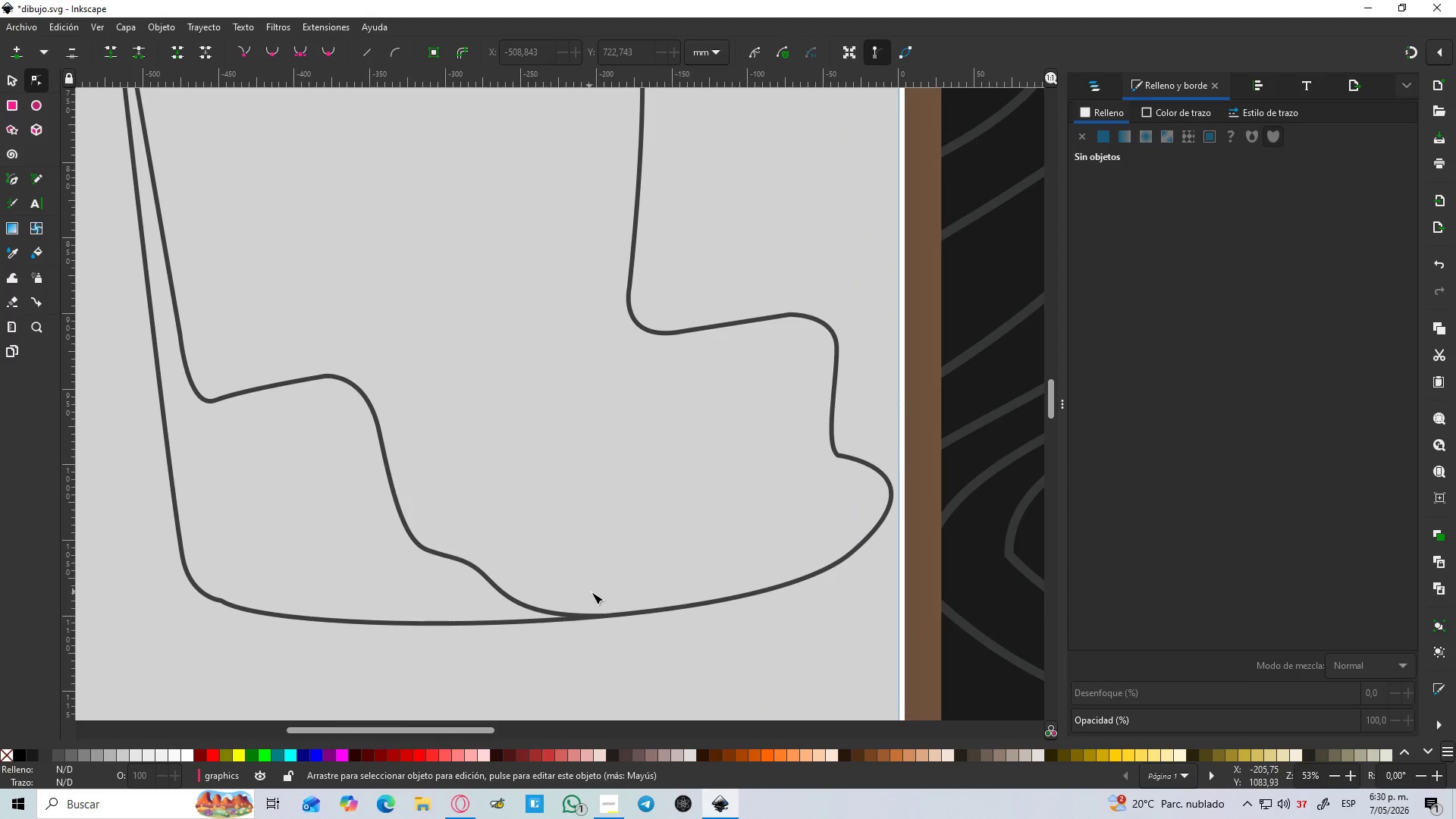 
key(Control+ControlLeft)
 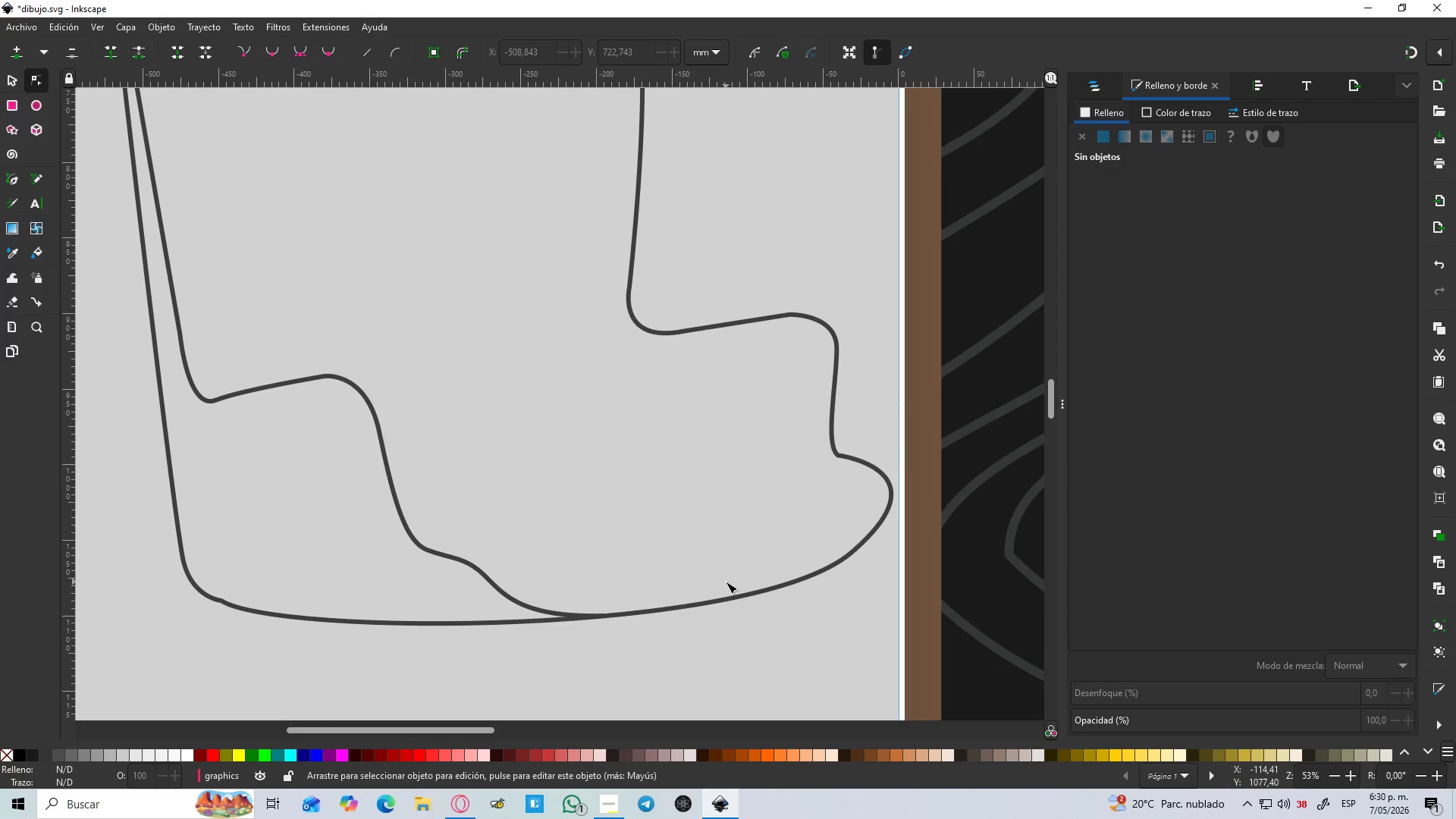 
scroll: coordinate [588, 592], scroll_direction: up, amount: 2.0
 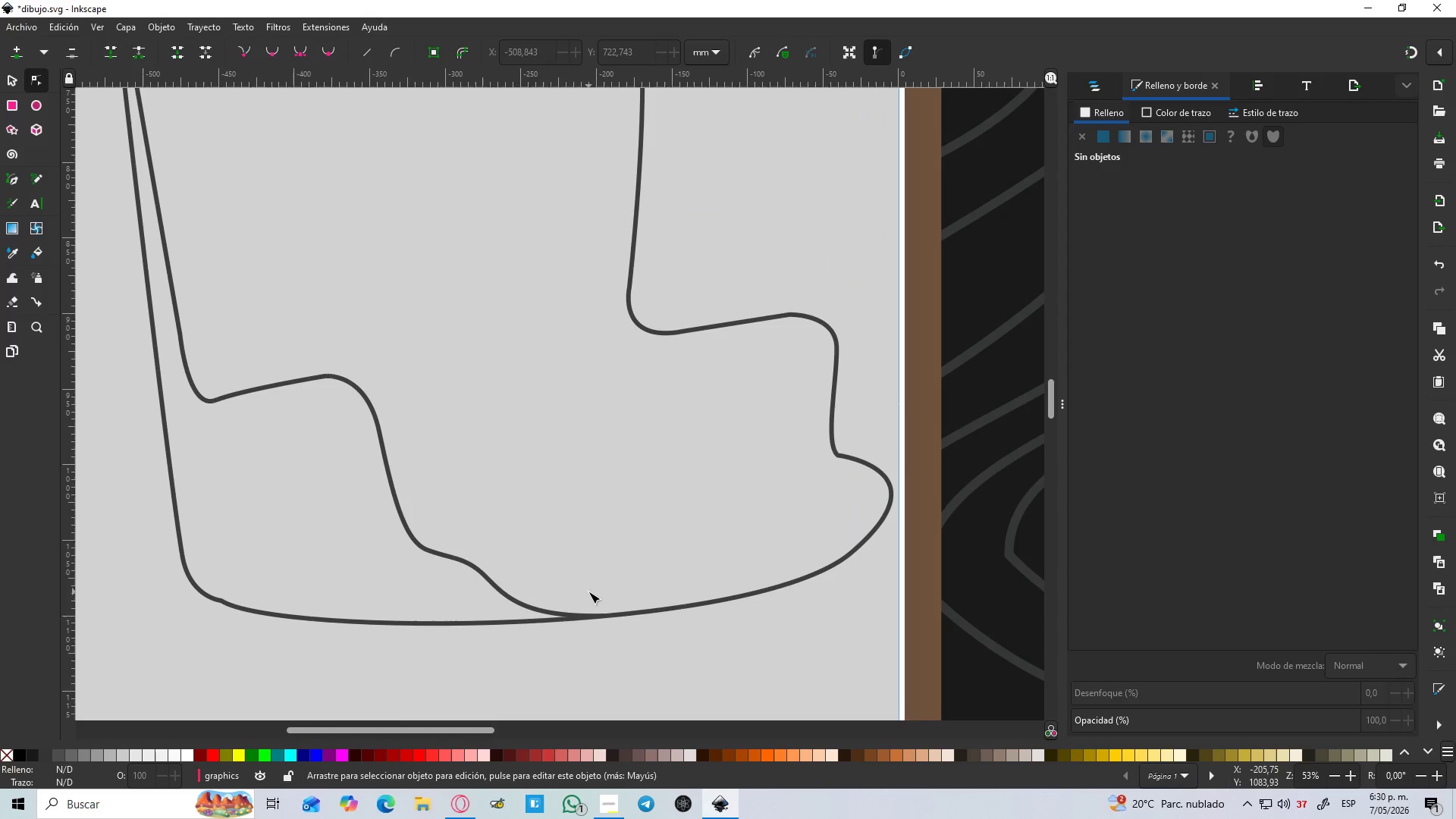 
key(B)
 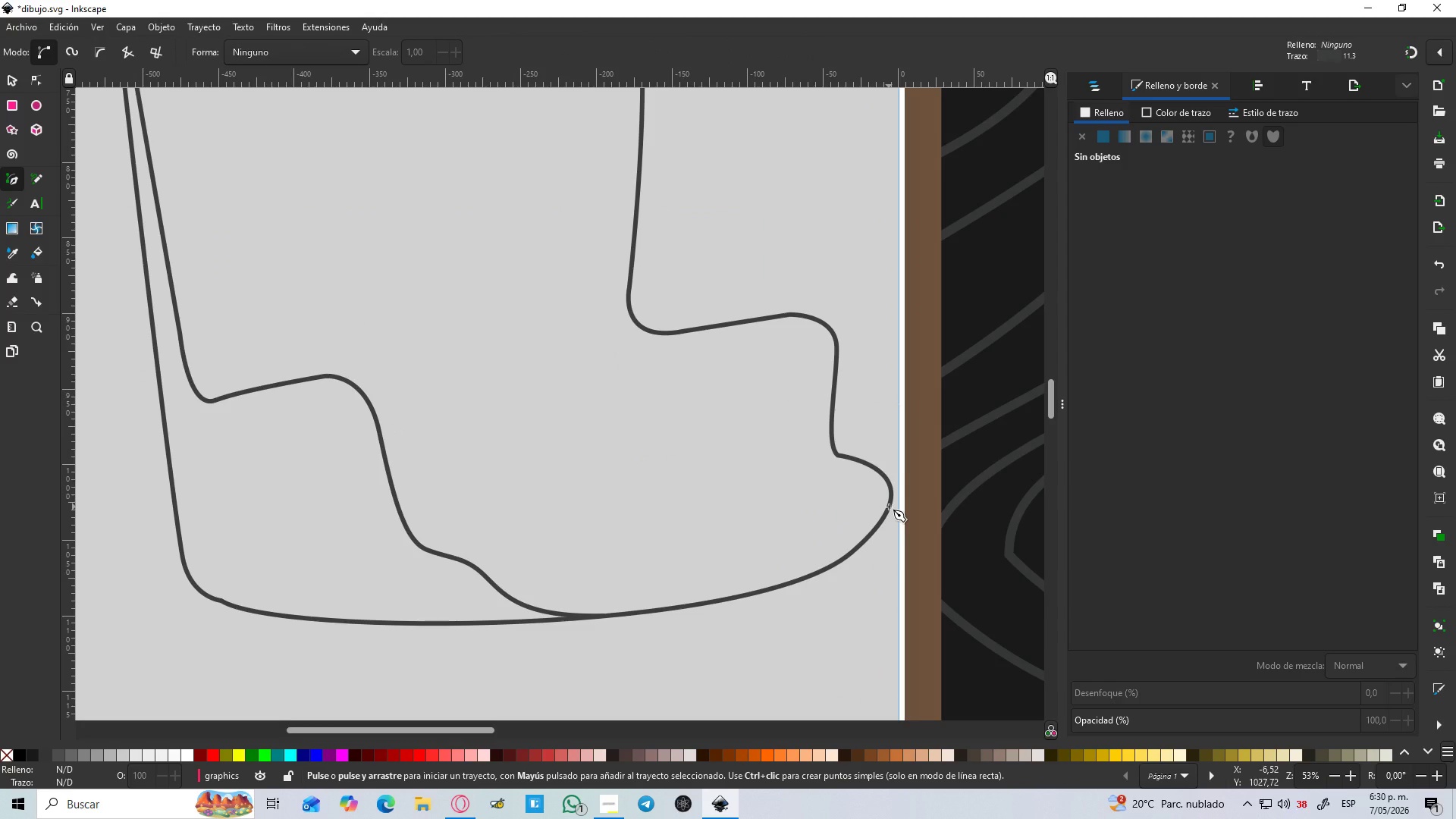 
hold_key(key=ControlLeft, duration=0.53)
scroll: coordinate [888, 510], scroll_direction: up, amount: 1.0
 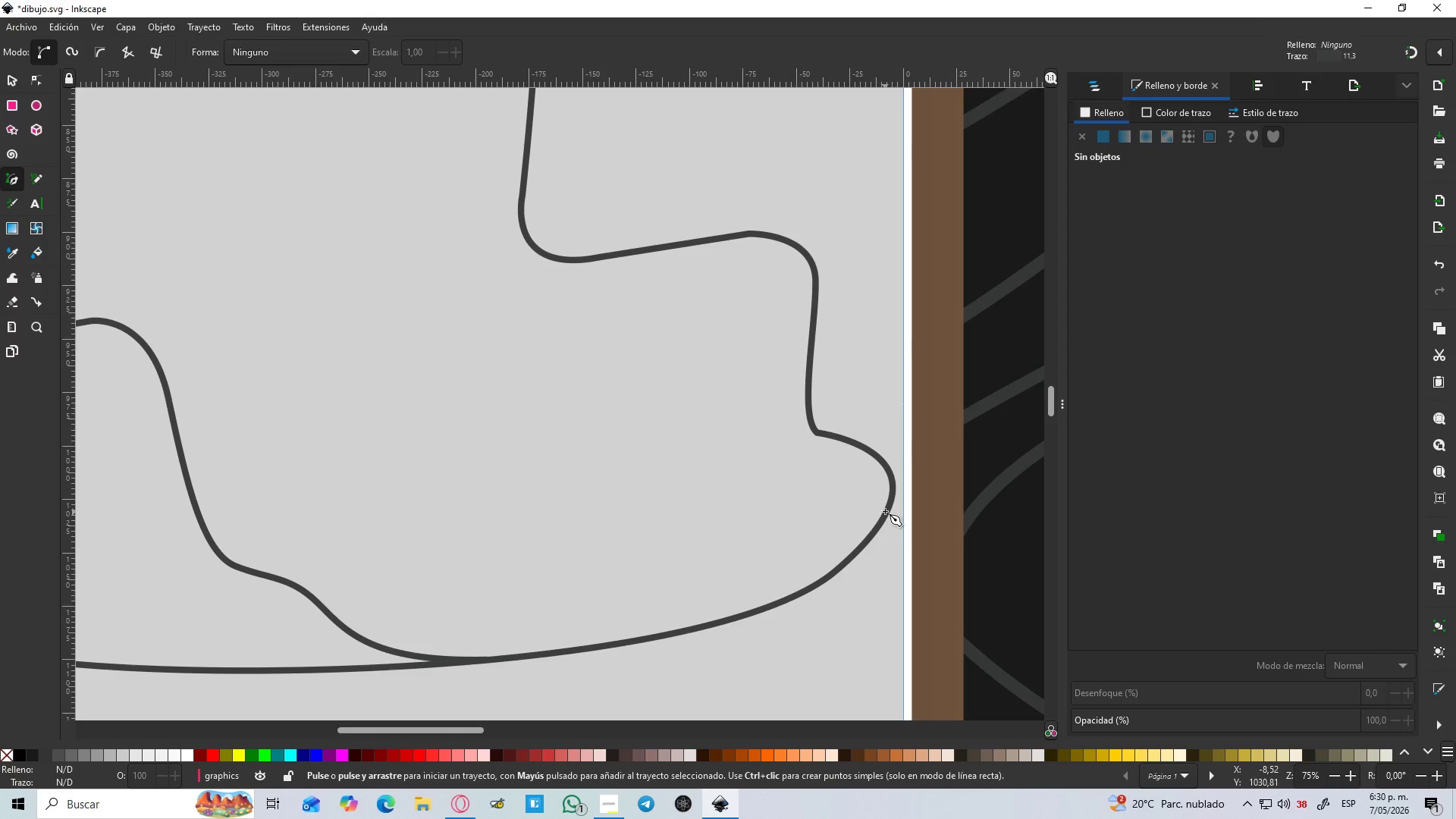 
left_click([885, 510])
 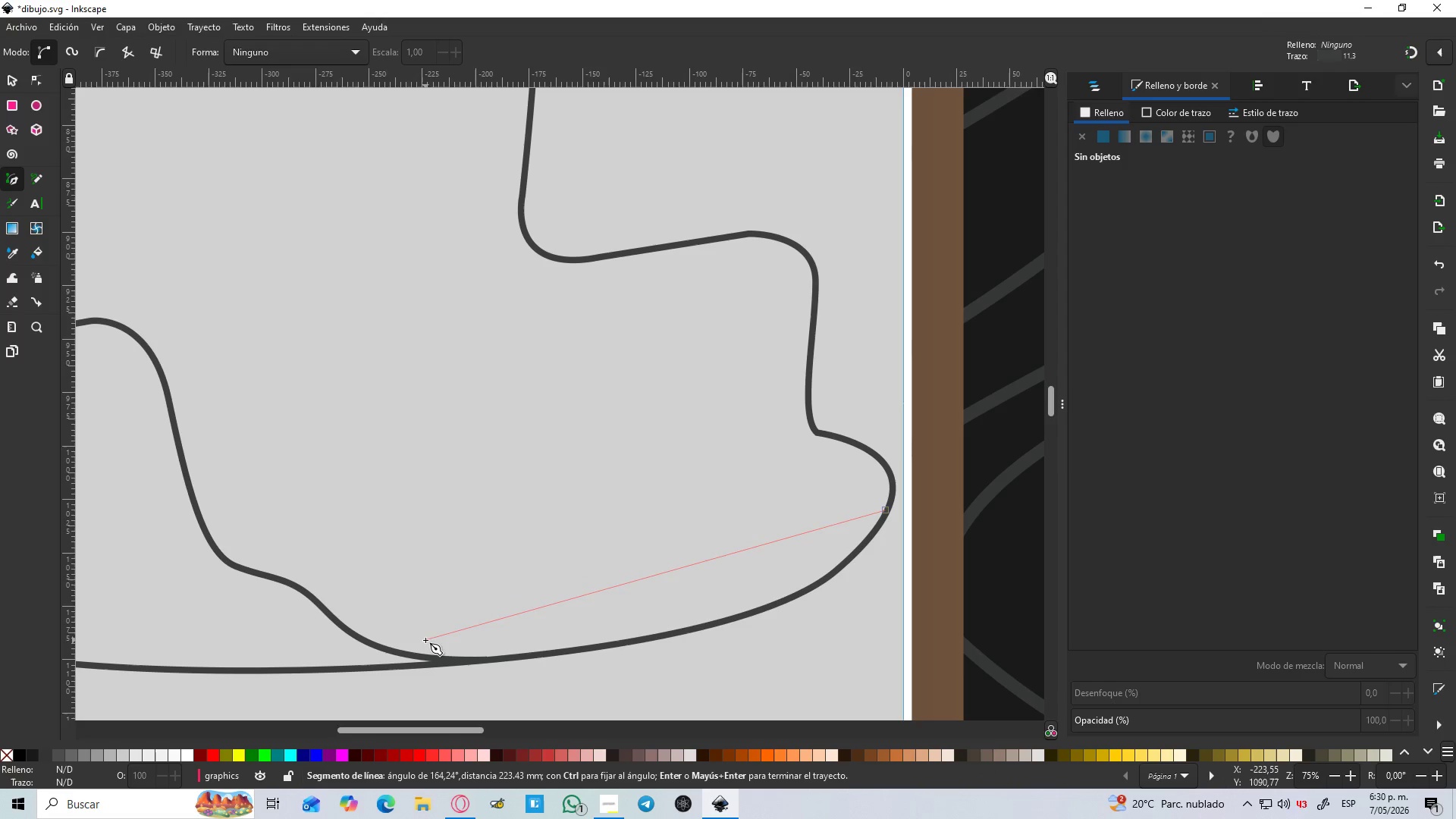 
left_click_drag(start_coordinate=[424, 640], to_coordinate=[32, 635])
 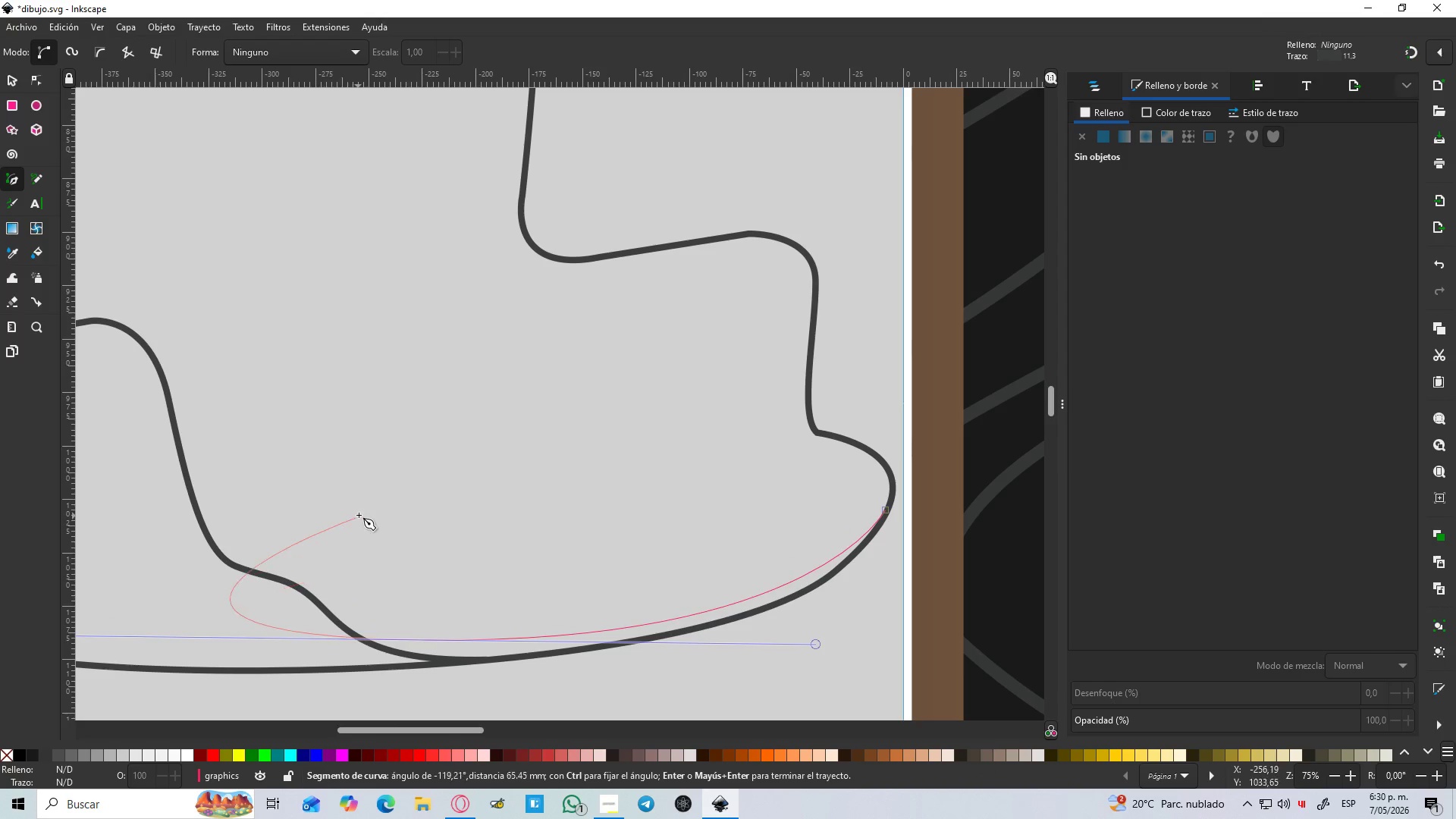 
key(Shift+L)
 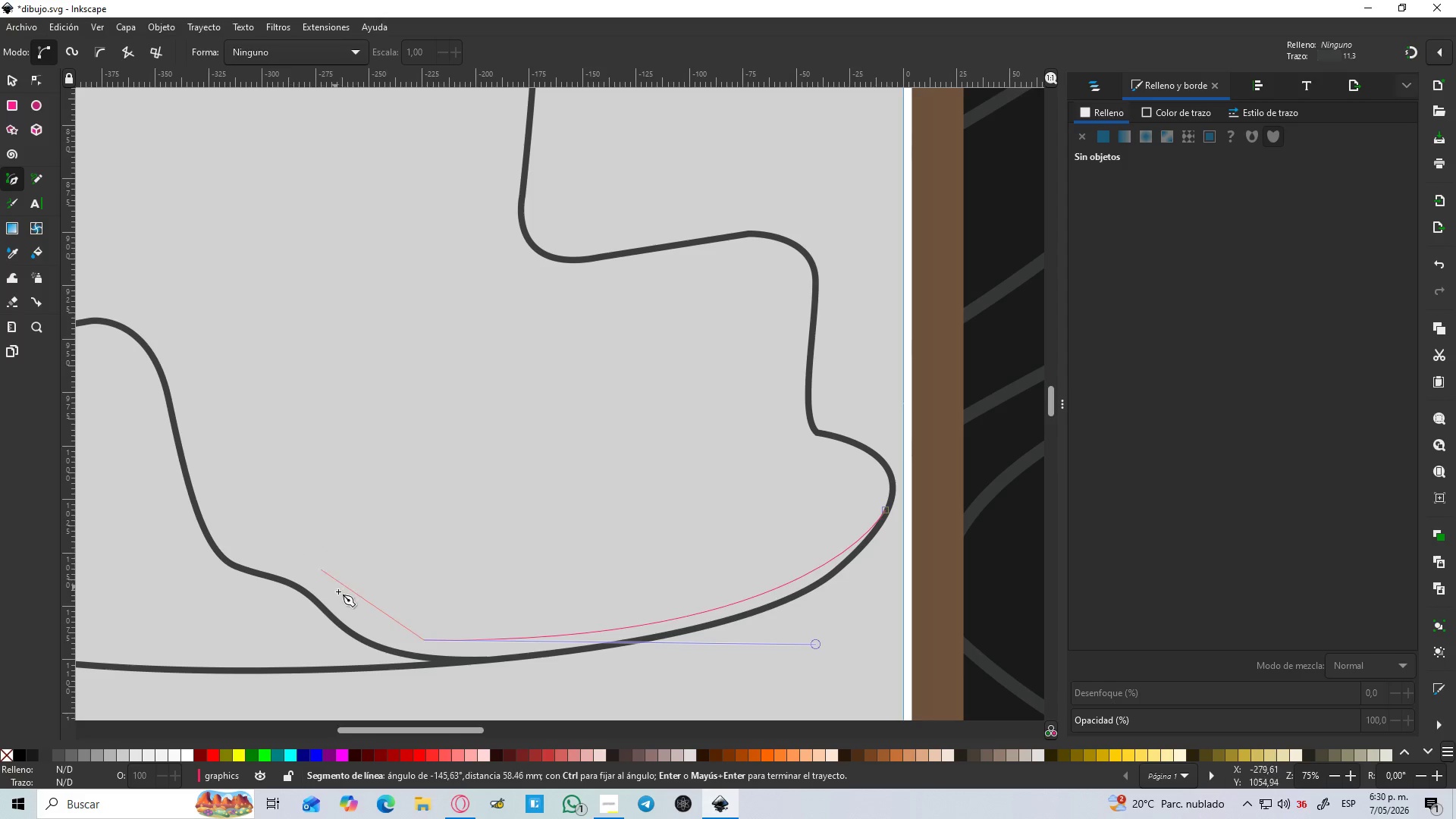 
hold_key(key=ControlLeft, duration=0.52)
scroll: coordinate [343, 592], scroll_direction: up, amount: 2.0
 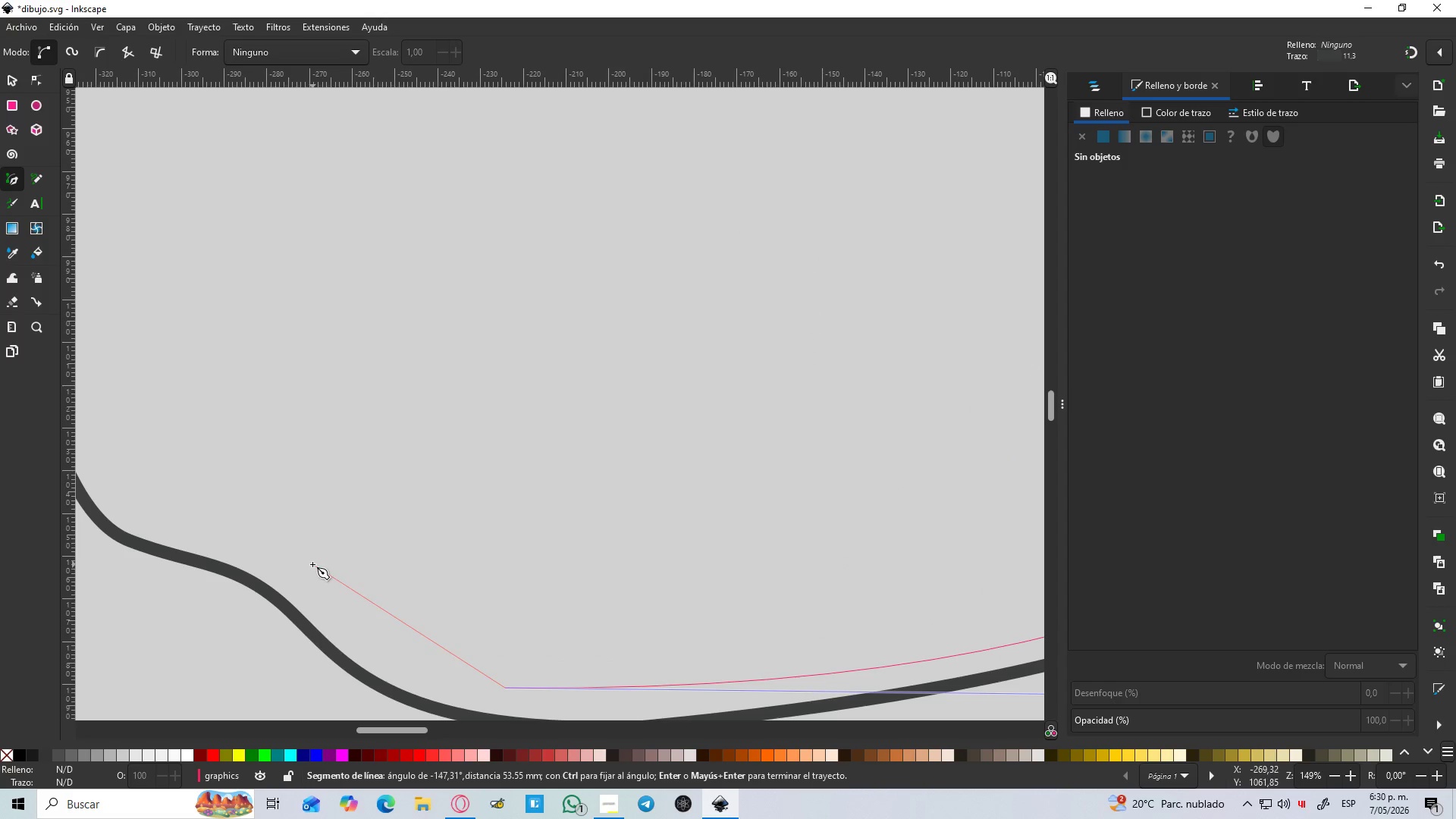 
left_click_drag(start_coordinate=[309, 551], to_coordinate=[232, 423])
 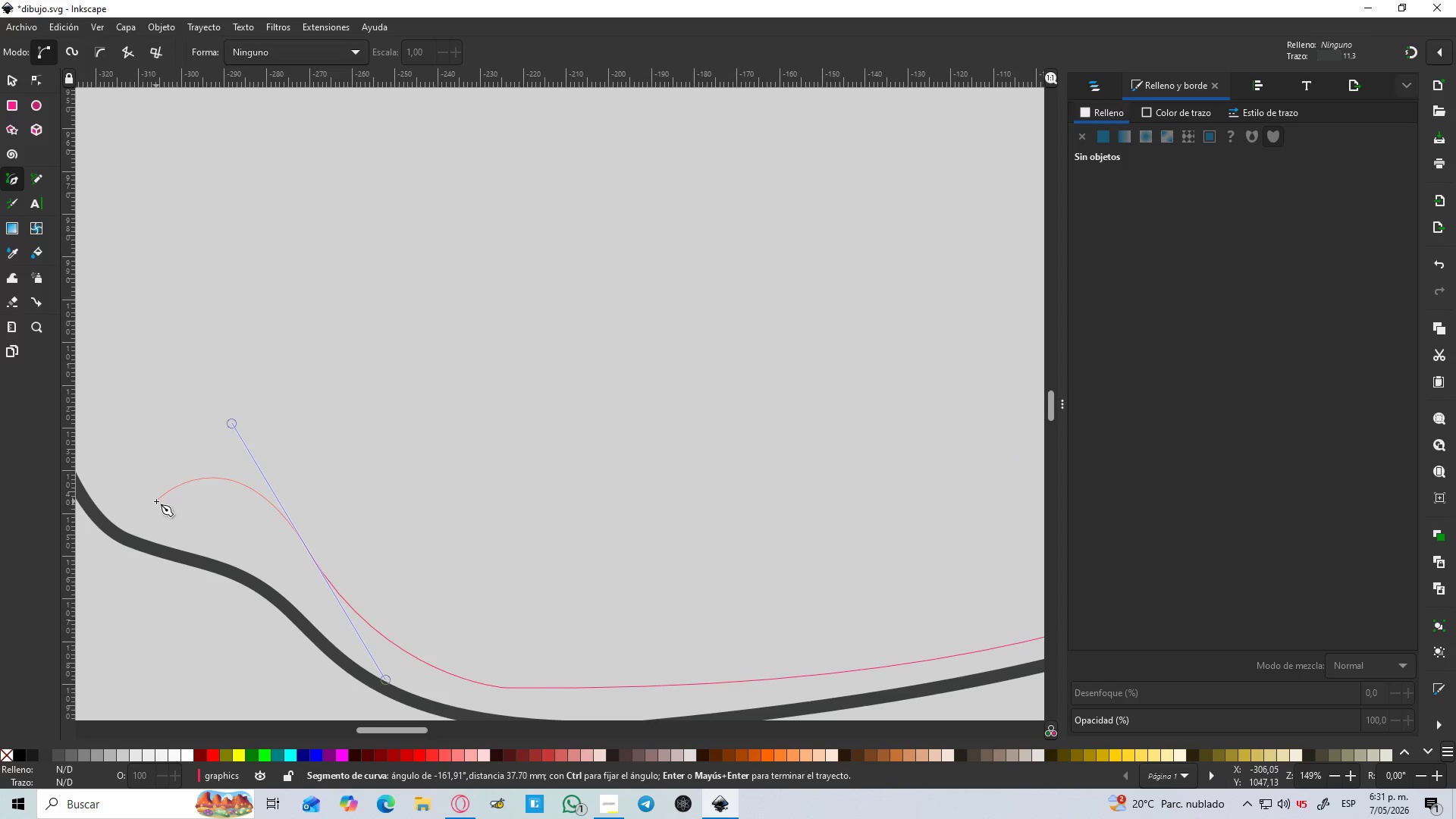 
key(Shift+Backquote)
 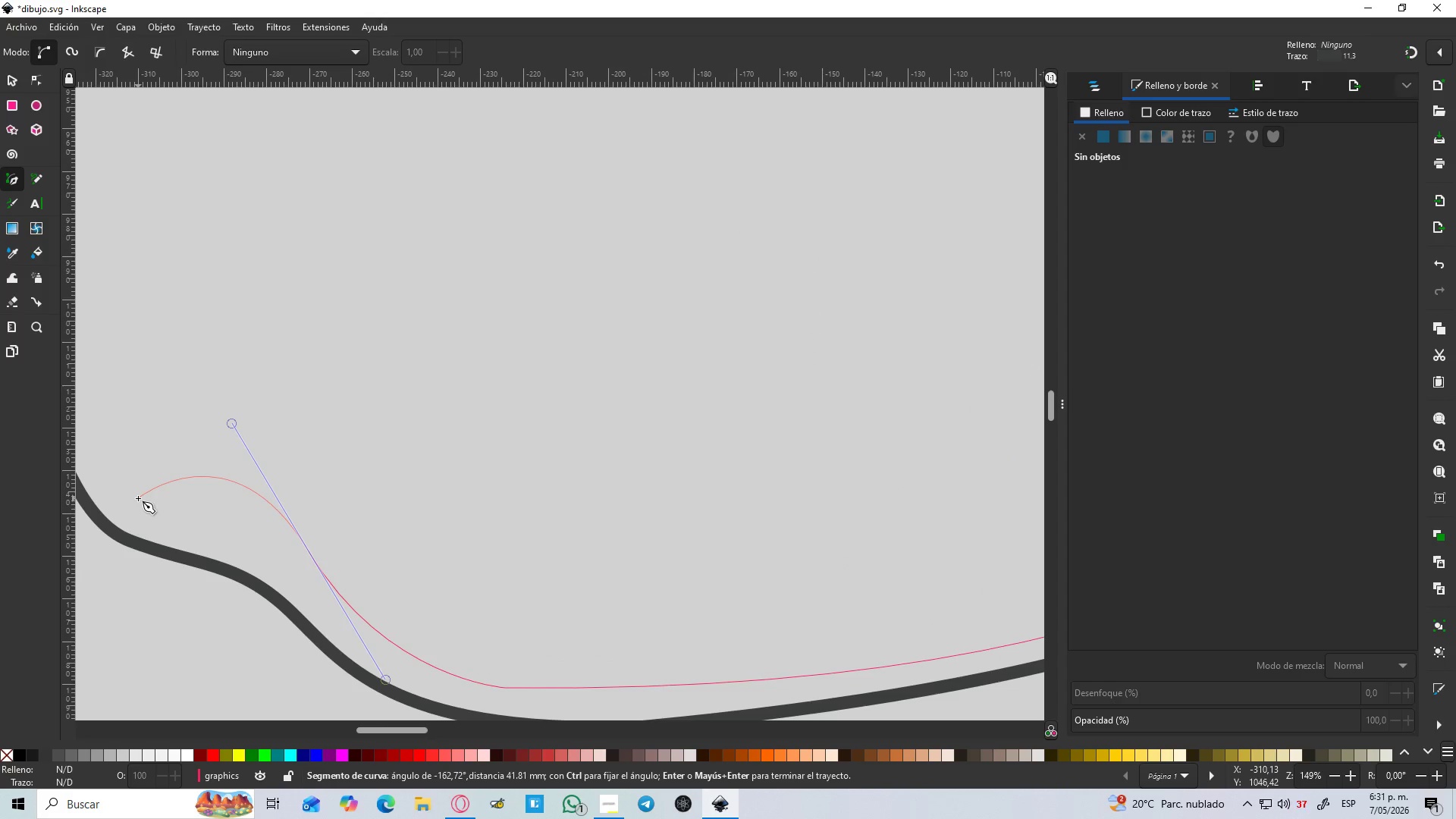 
key(Shift+L)
 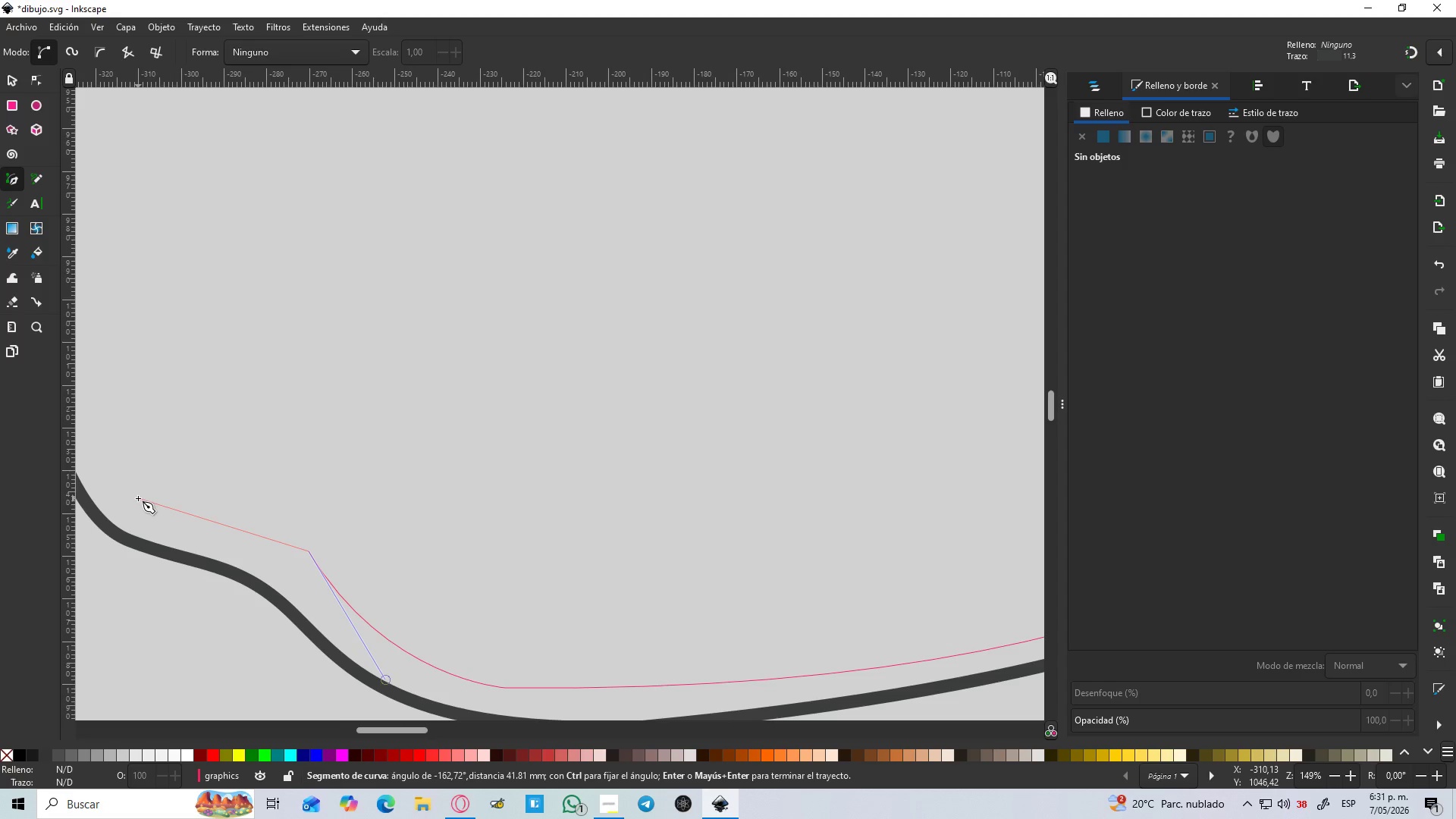 
hold_key(key=Space, duration=0.67)
 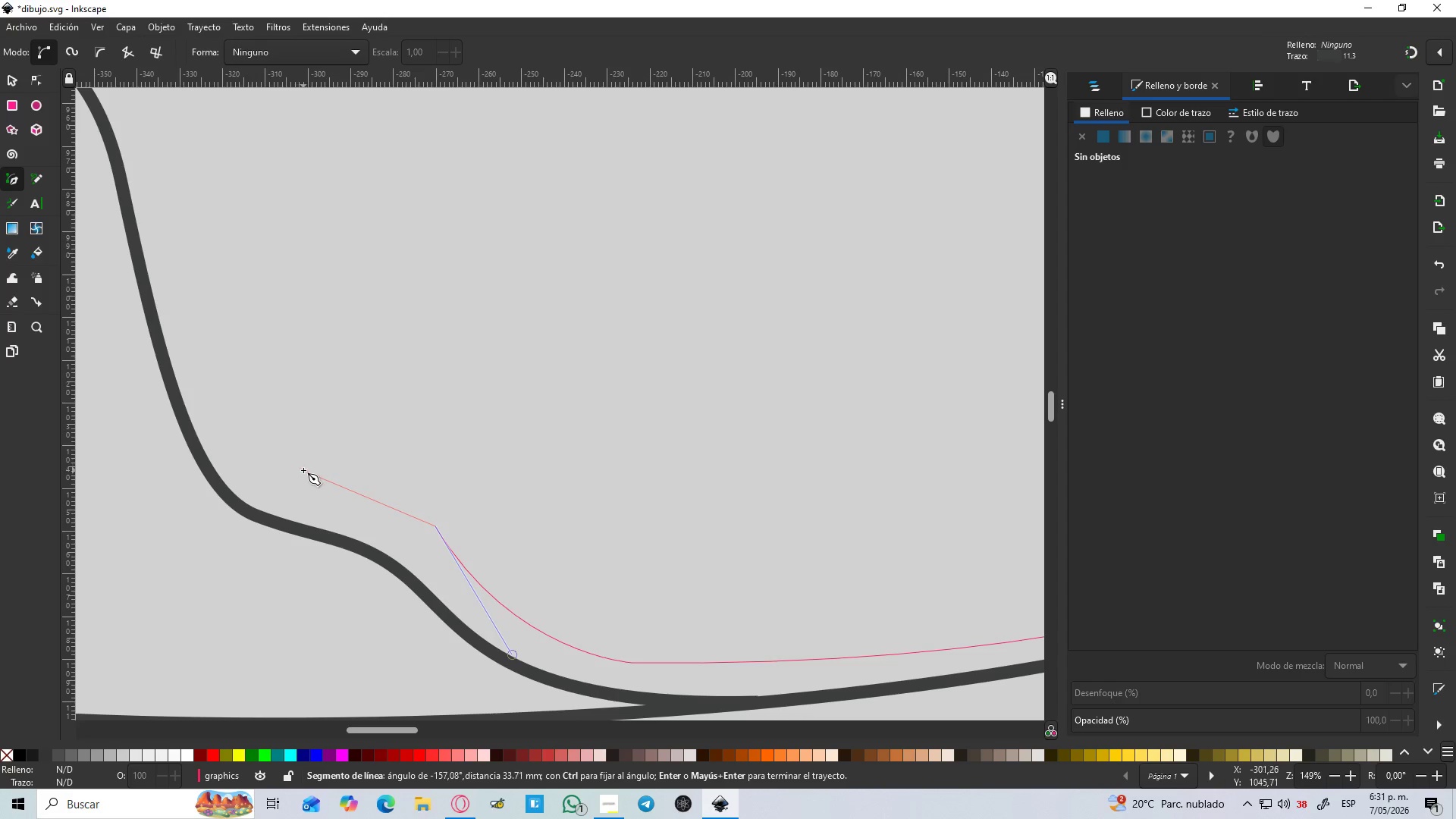 
left_click_drag(start_coordinate=[323, 484], to_coordinate=[249, 476])
 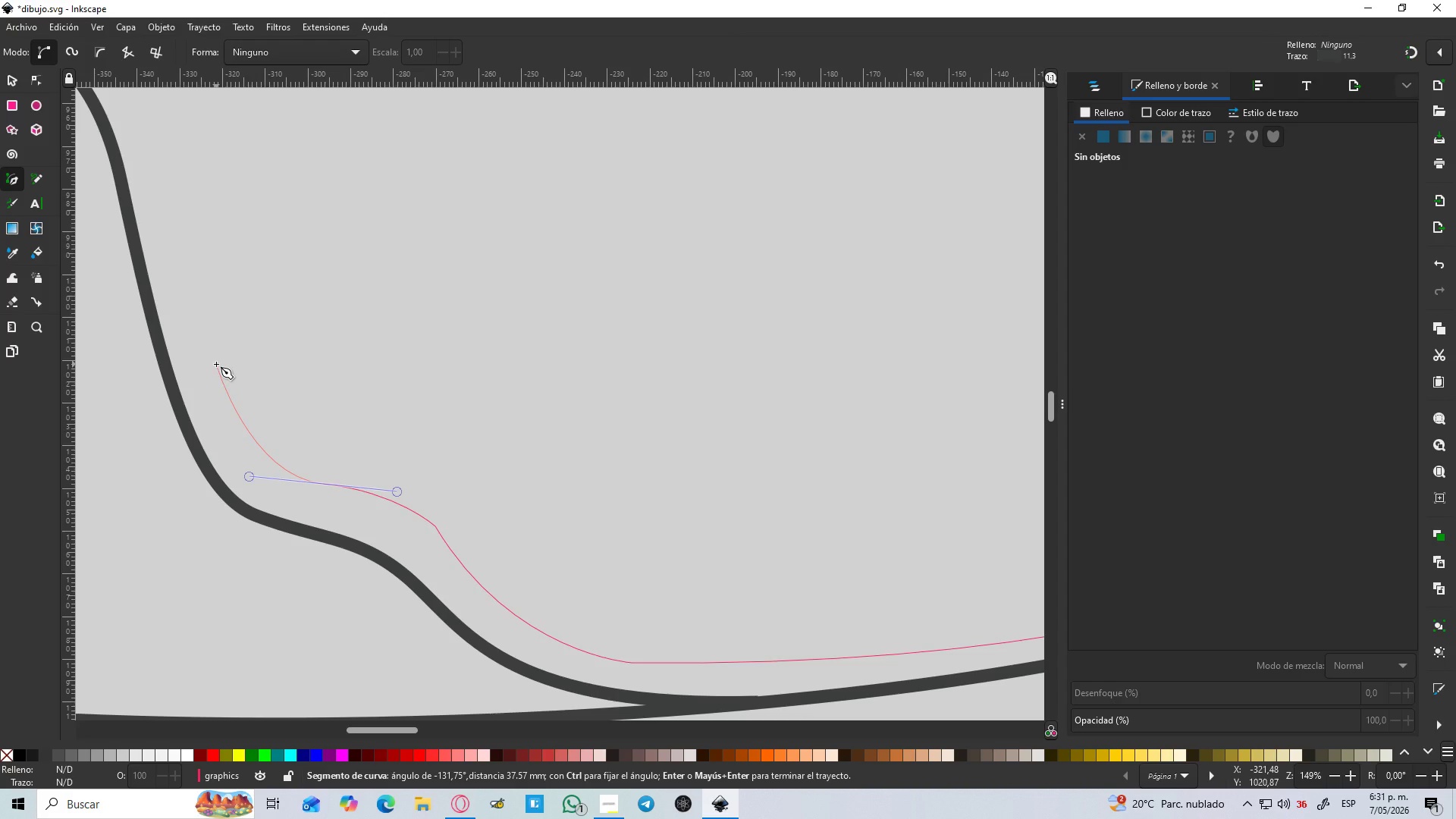 
left_click([214, 344])
 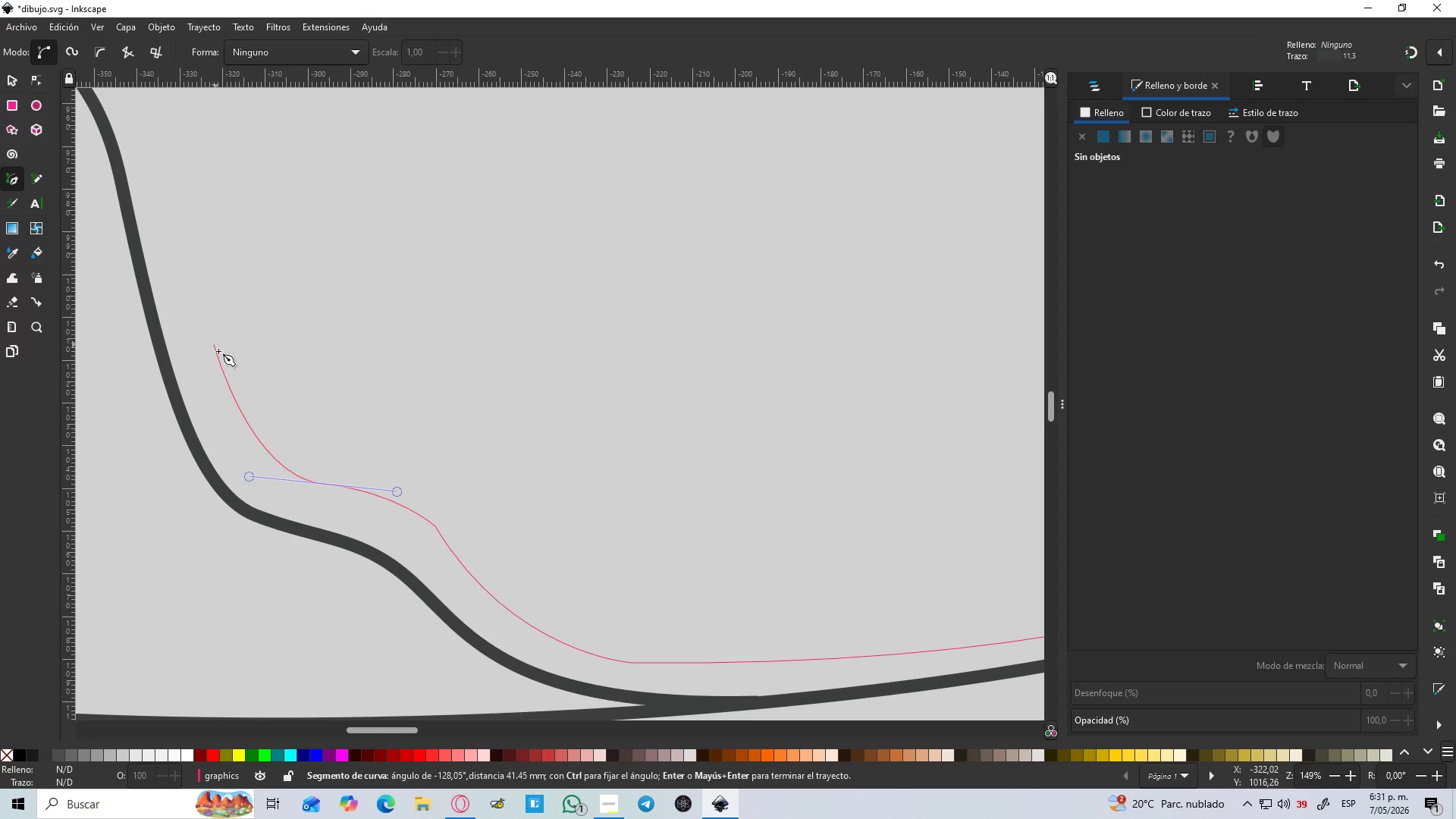 
hold_key(key=Space, duration=0.84)
 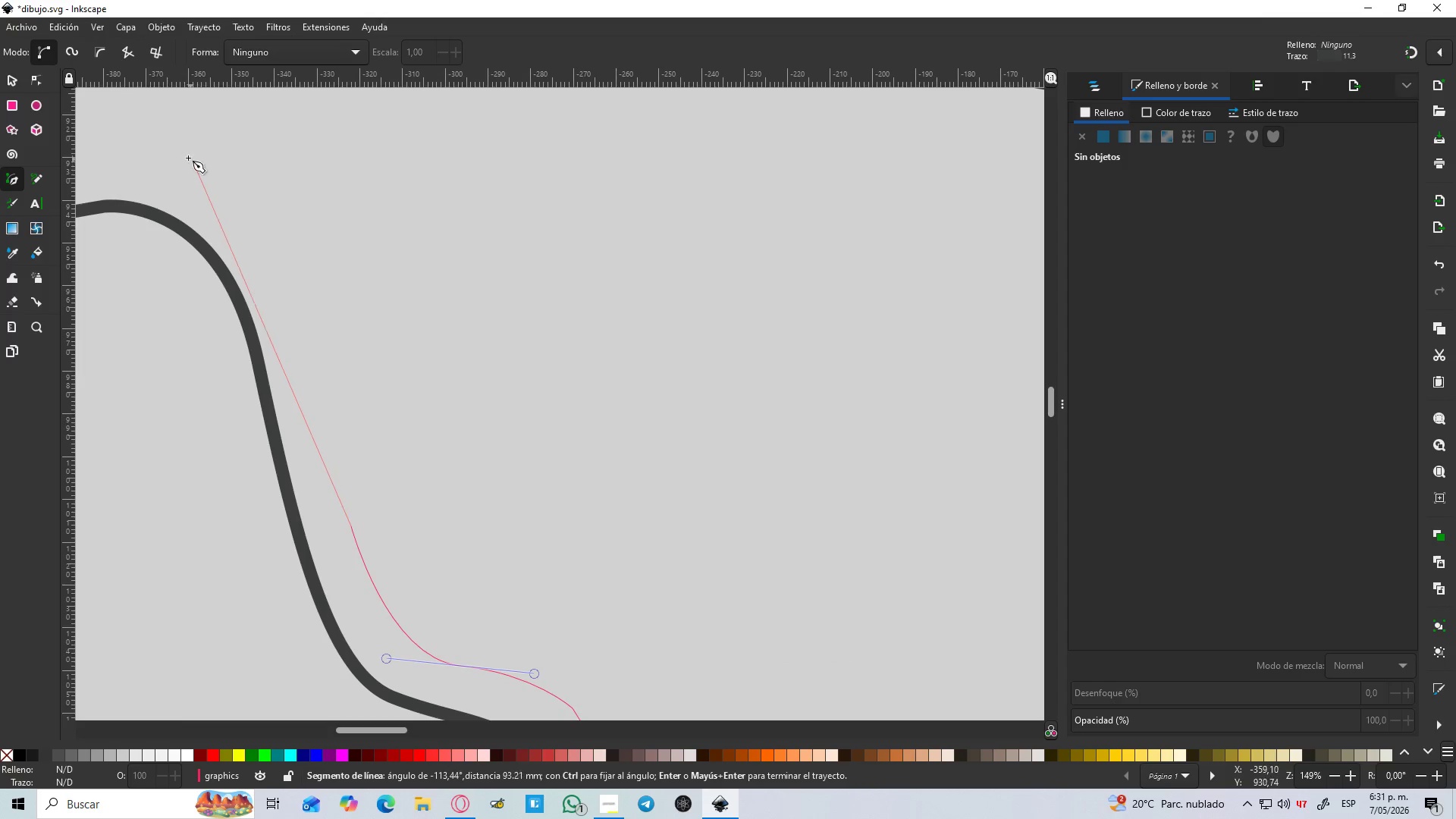 
left_click_drag(start_coordinate=[177, 150], to_coordinate=[30, 103])
 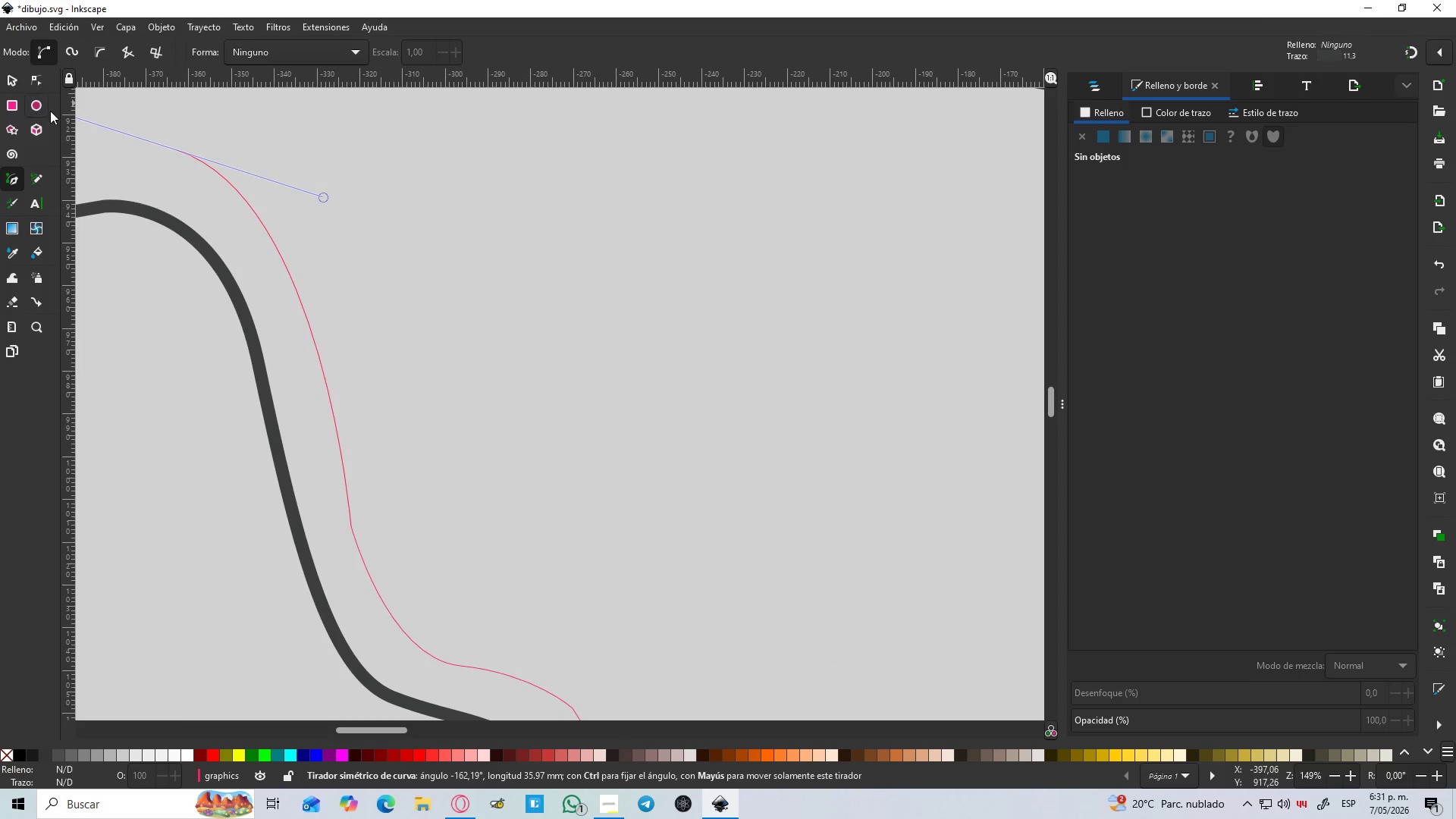 
key(Control+Z)
 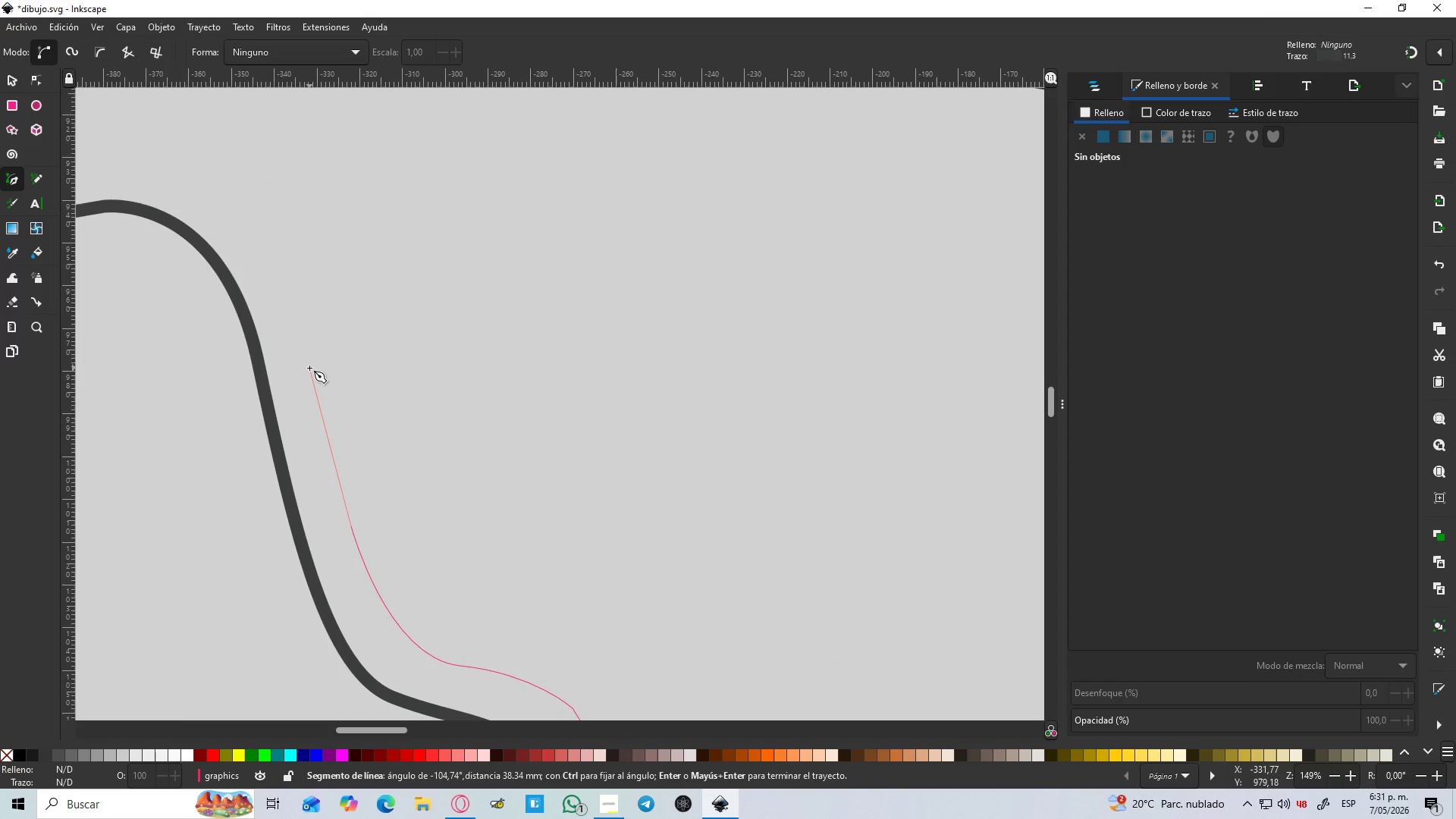 
left_click([309, 368])
 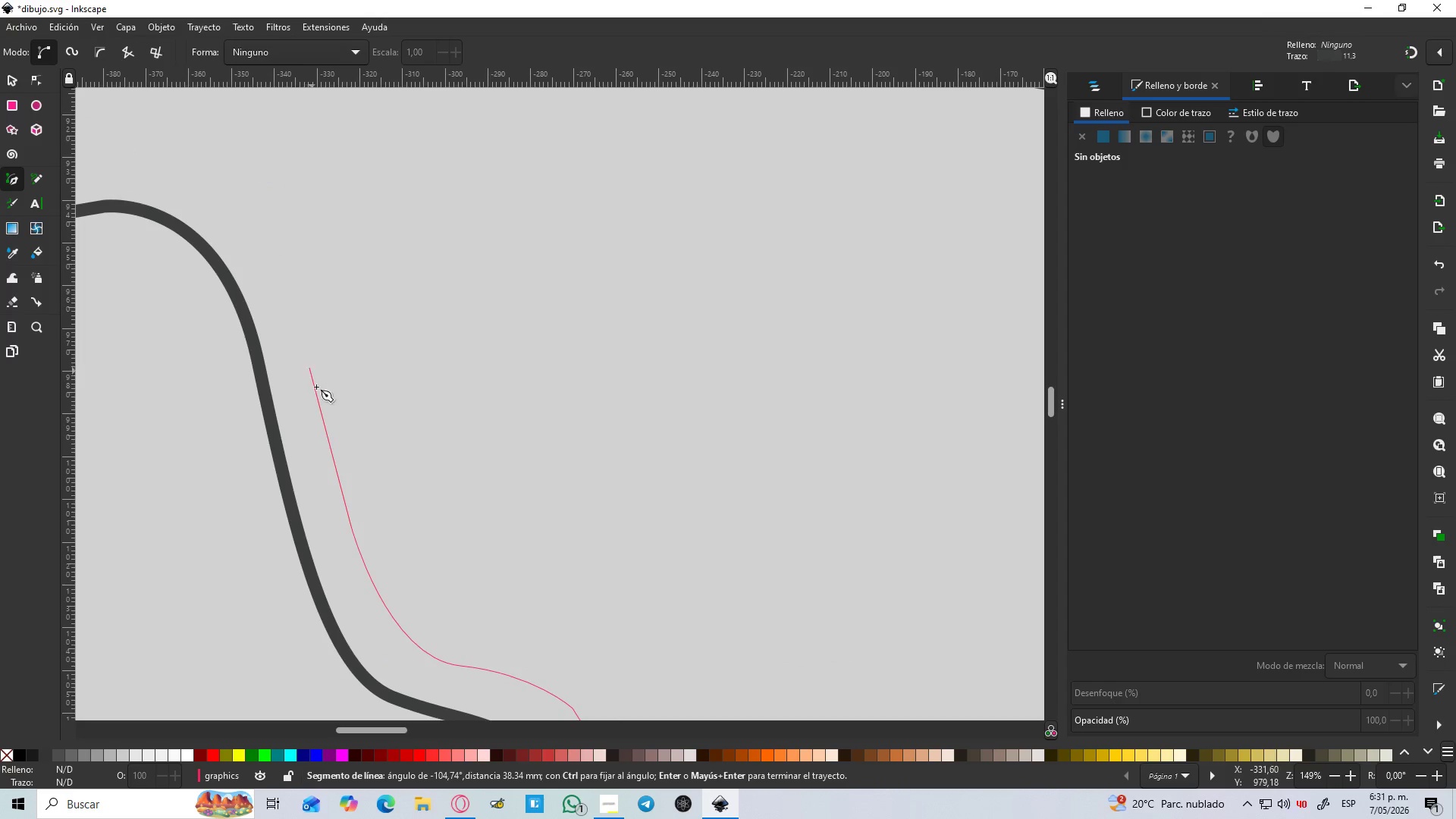 
hold_key(key=Space, duration=0.64)
 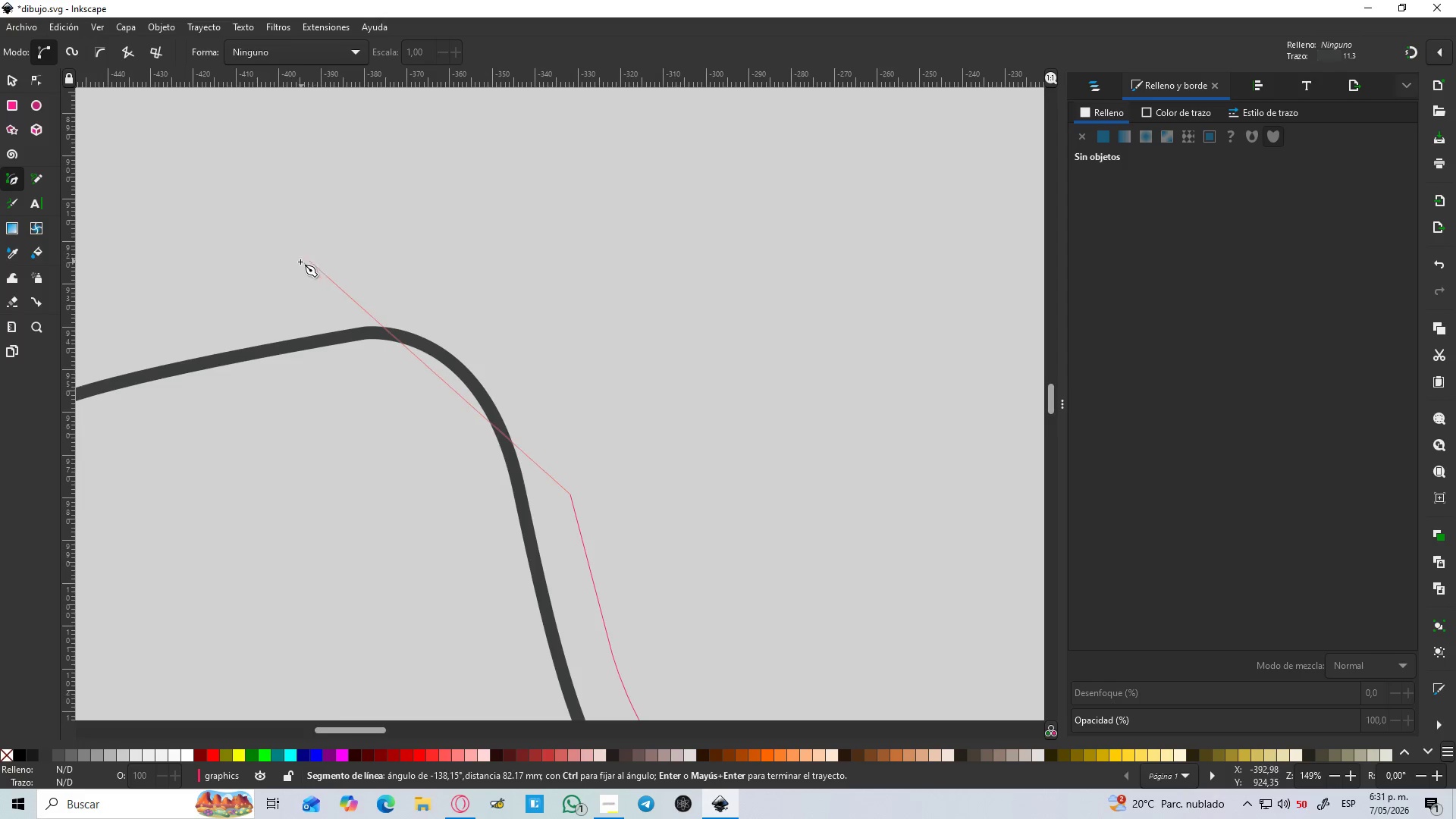 
hold_key(key=Space, duration=4.25)
 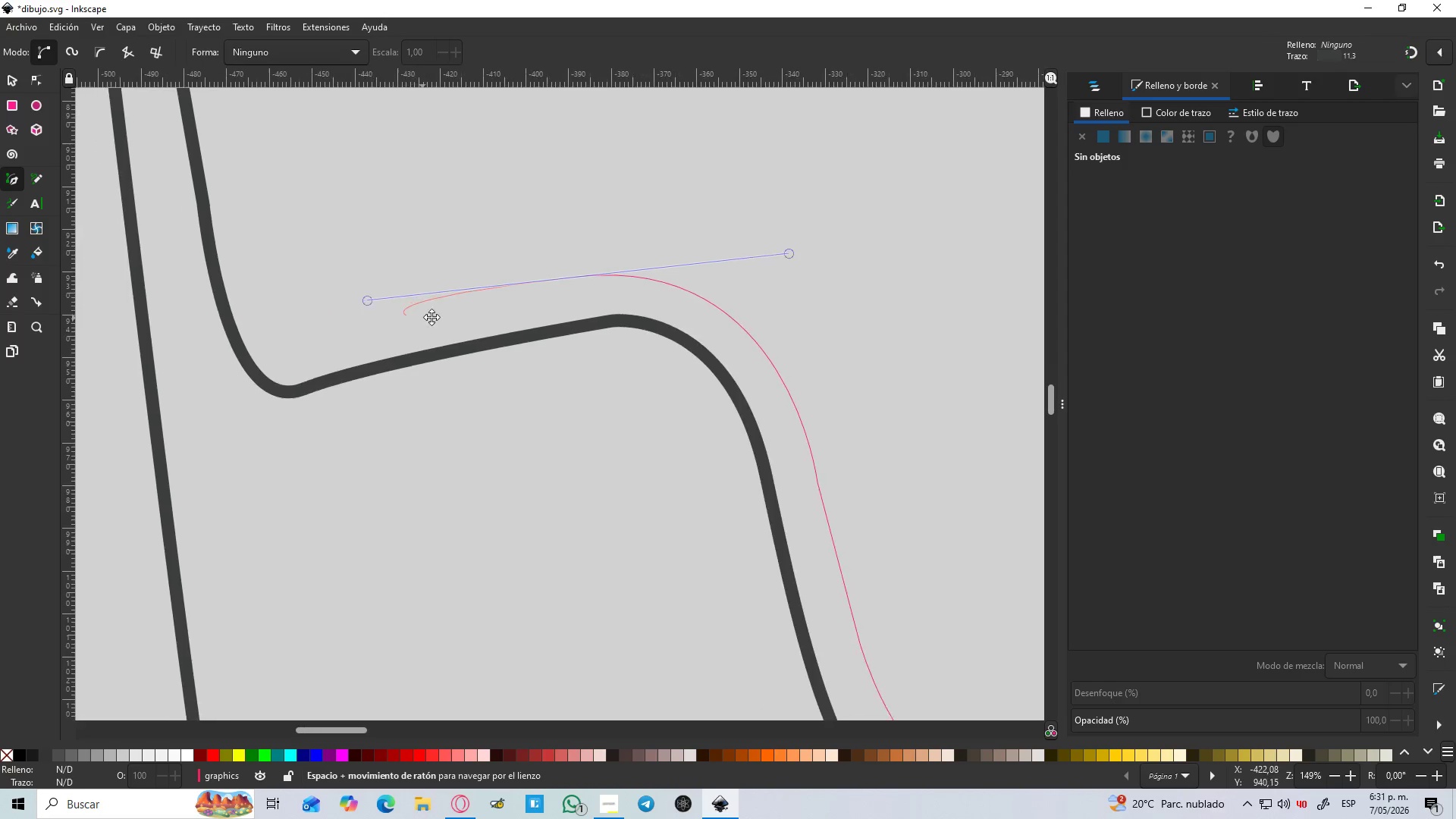 
left_click_drag(start_coordinate=[331, 289], to_coordinate=[120, 312])
 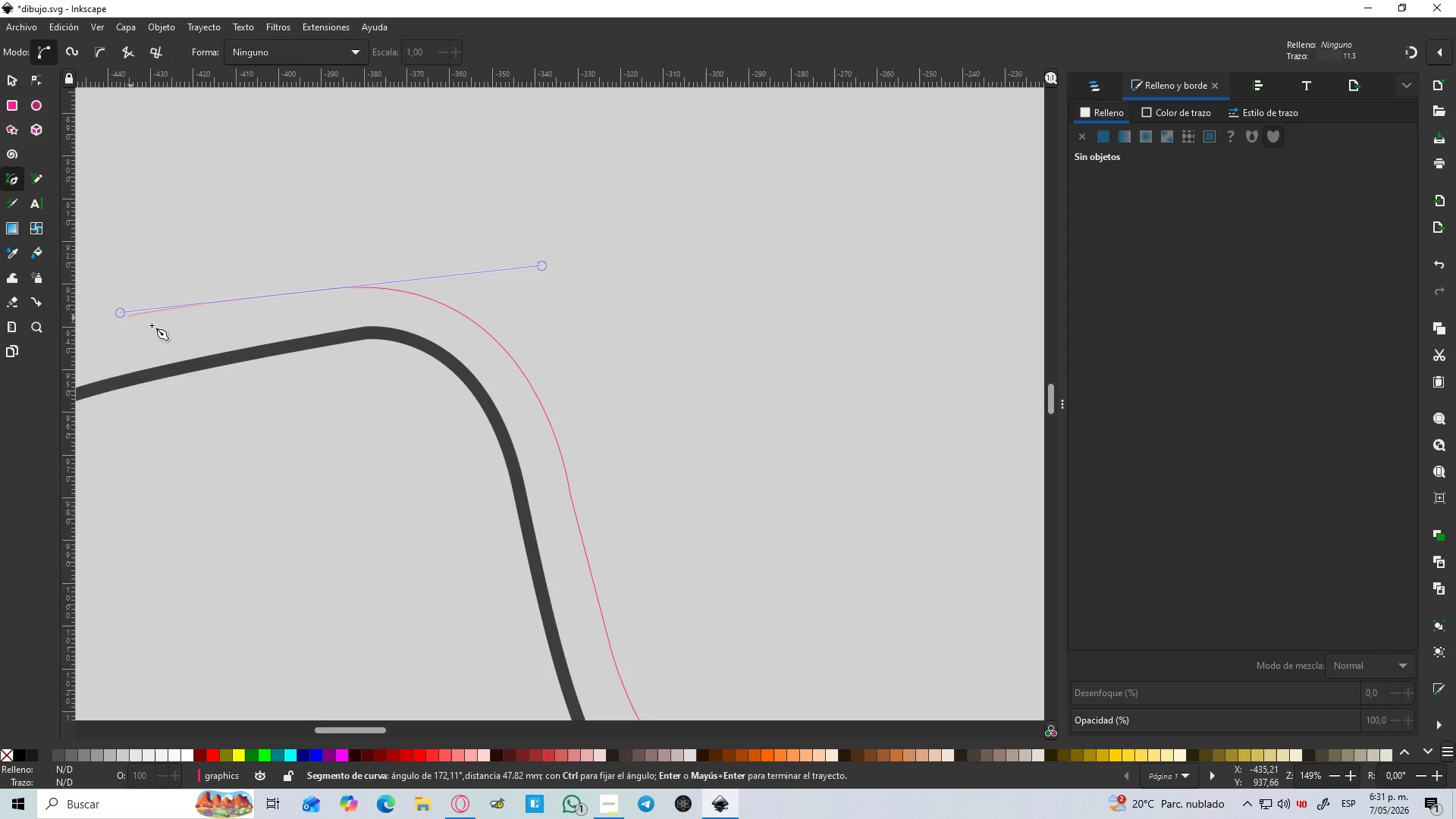 
hold_key(key=Space, duration=0.59)
 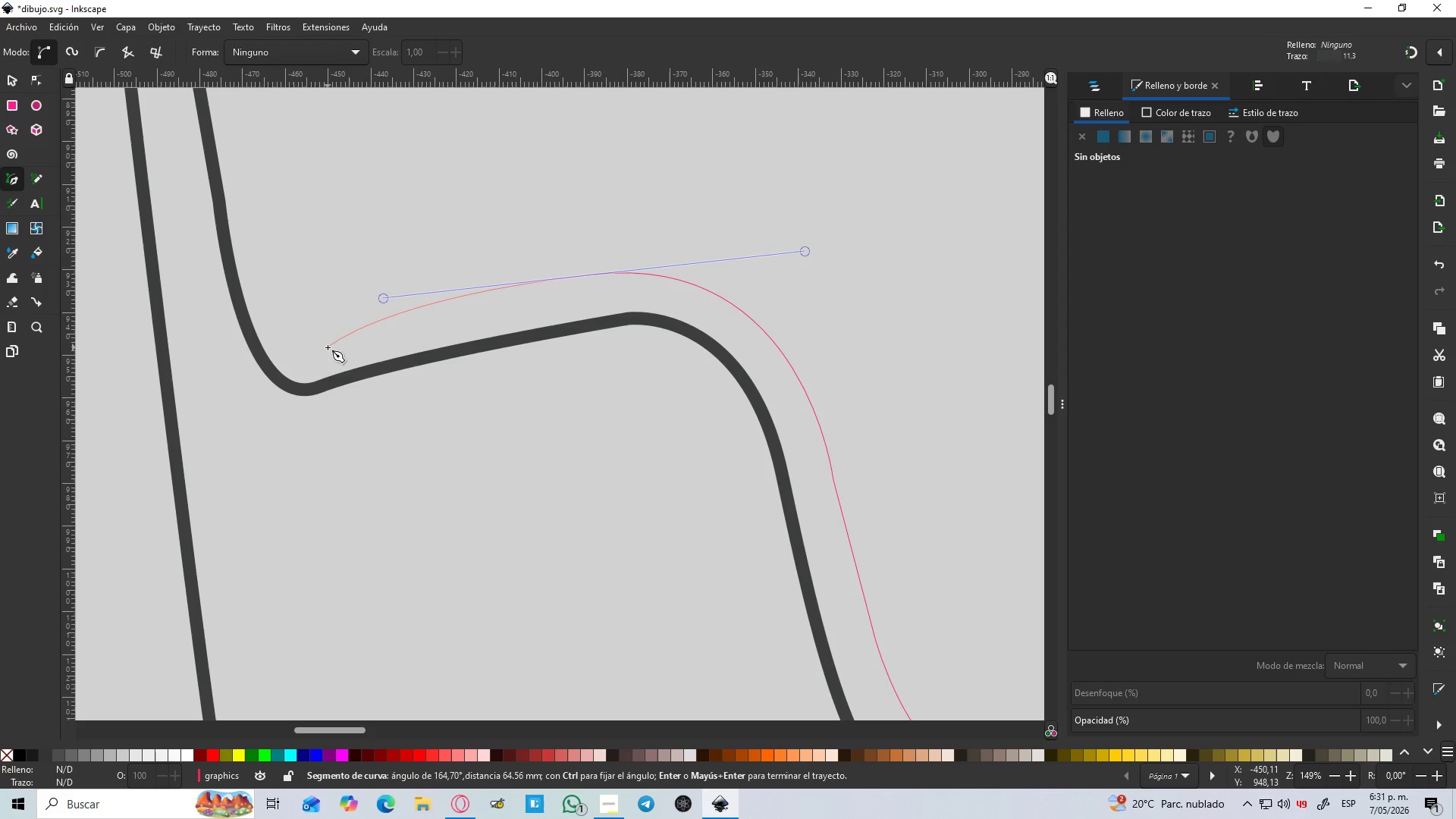 
key(Shift+L)
 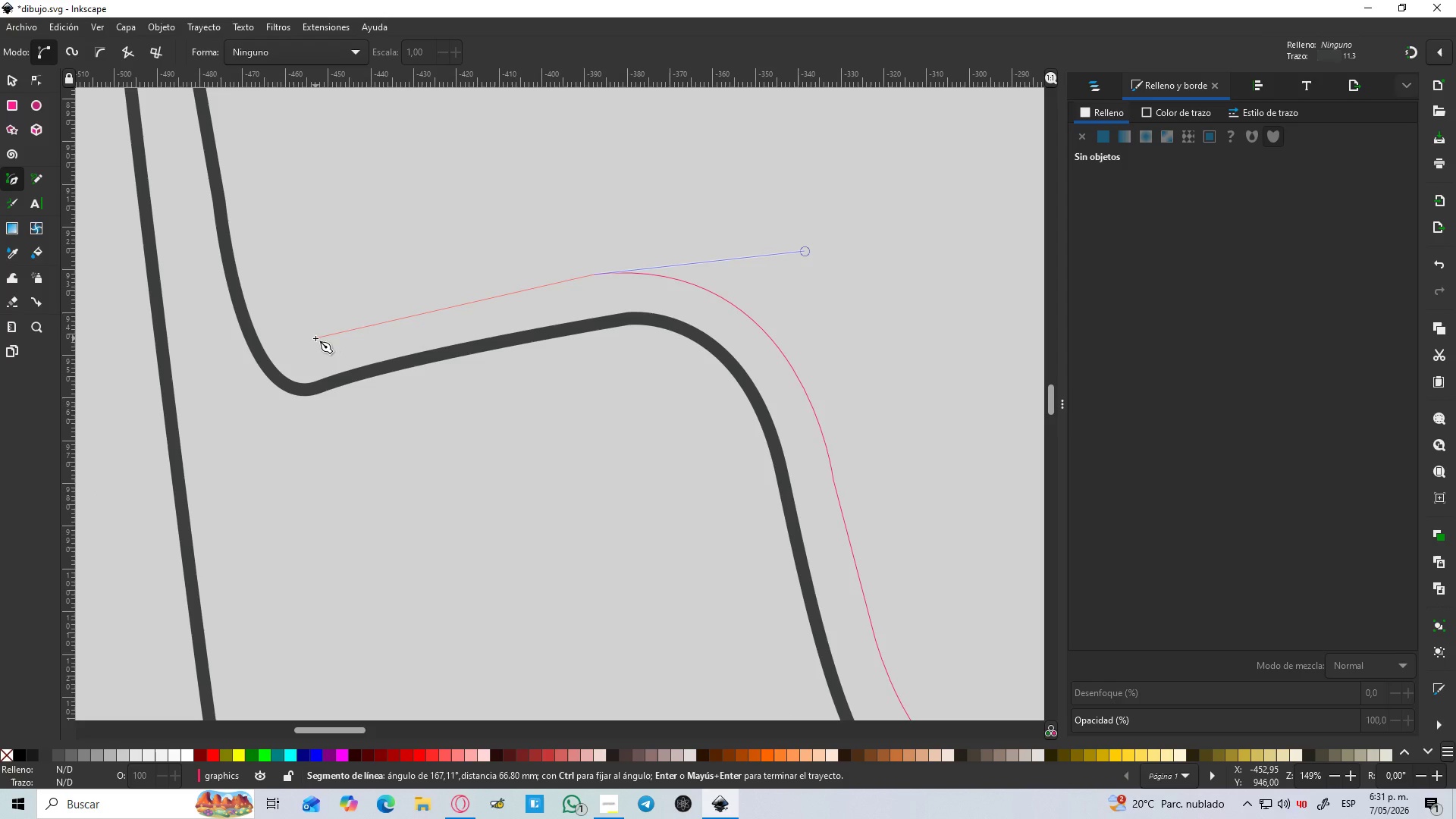 
left_click_drag(start_coordinate=[320, 337], to_coordinate=[306, 349])
 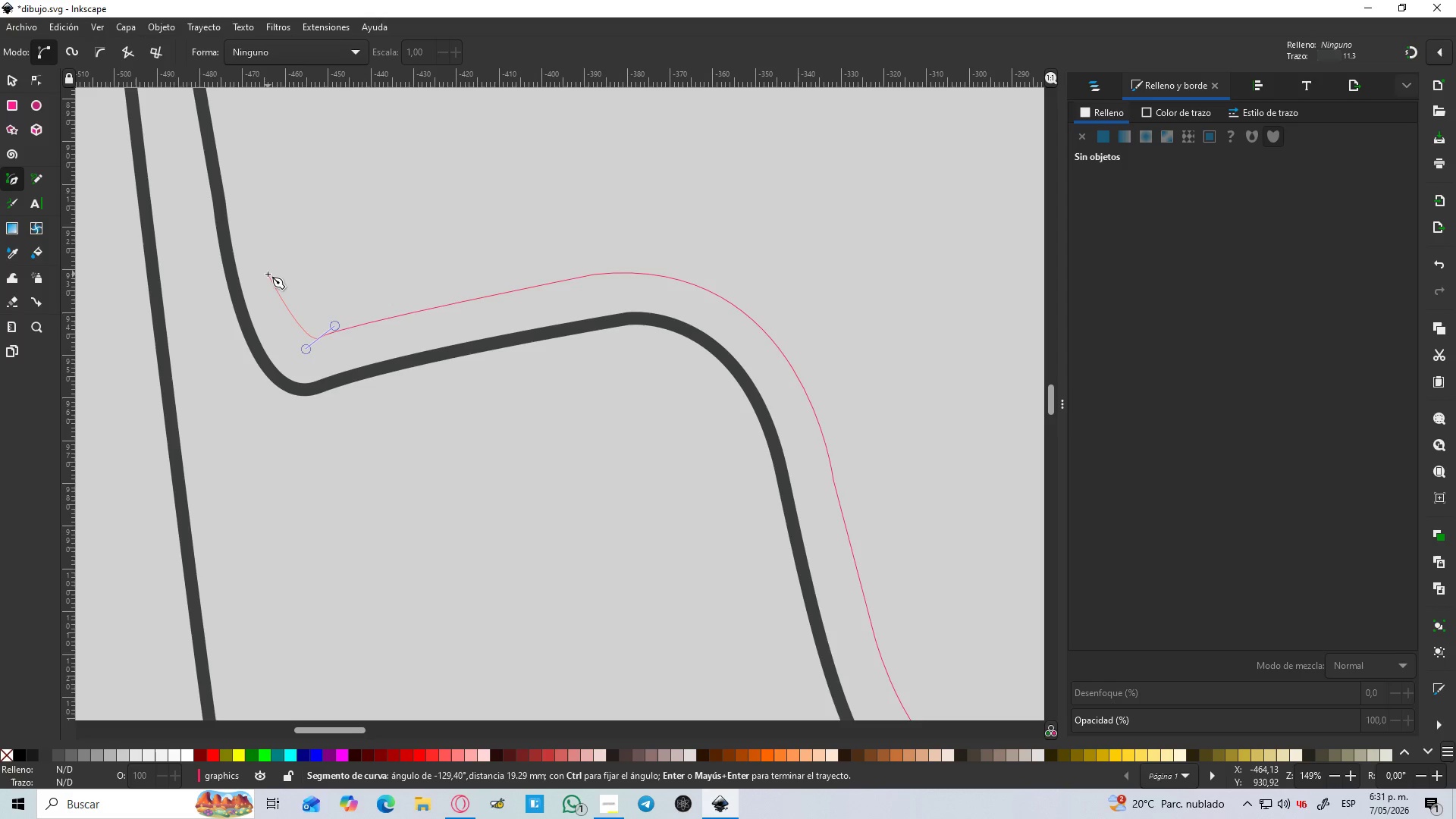 
left_click_drag(start_coordinate=[268, 271], to_coordinate=[249, 204])
 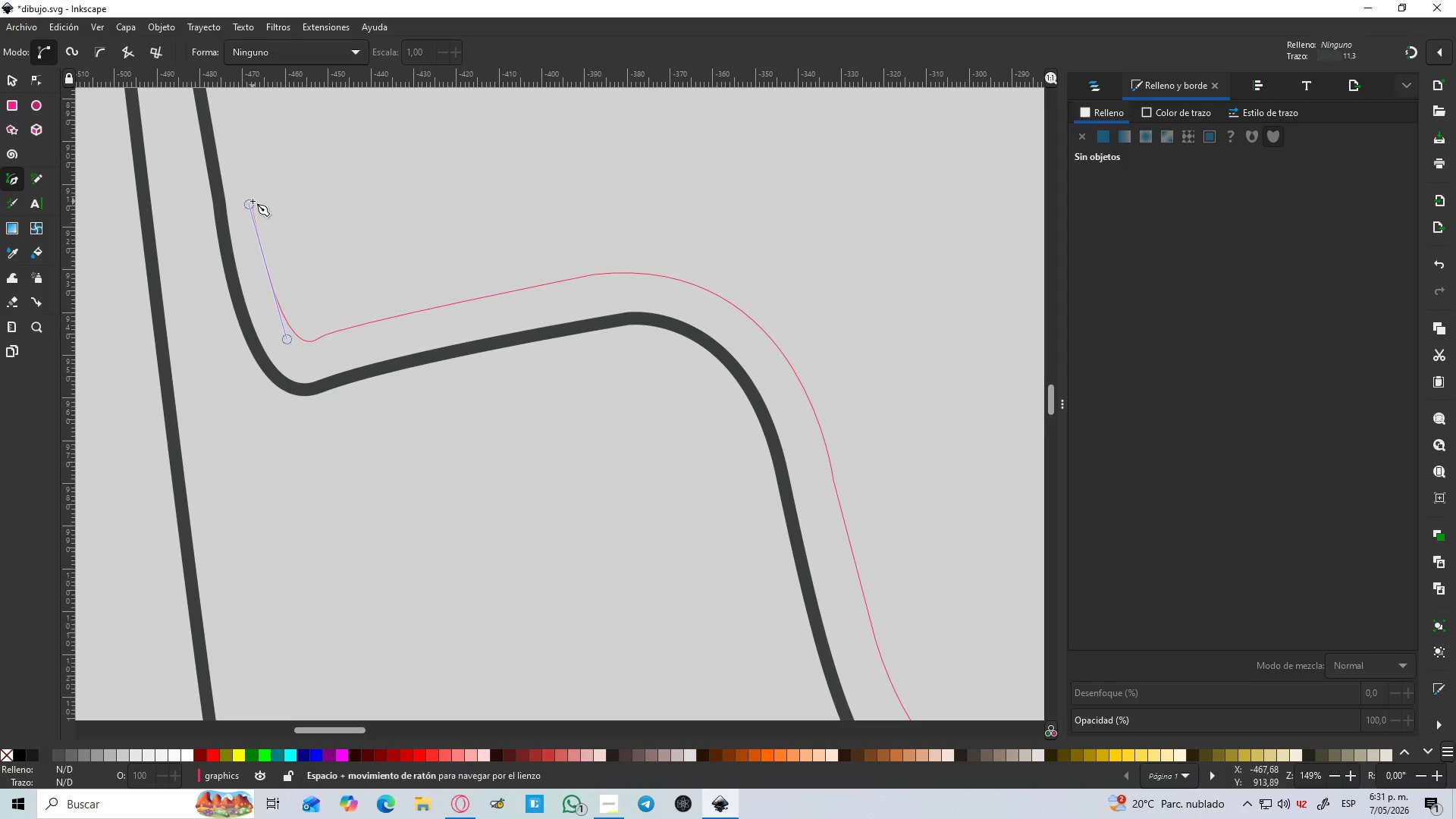 
hold_key(key=Space, duration=0.62)
 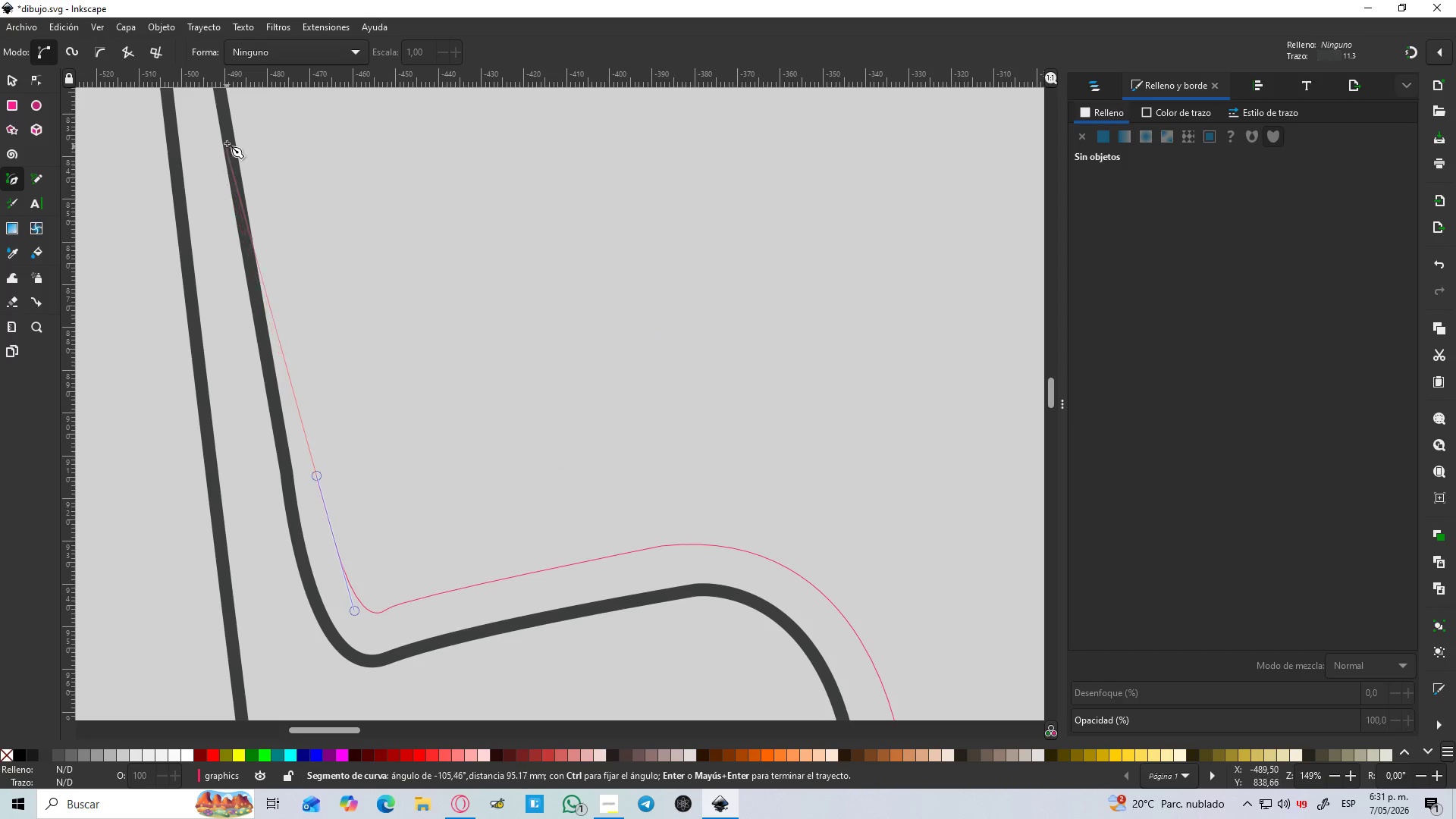 
hold_key(key=Space, duration=0.84)
 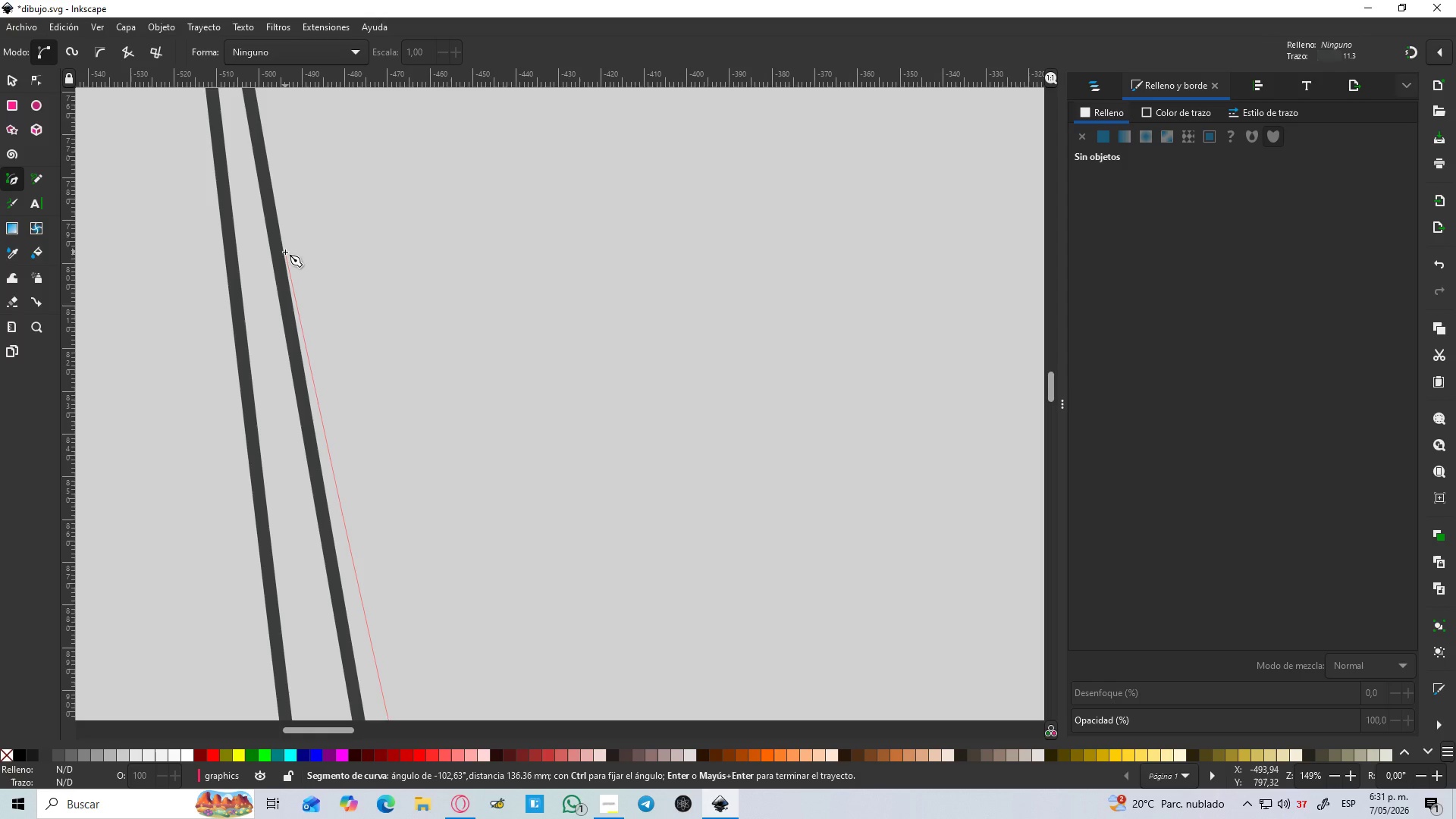 
wait(10.61)
 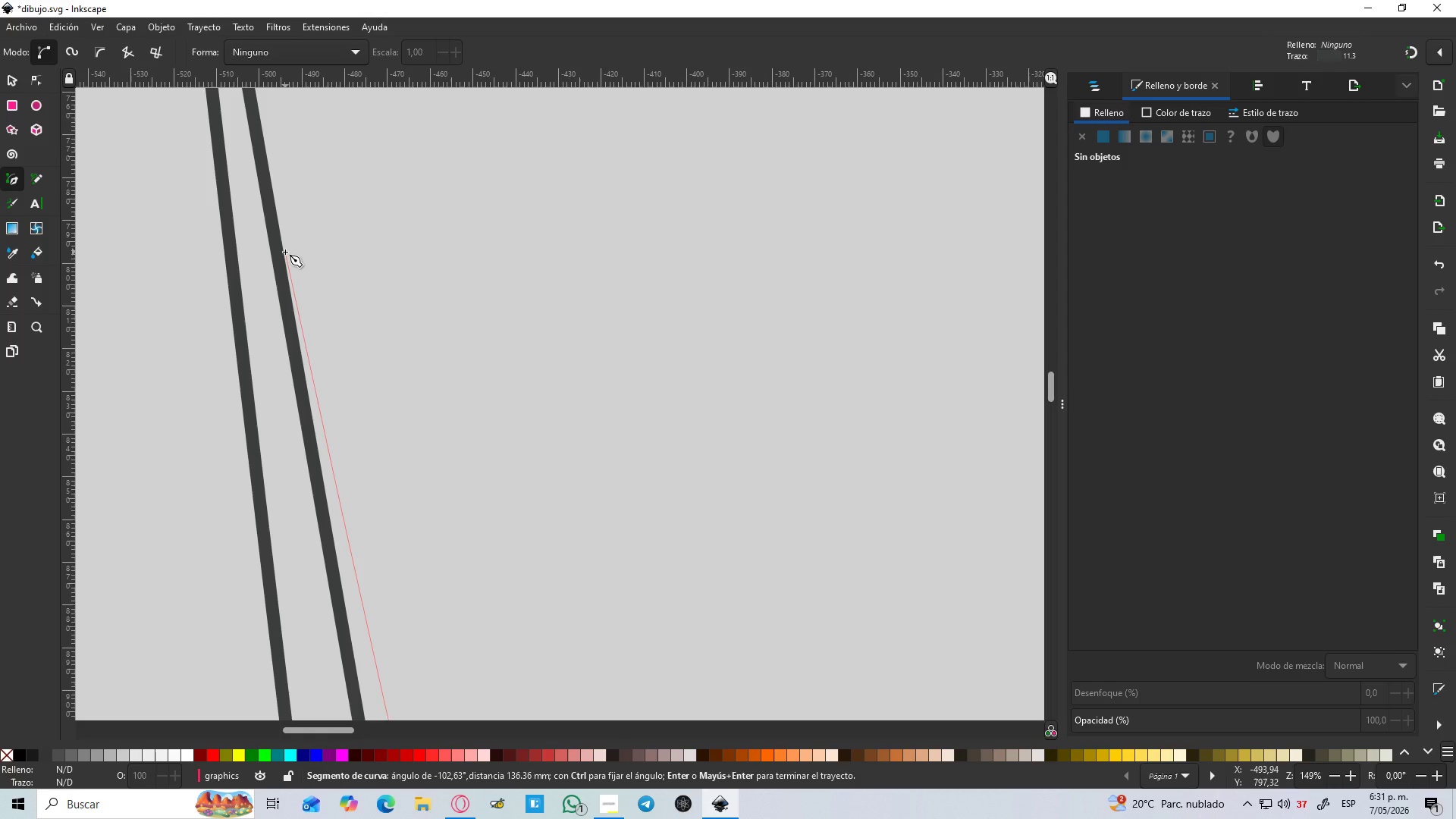 
hold_key(key=ControlLeft, duration=1.5)
scroll: coordinate [285, 252], scroll_direction: down, amount: 3.0
 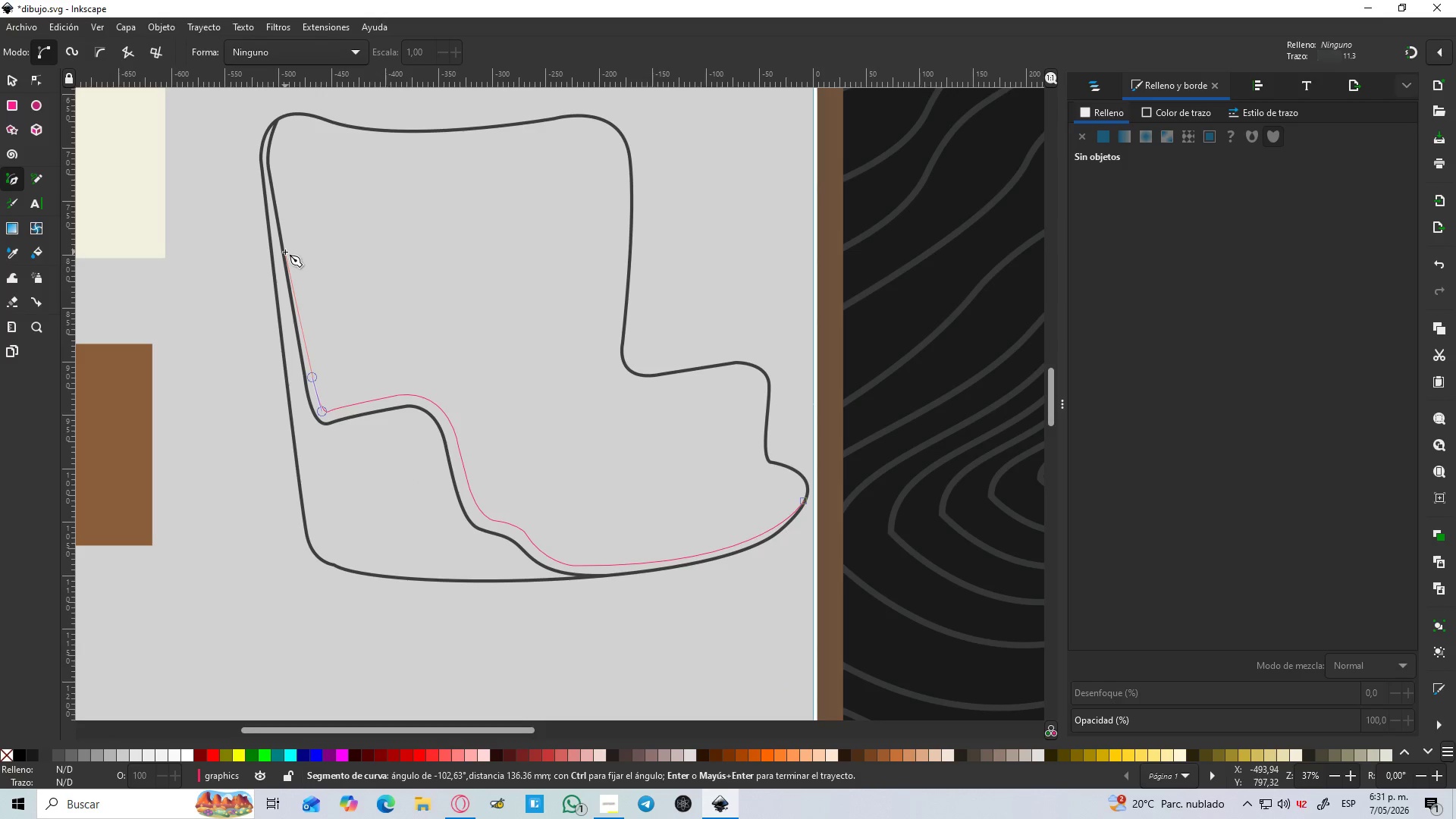 
hold_key(key=ControlLeft, duration=1.51)
 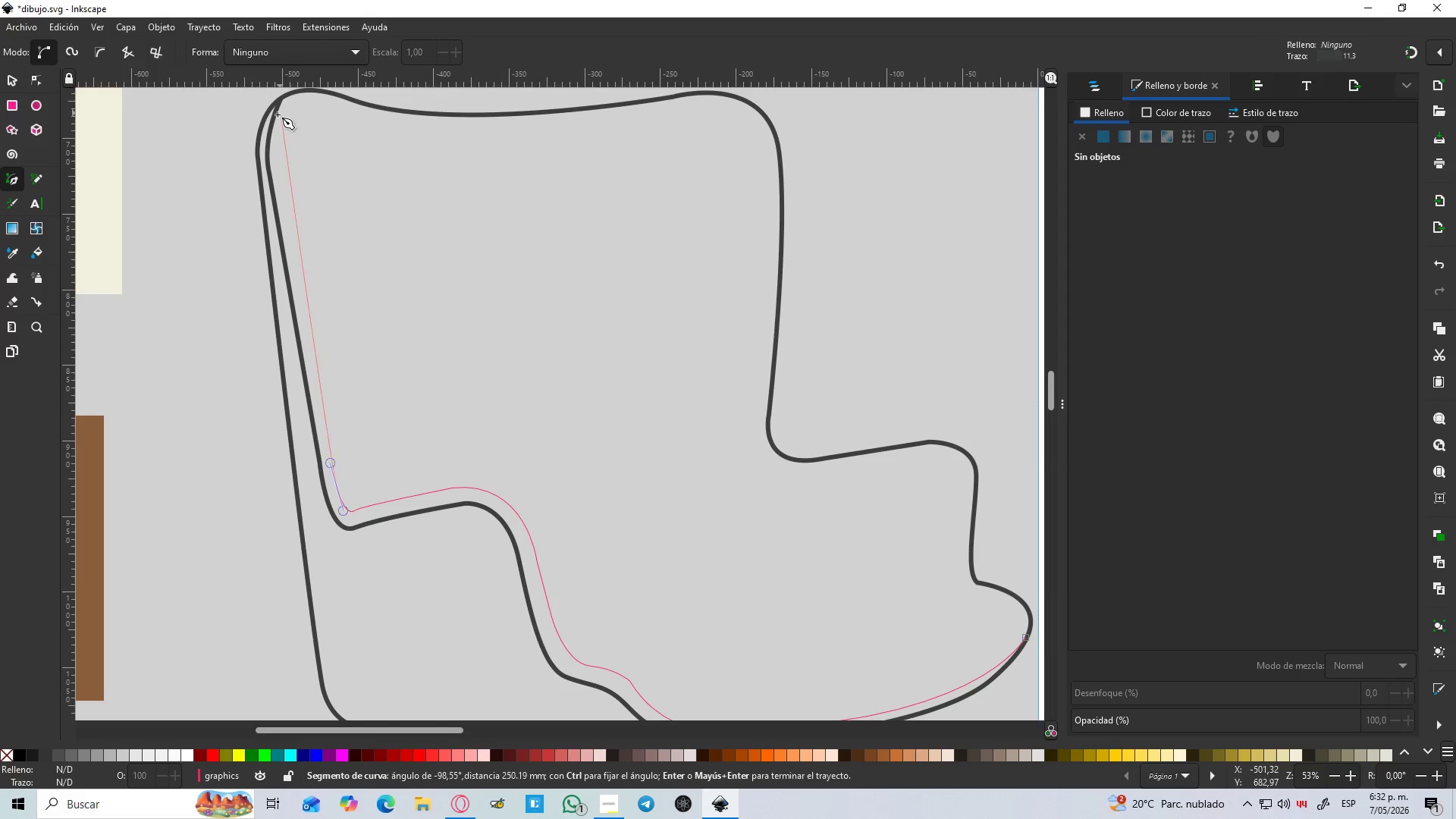 
hold_key(key=ControlLeft, duration=0.42)
 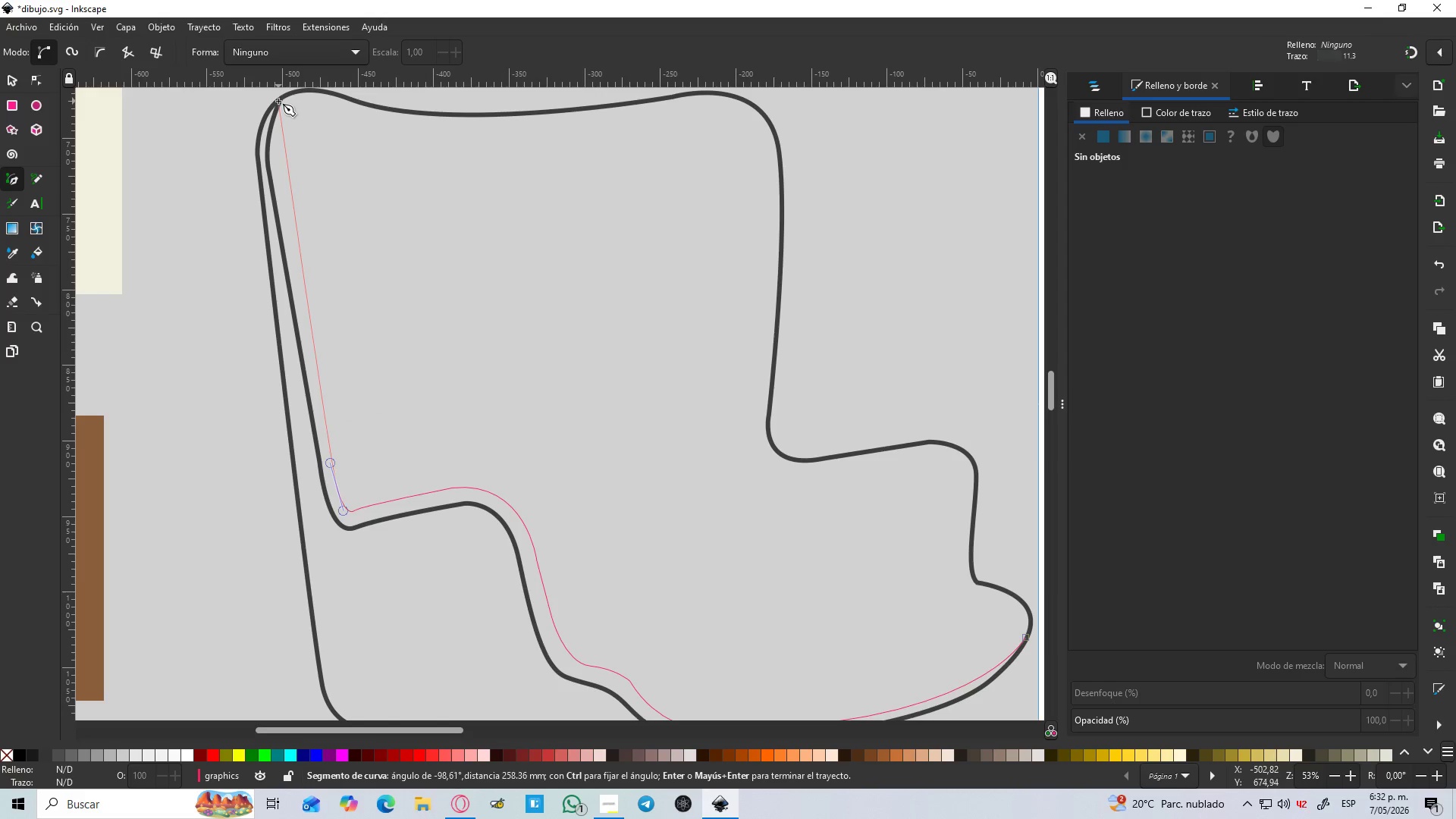 
scroll: coordinate [269, 171], scroll_direction: up, amount: 1.0
 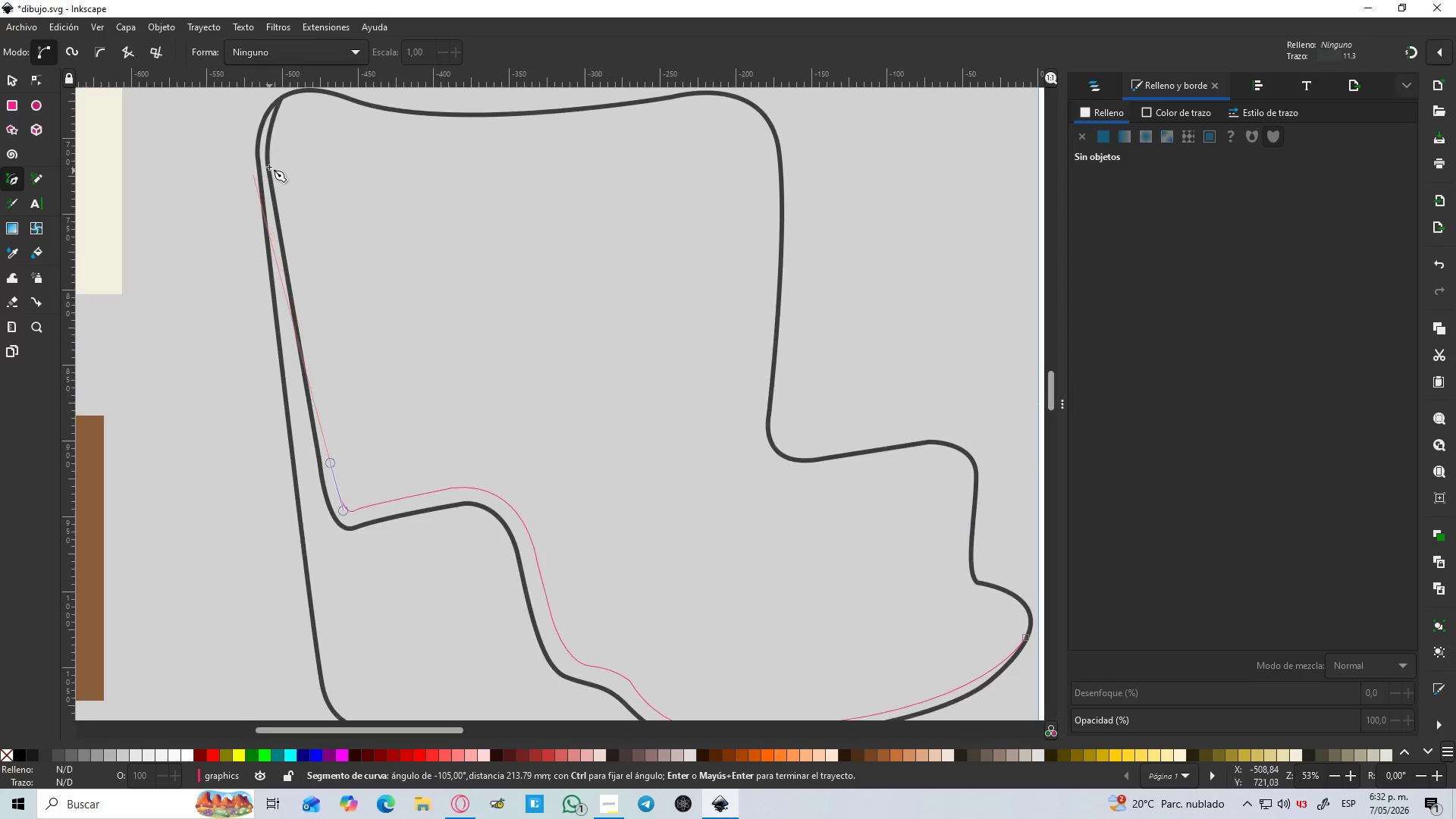 
left_click_drag(start_coordinate=[278, 101], to_coordinate=[315, 33])
 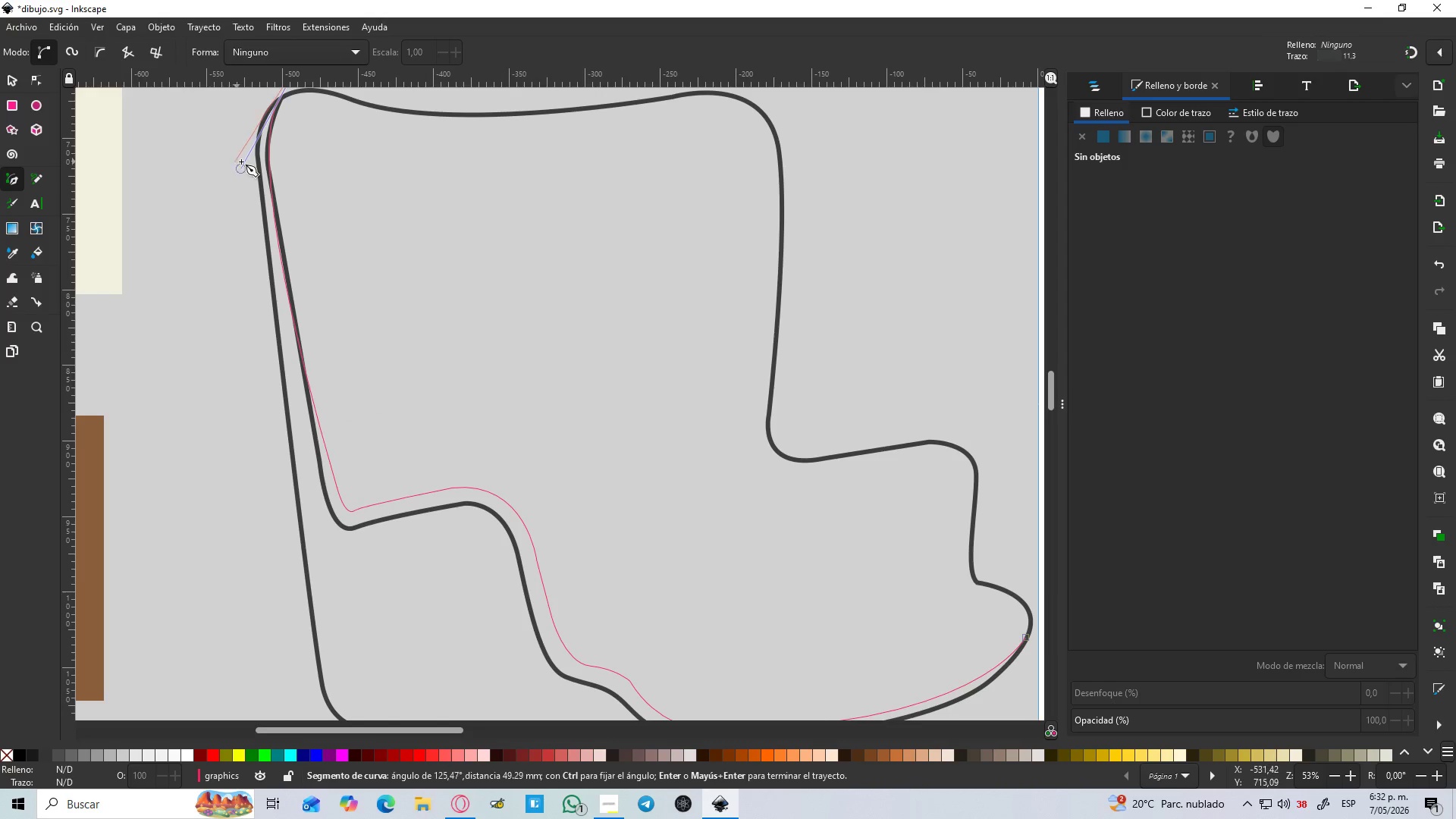 
hold_key(key=ControlLeft, duration=1.06)
scroll: coordinate [272, 118], scroll_direction: up, amount: 2.0
 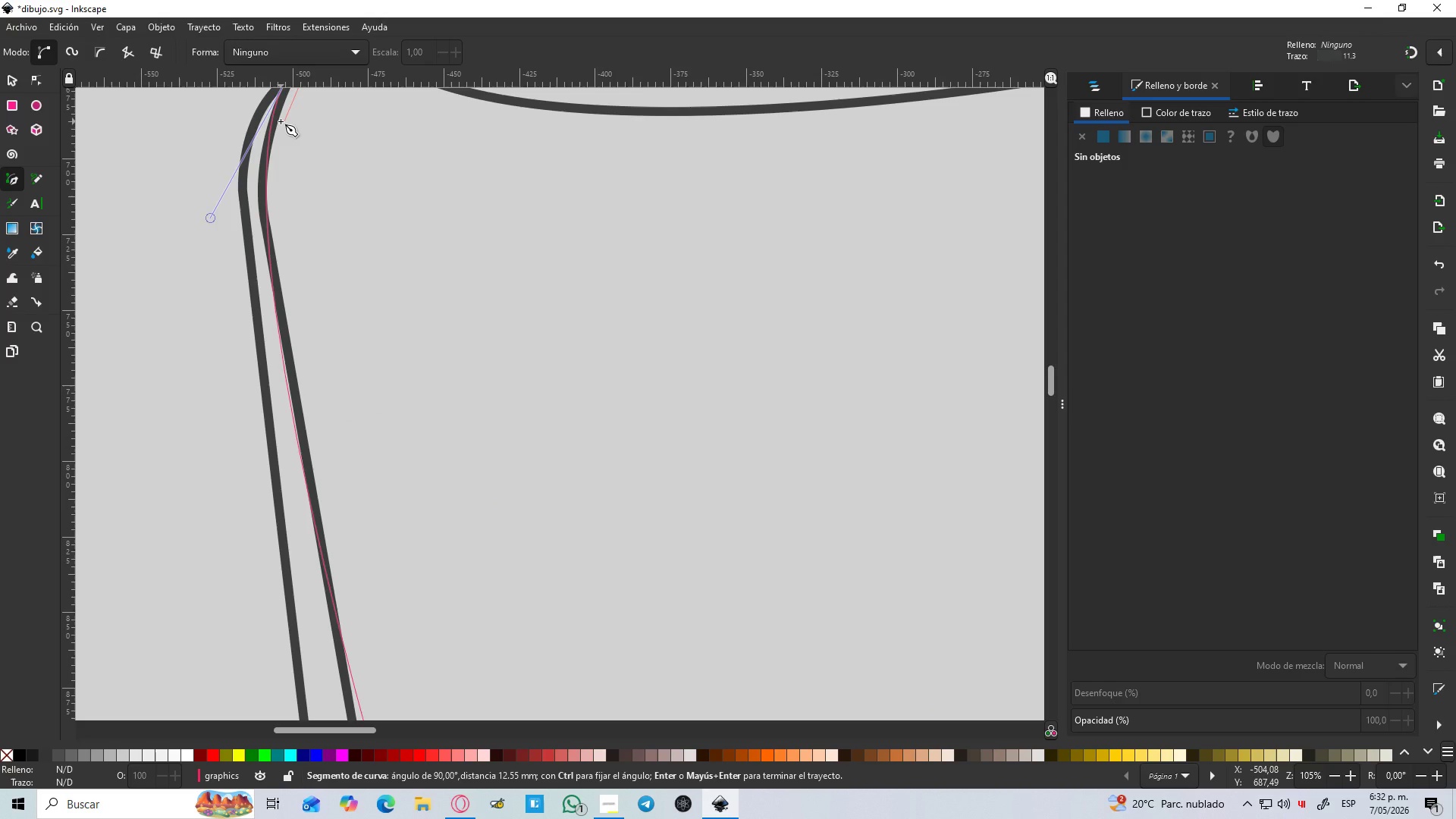 
key(Enter)
 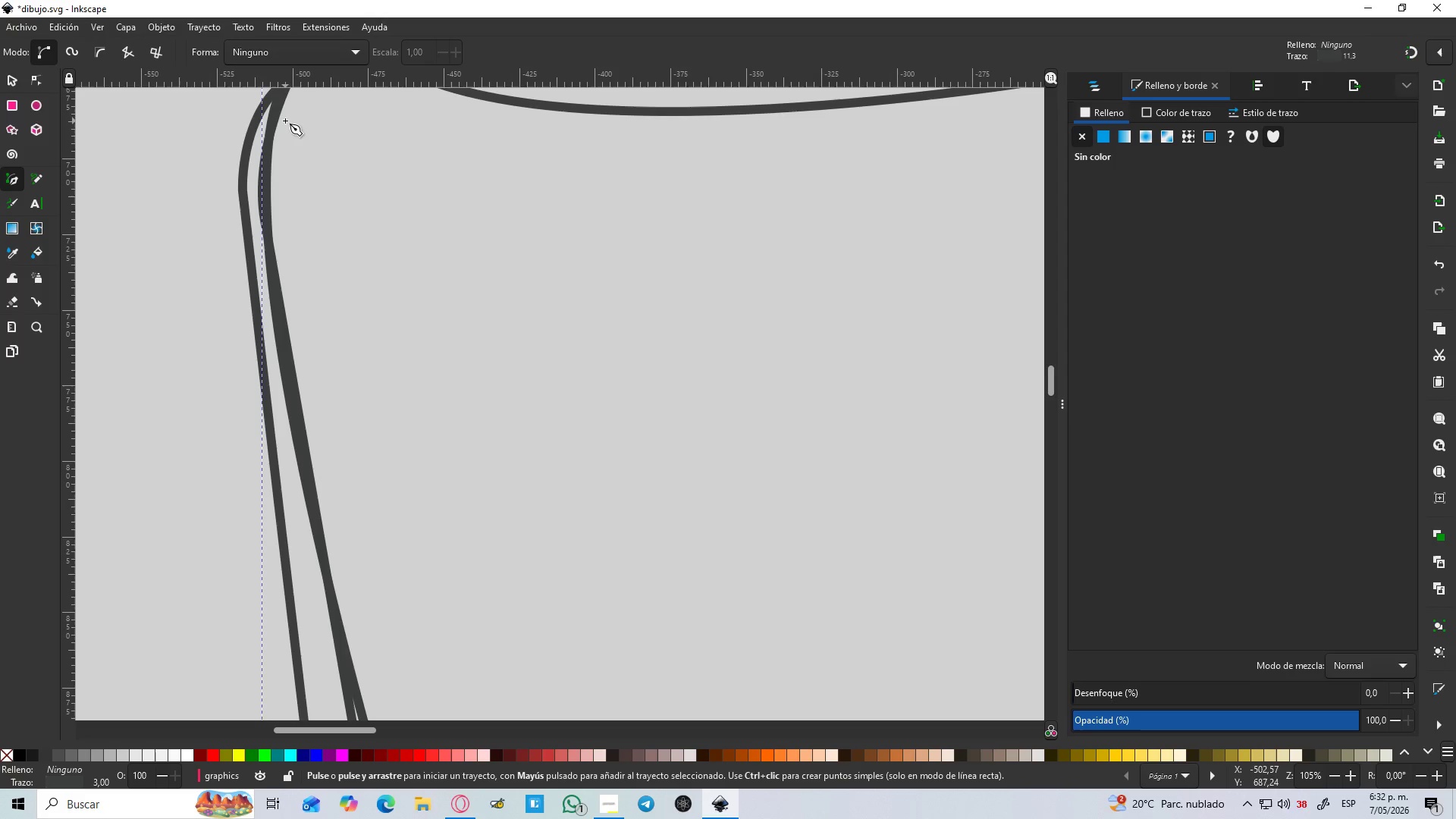 
key(S)
 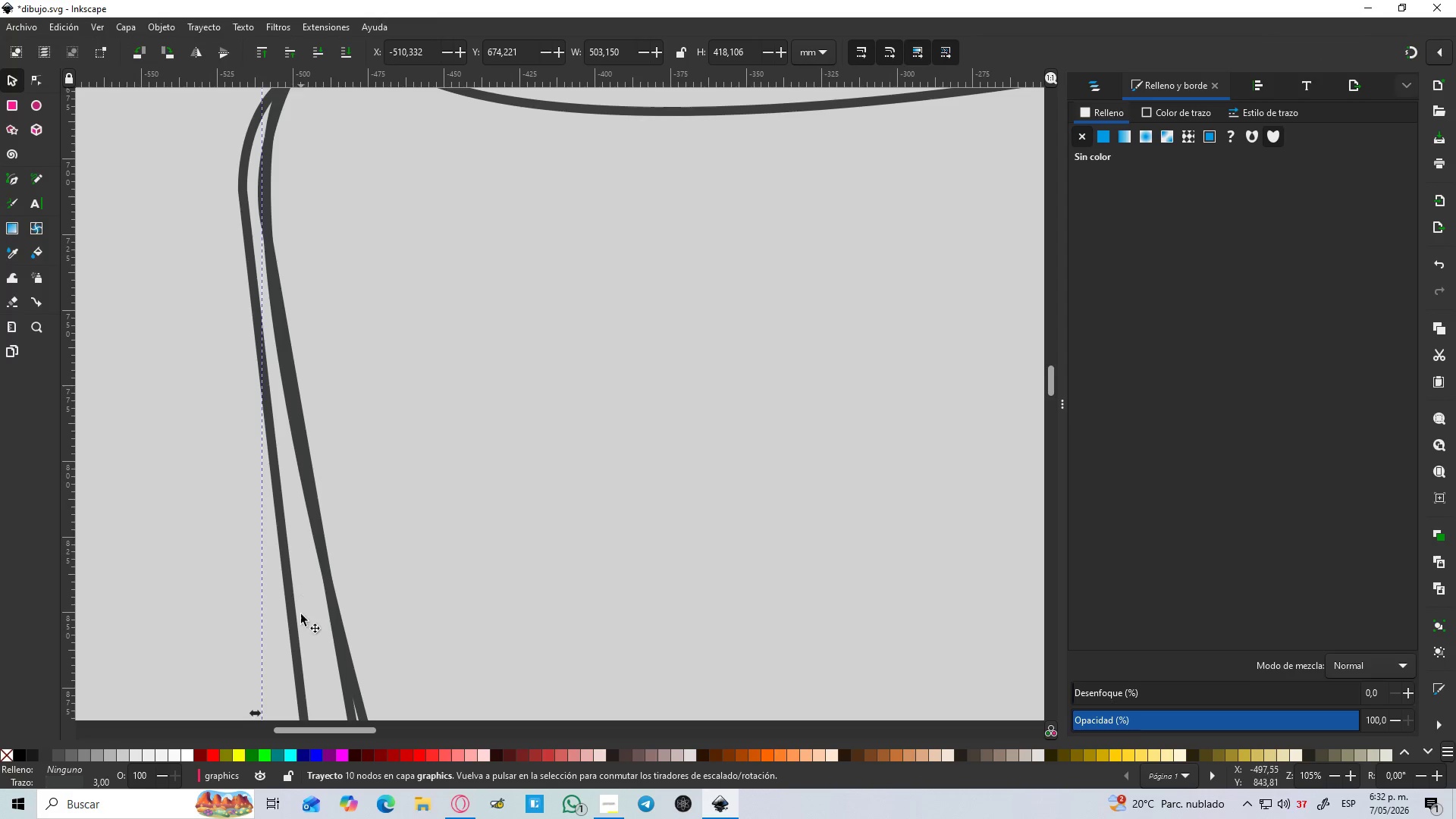 
scroll: coordinate [306, 607], scroll_direction: down, amount: 3.0
 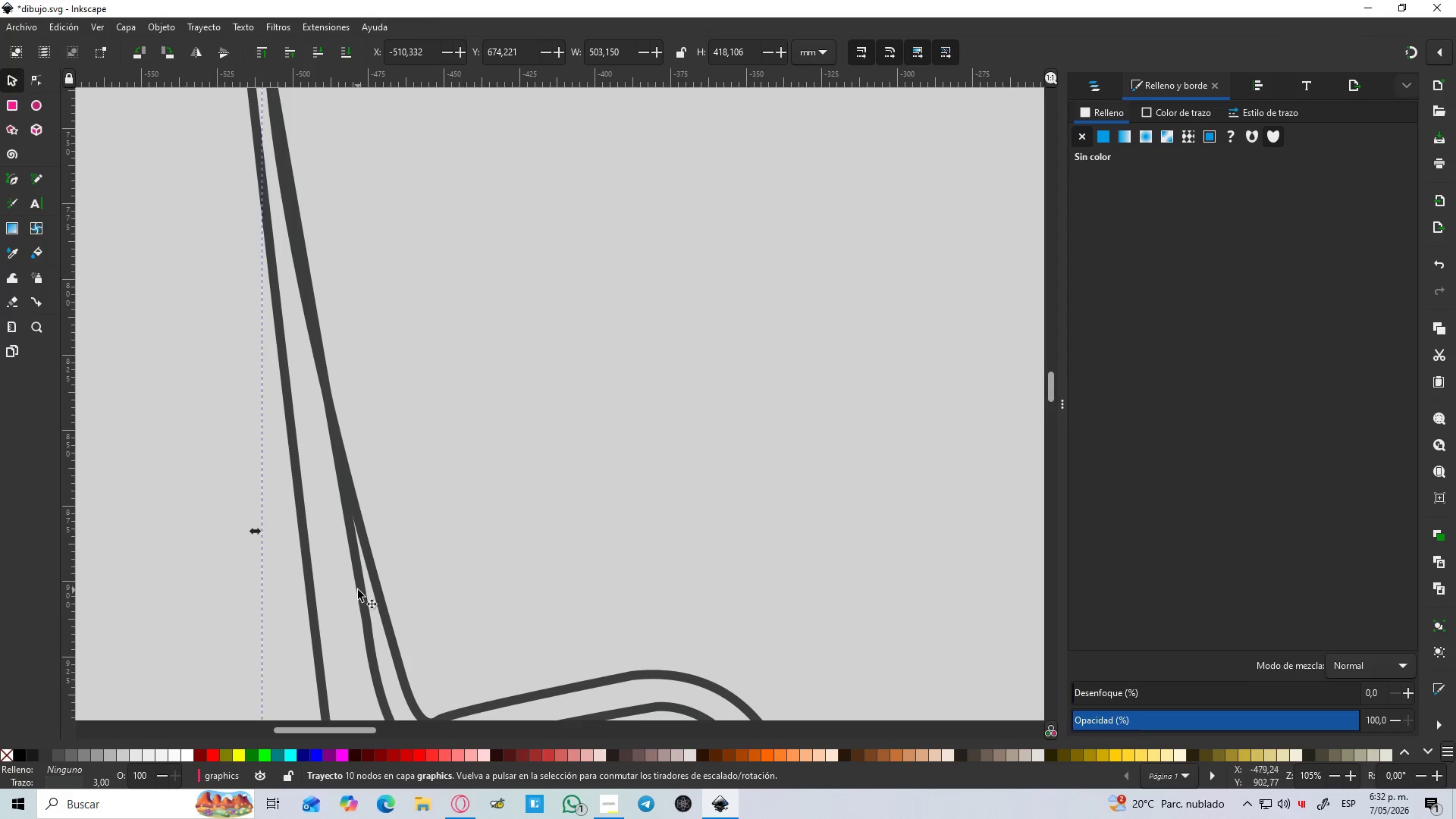 
left_click([361, 590])
 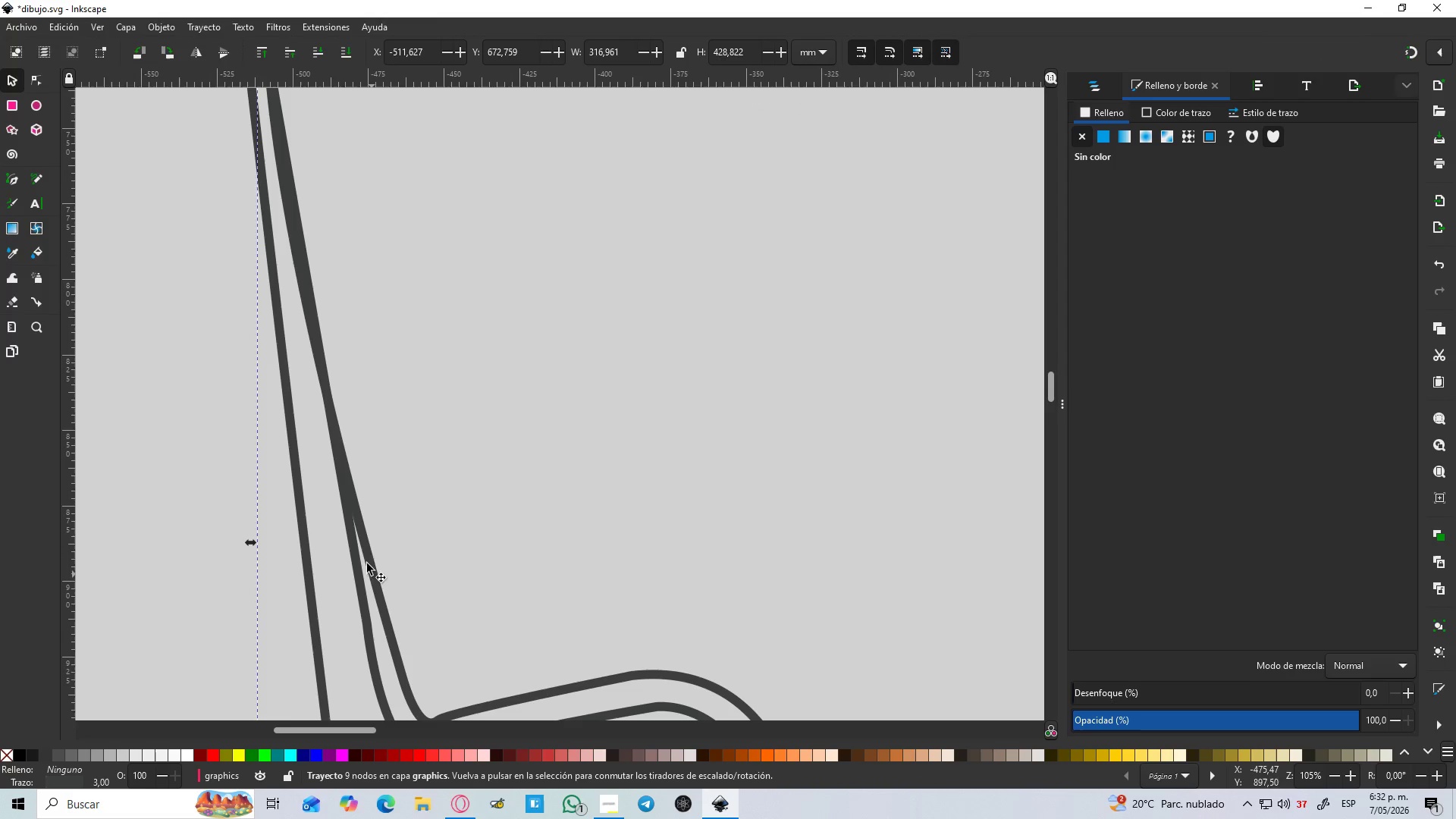 
key(N)
 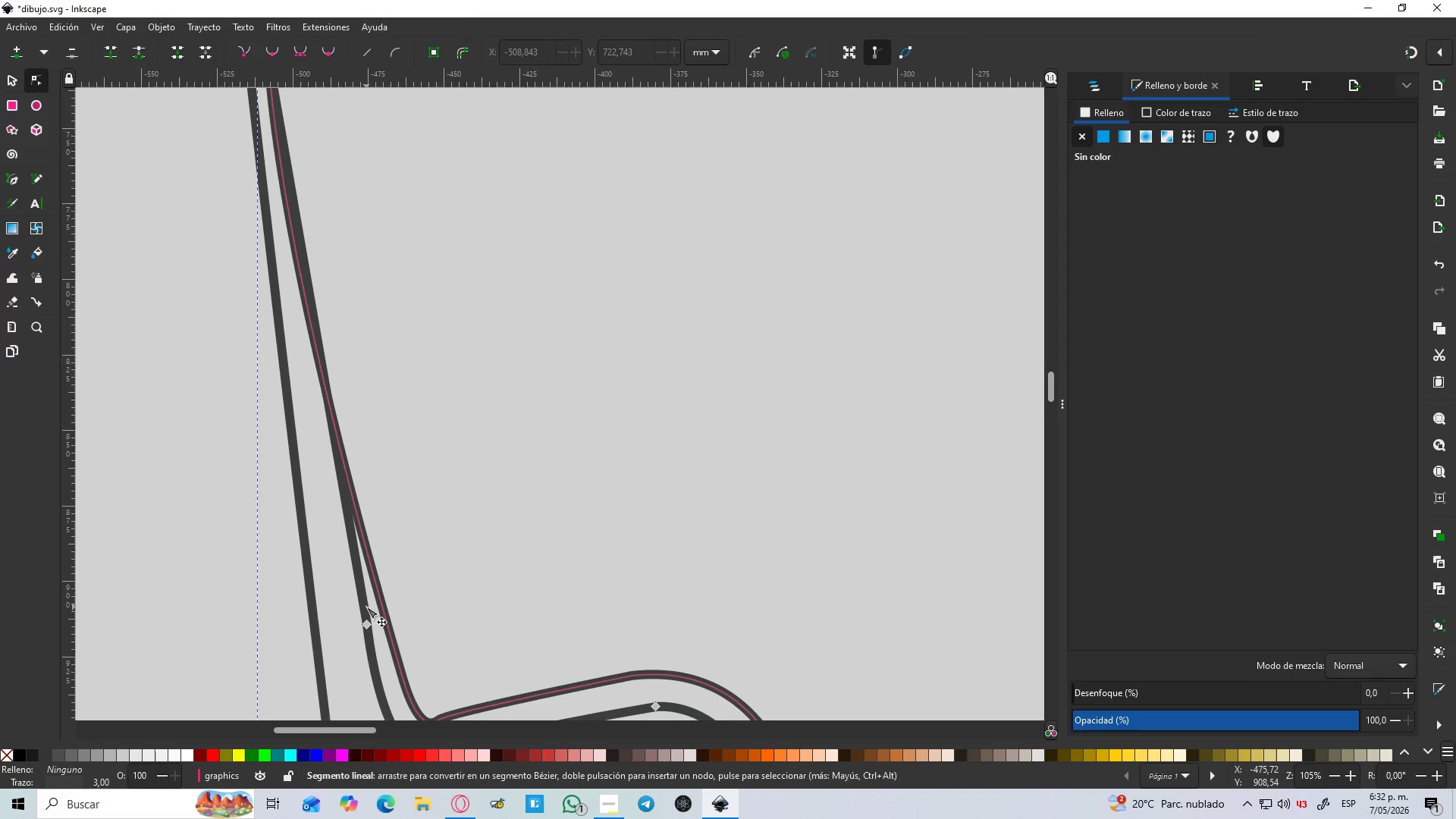 
left_click([362, 601])
 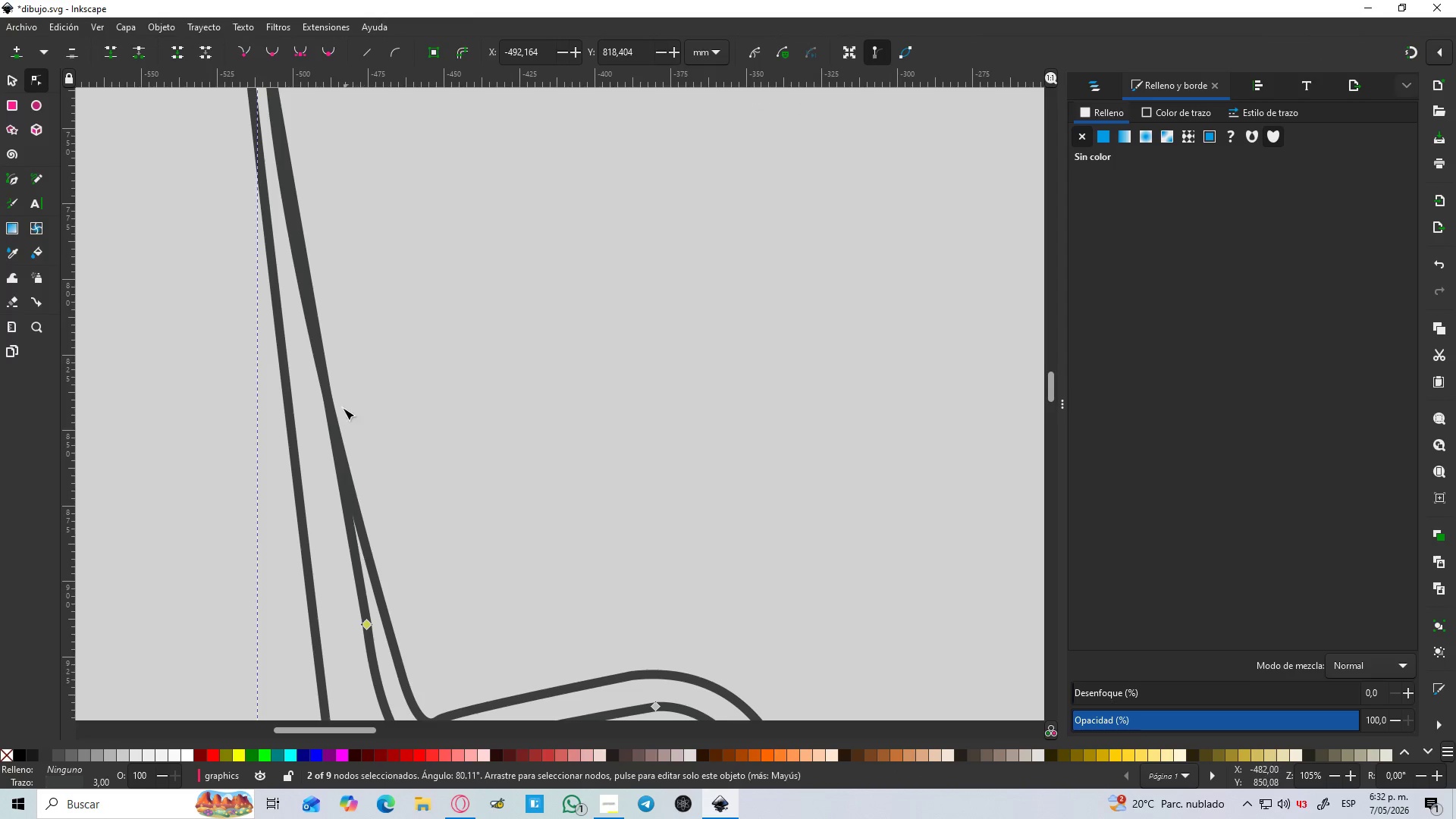 
scroll: coordinate [241, 171], scroll_direction: up, amount: 5.0
 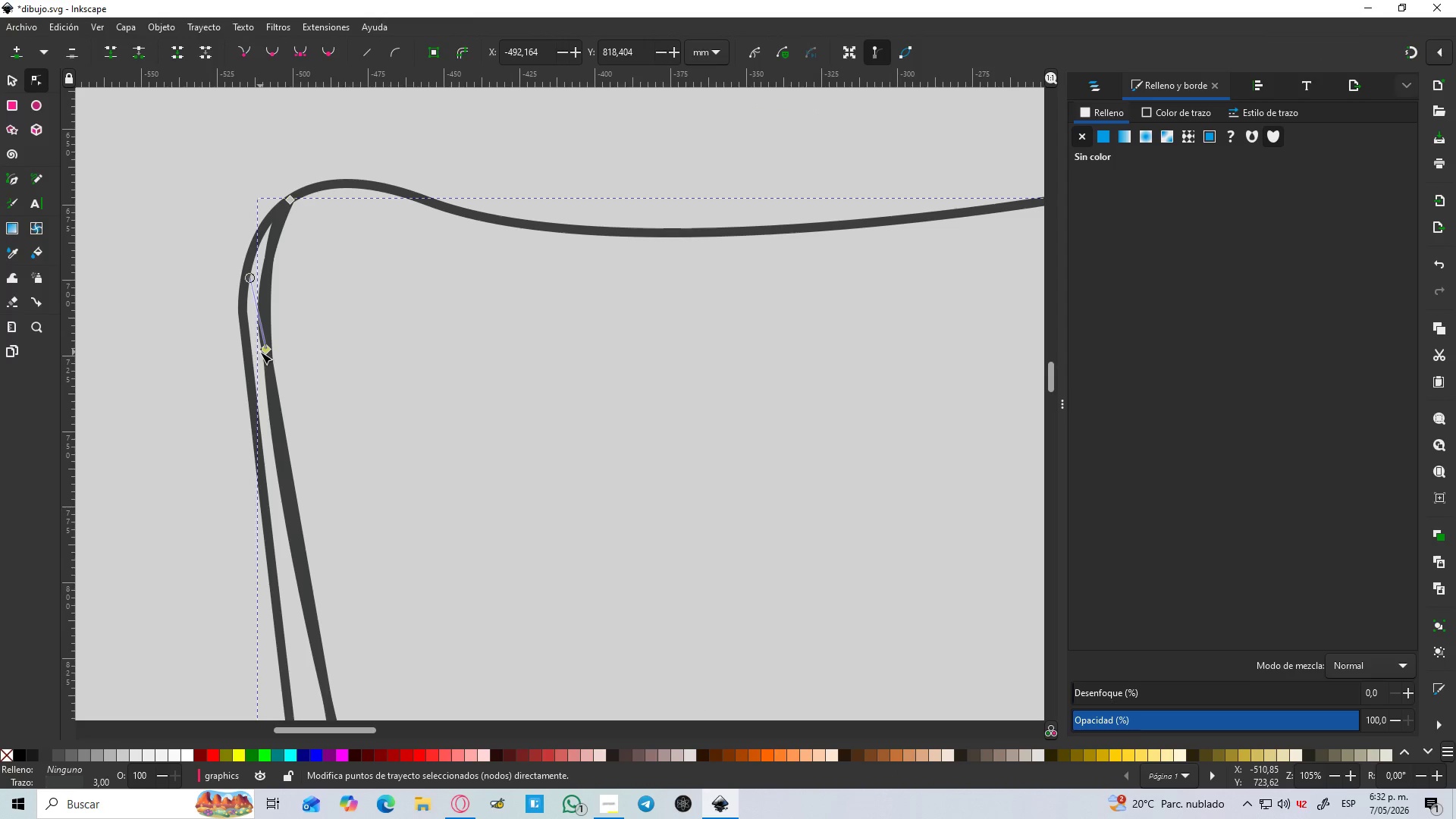 
left_click_drag(start_coordinate=[263, 349], to_coordinate=[246, 354])
 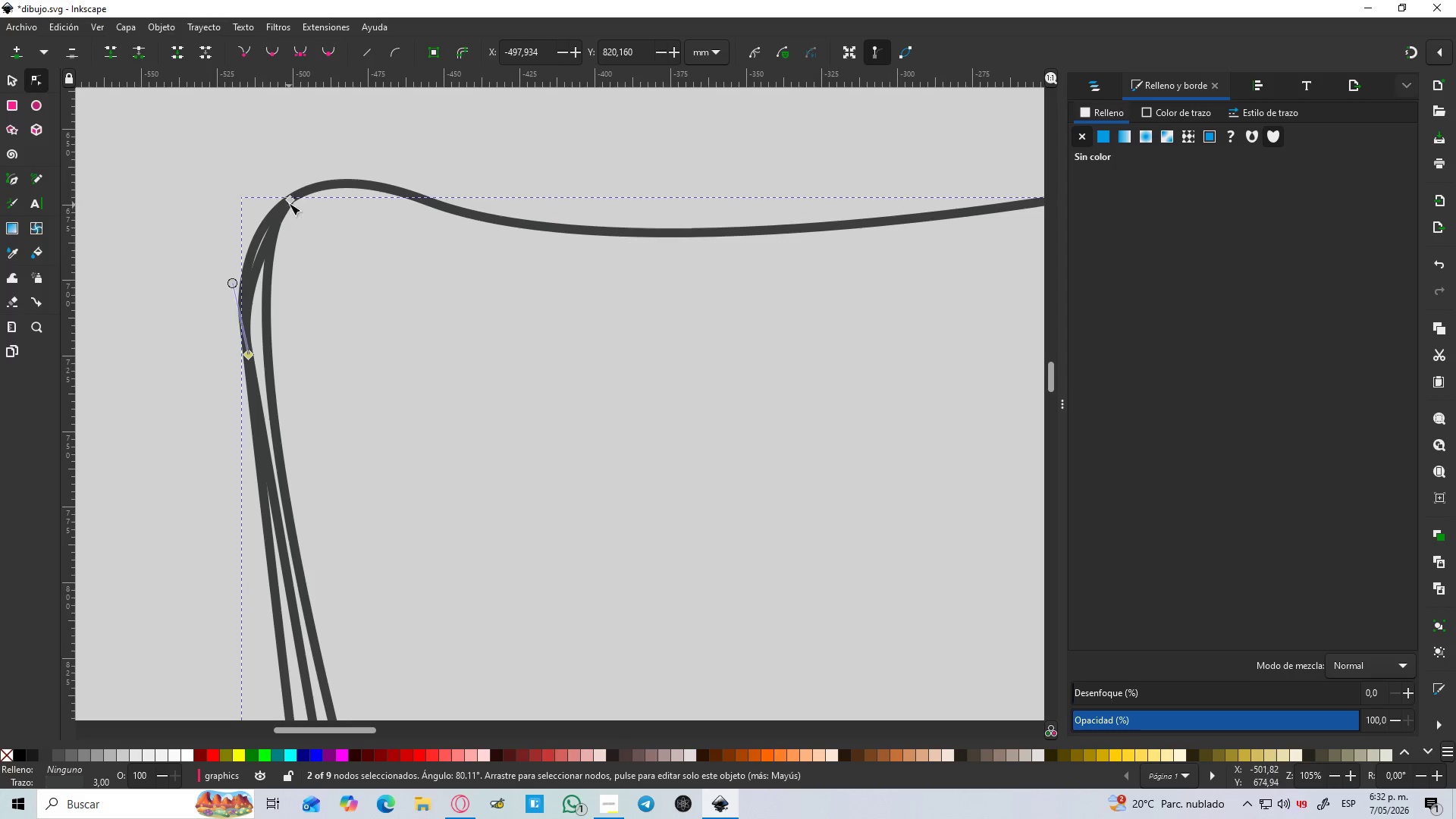 
left_click_drag(start_coordinate=[290, 202], to_coordinate=[249, 265])
 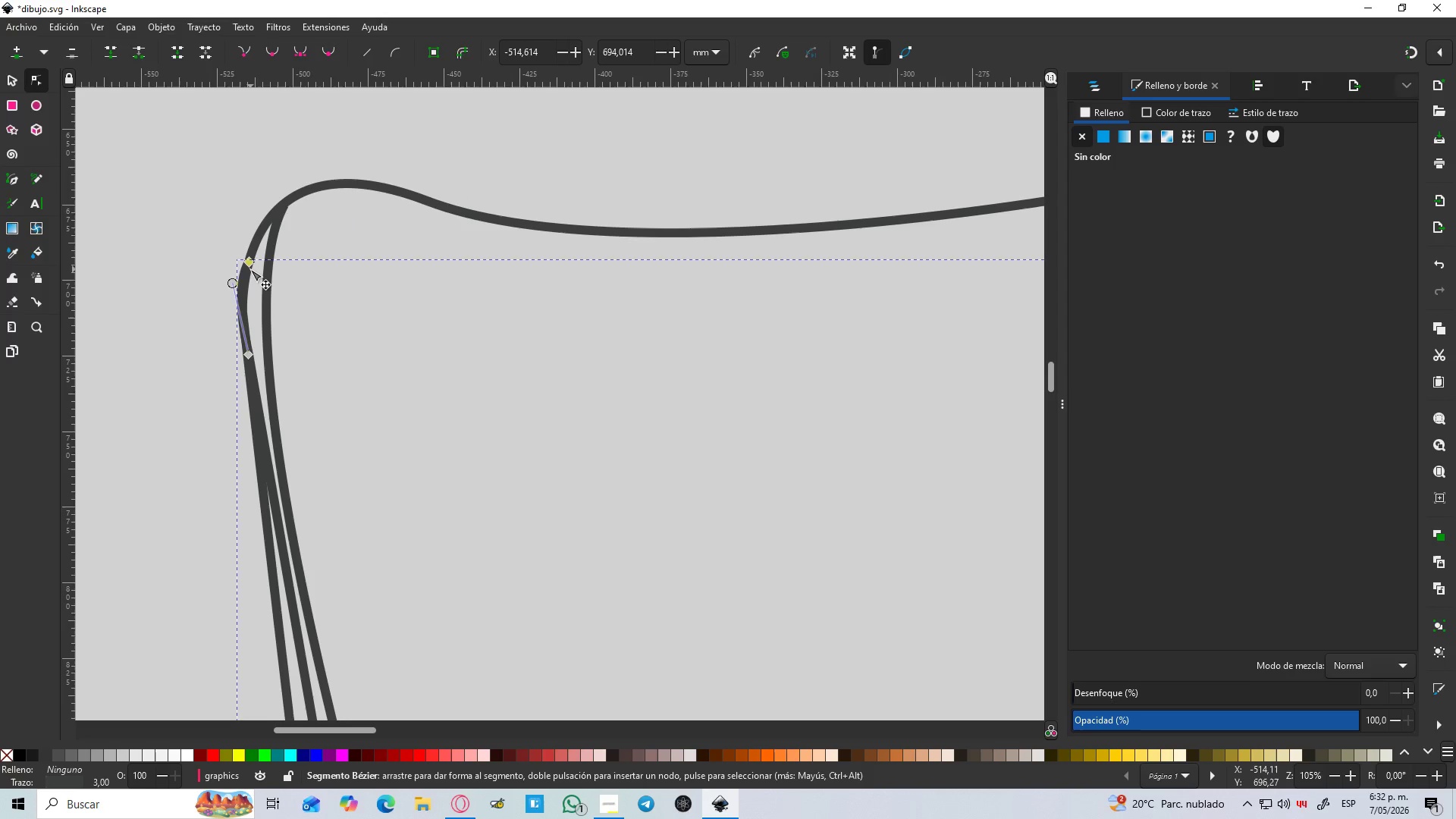 
key(Delete)
 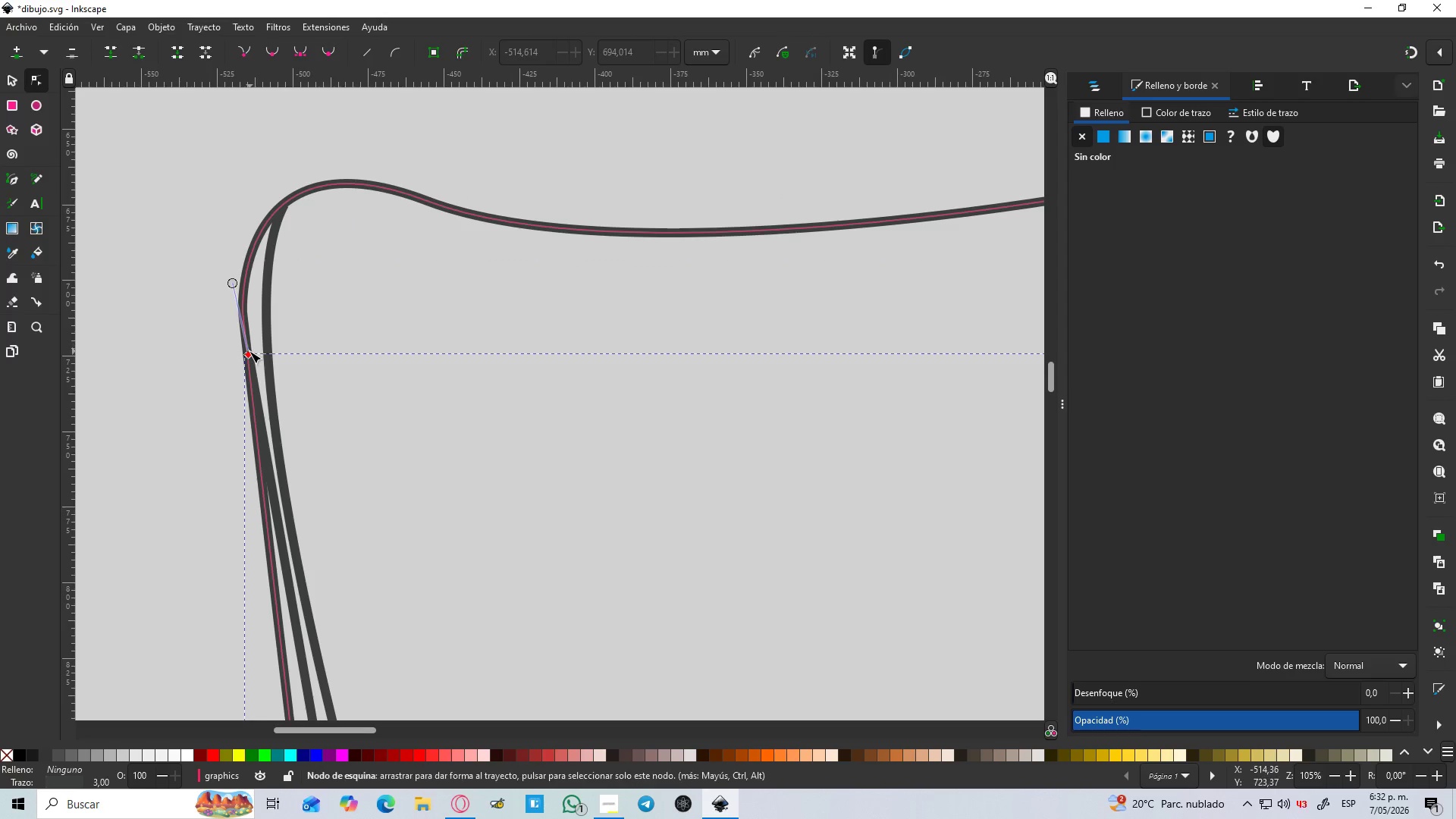 
scroll: coordinate [261, 279], scroll_direction: down, amount: 6.0
 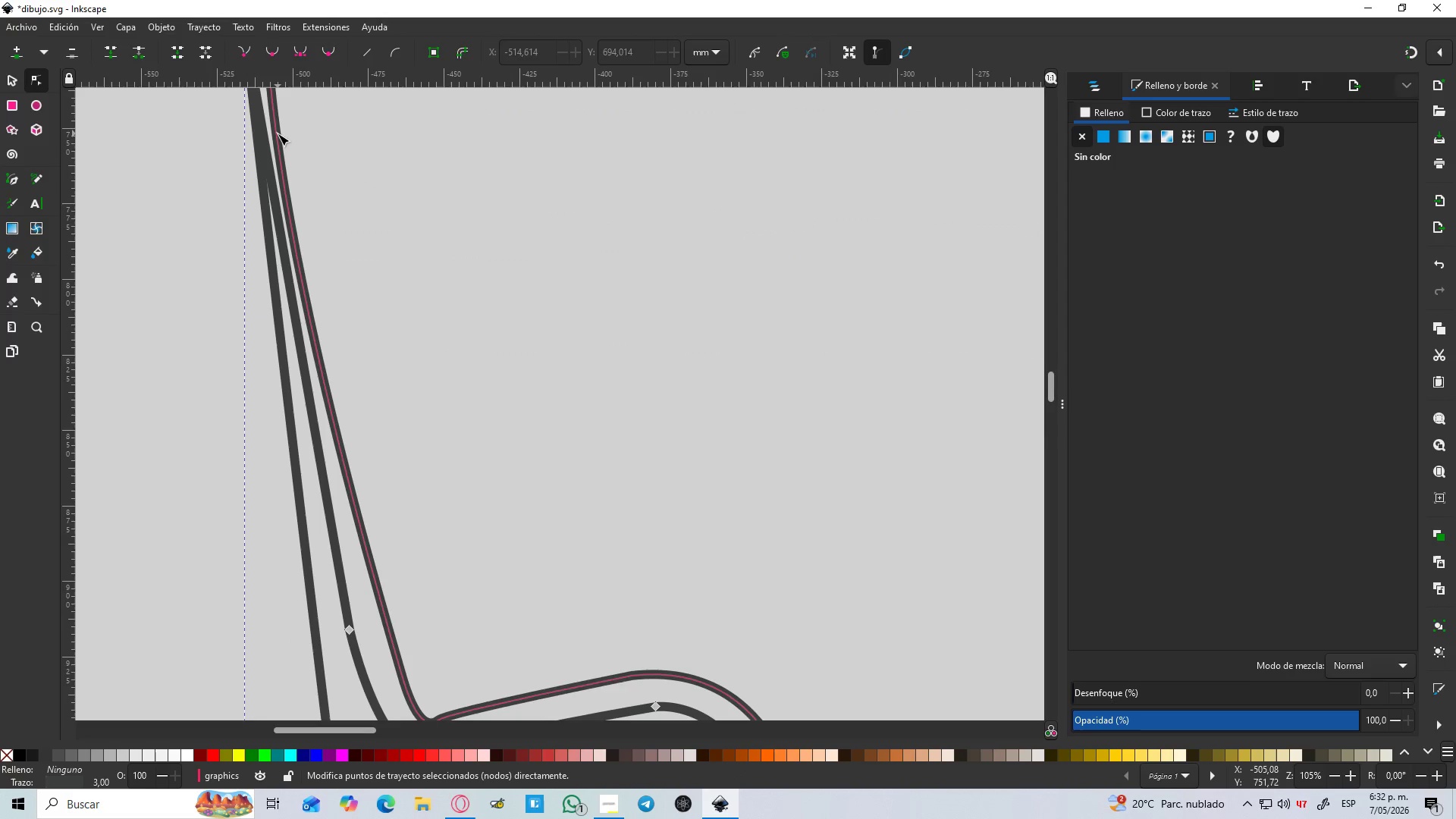 
scroll: coordinate [274, 172], scroll_direction: up, amount: 2.0
 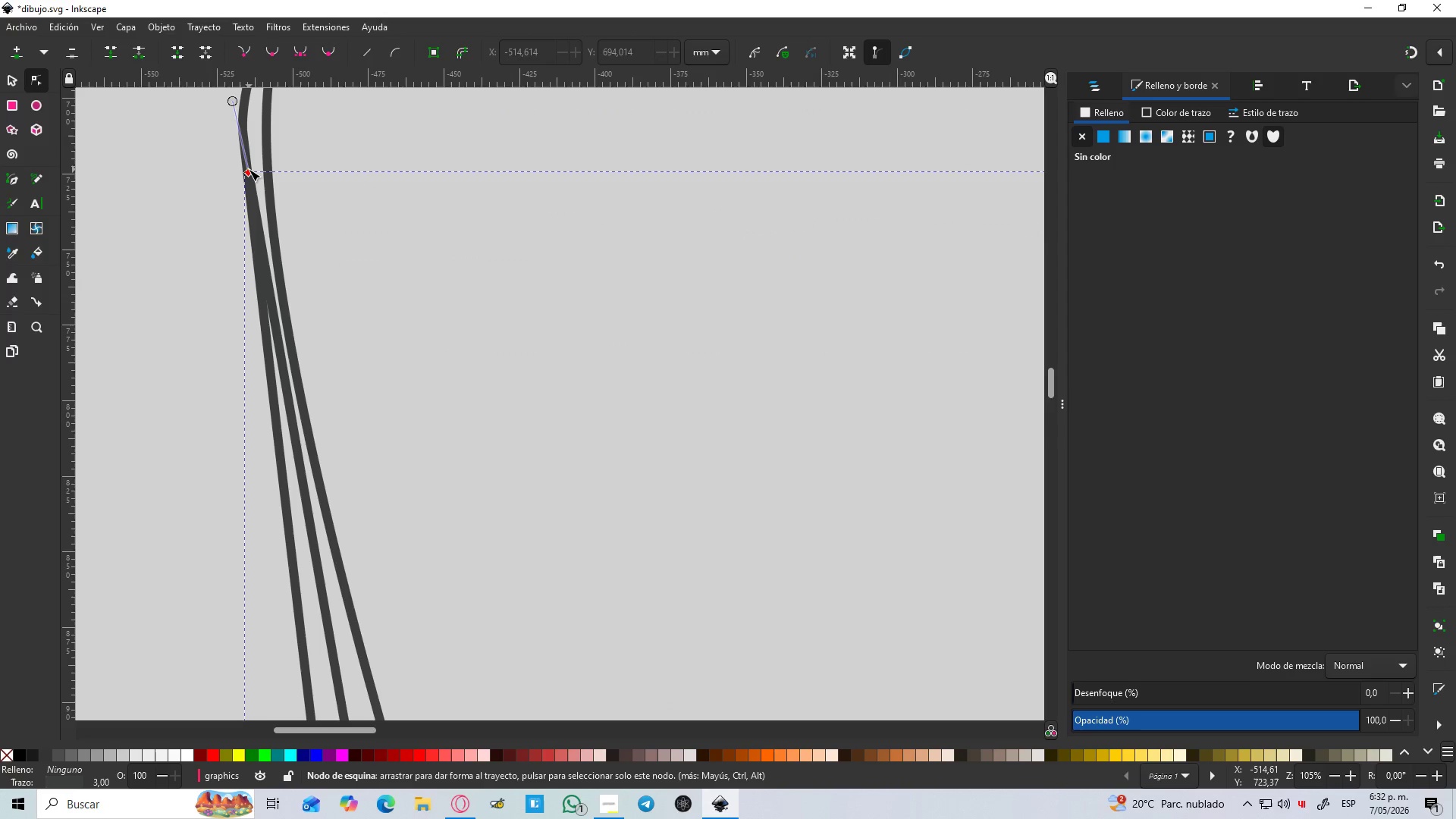 
left_click_drag(start_coordinate=[249, 169], to_coordinate=[267, 328])
 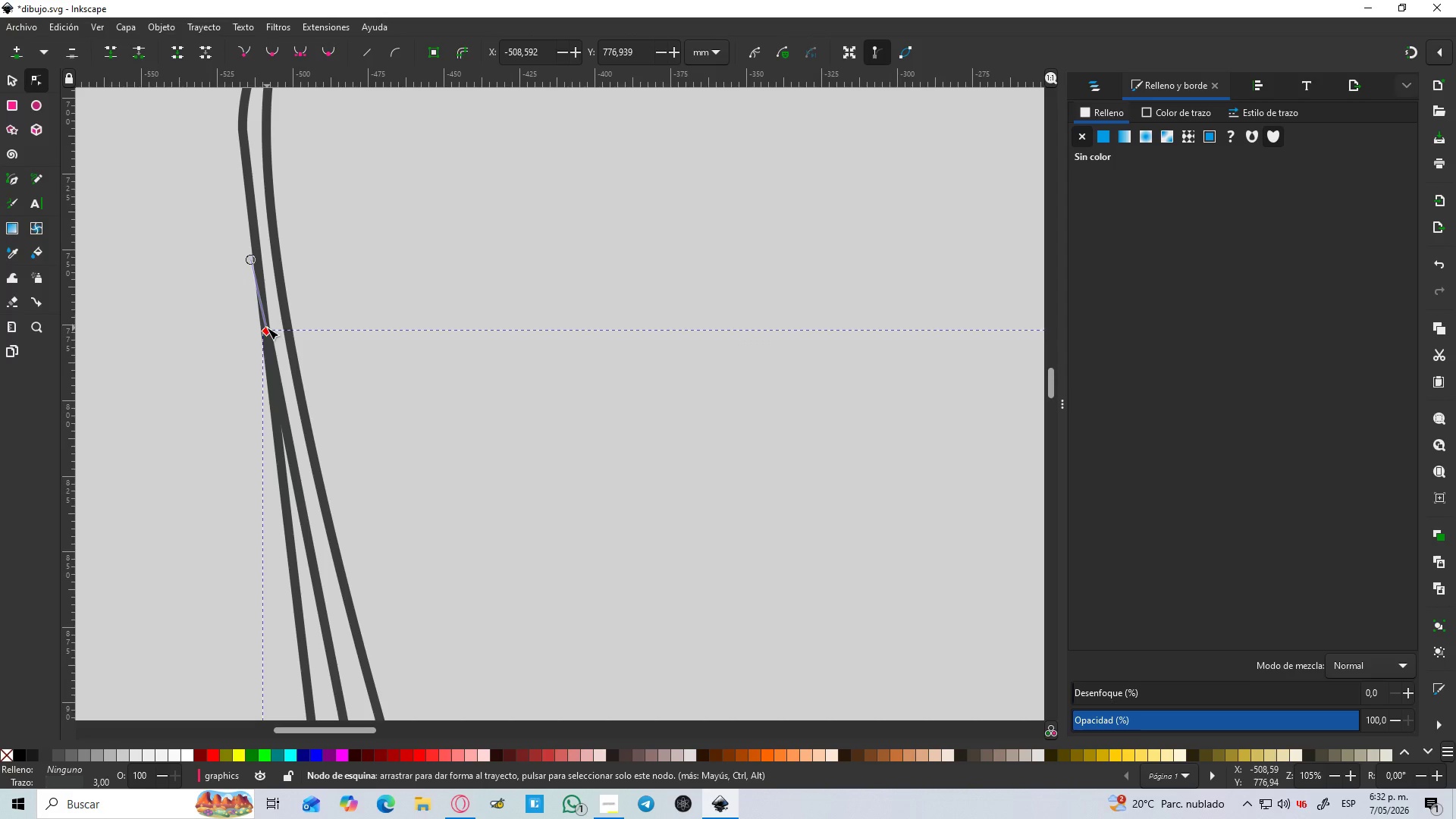 
hold_key(key=ControlLeft, duration=0.89)
scroll: coordinate [267, 328], scroll_direction: down, amount: 3.0
 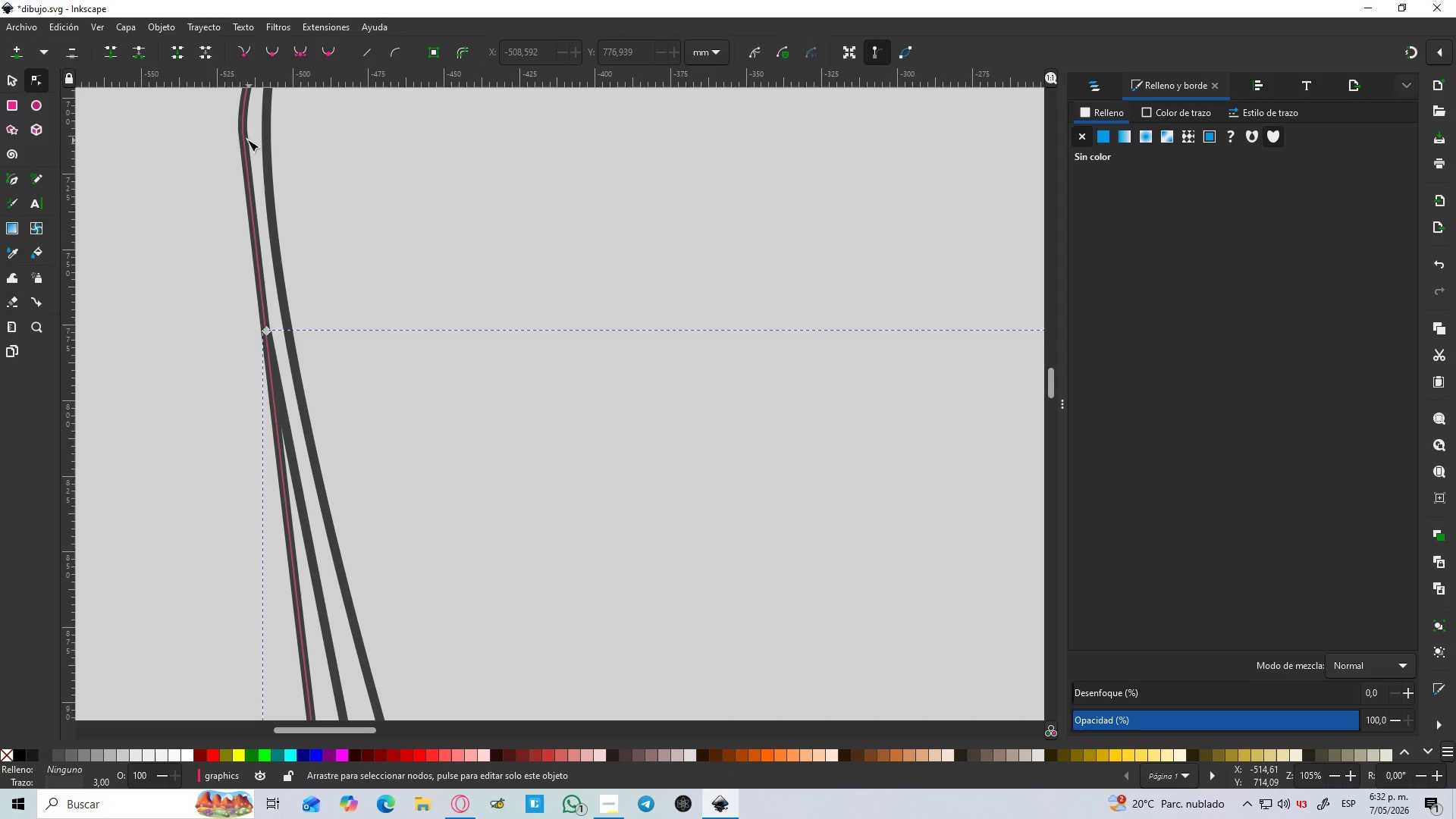 
left_click([245, 136])
 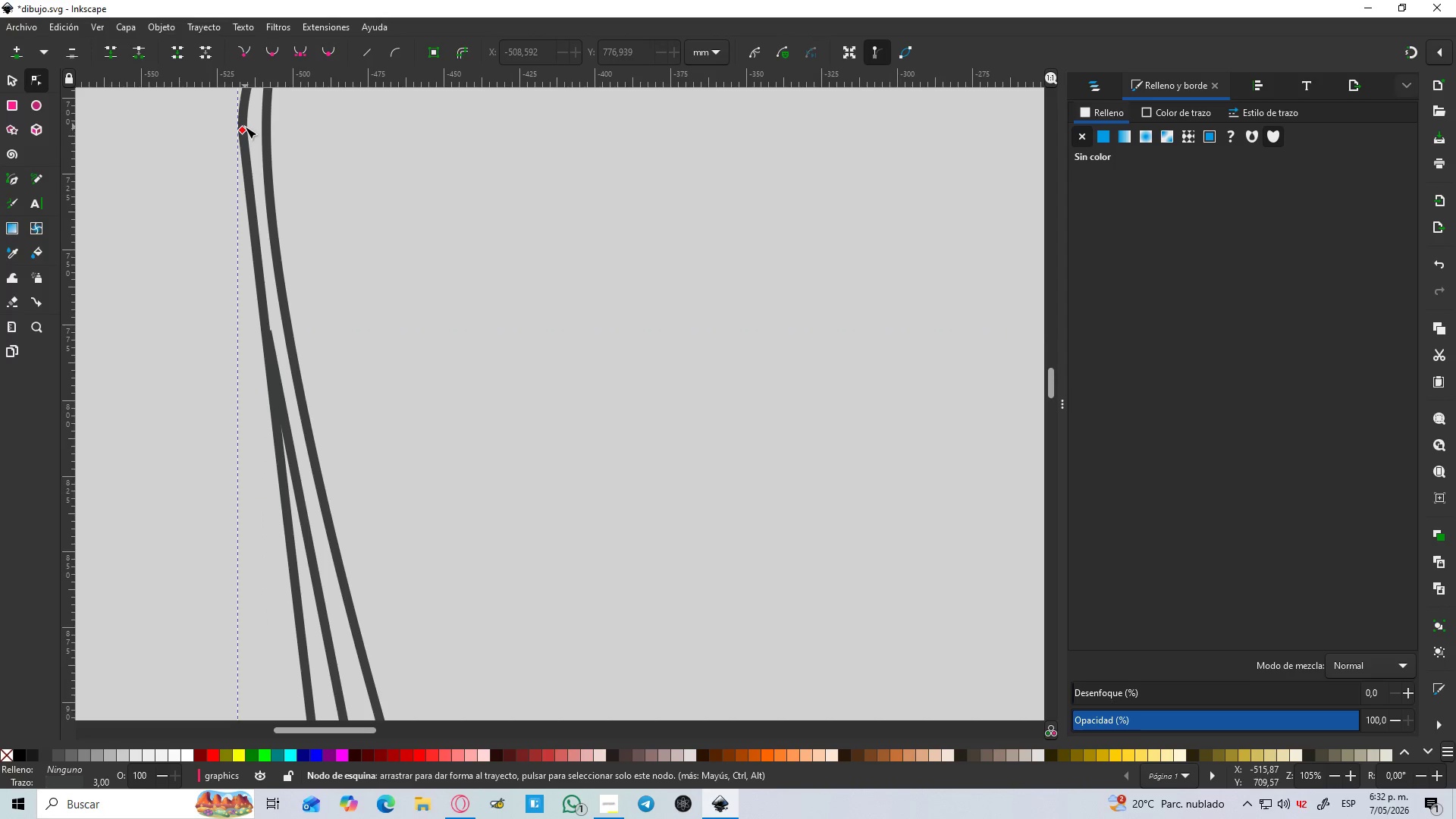 
scroll: coordinate [245, 125], scroll_direction: up, amount: 3.0
 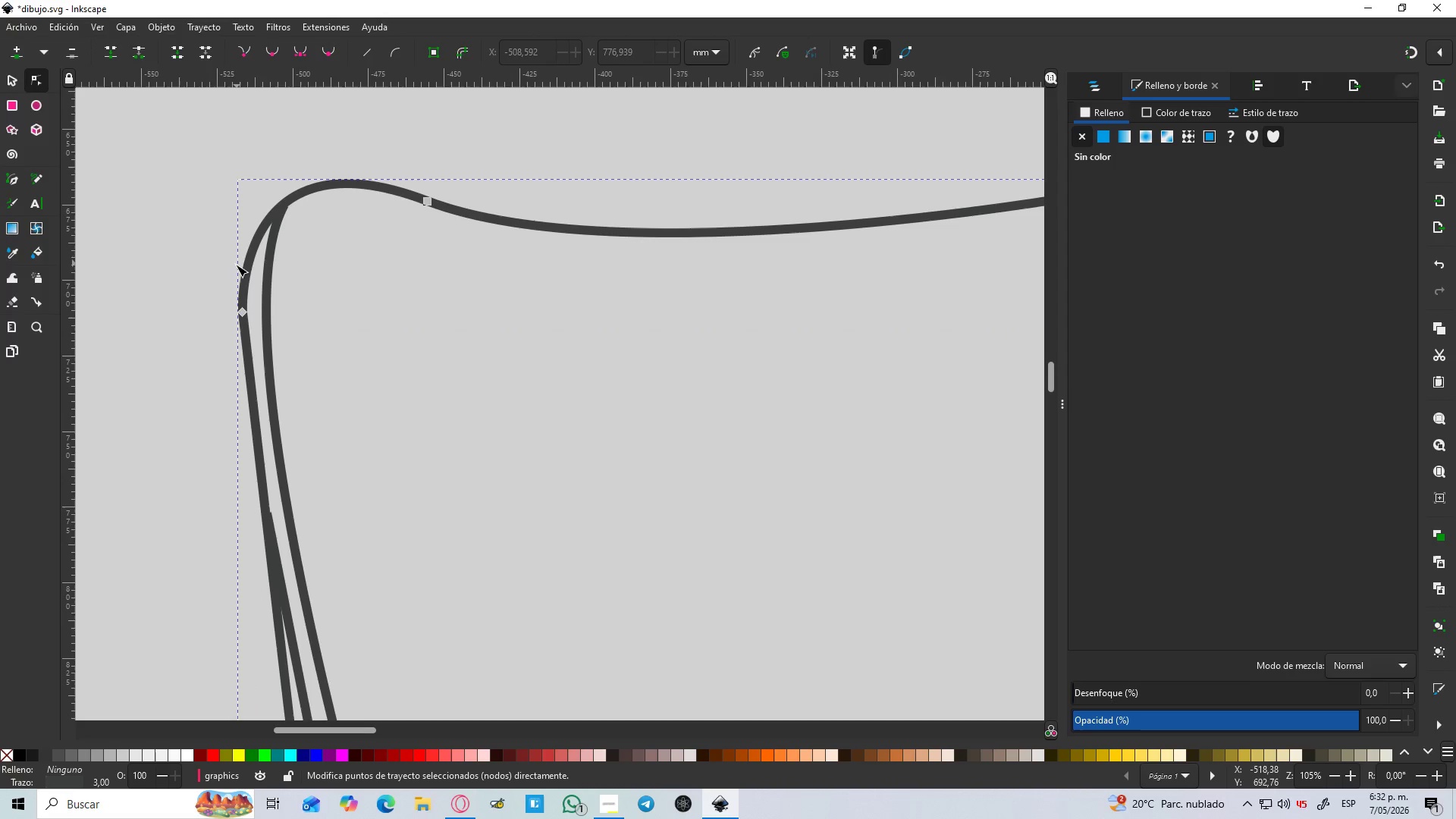 
hold_key(key=ControlLeft, duration=0.73)
scroll: coordinate [254, 403], scroll_direction: up, amount: 5.0
 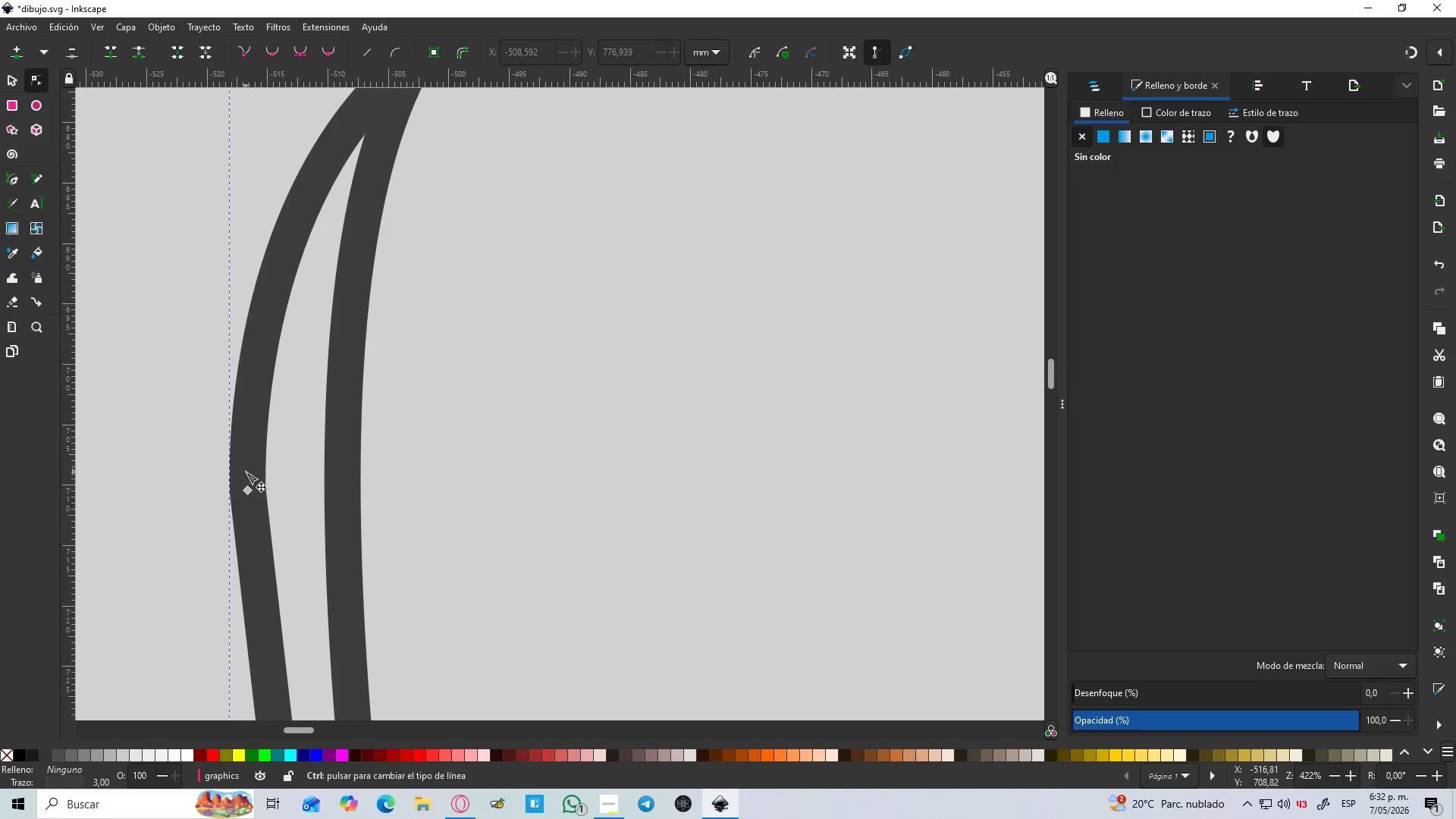 
left_click([246, 488])
 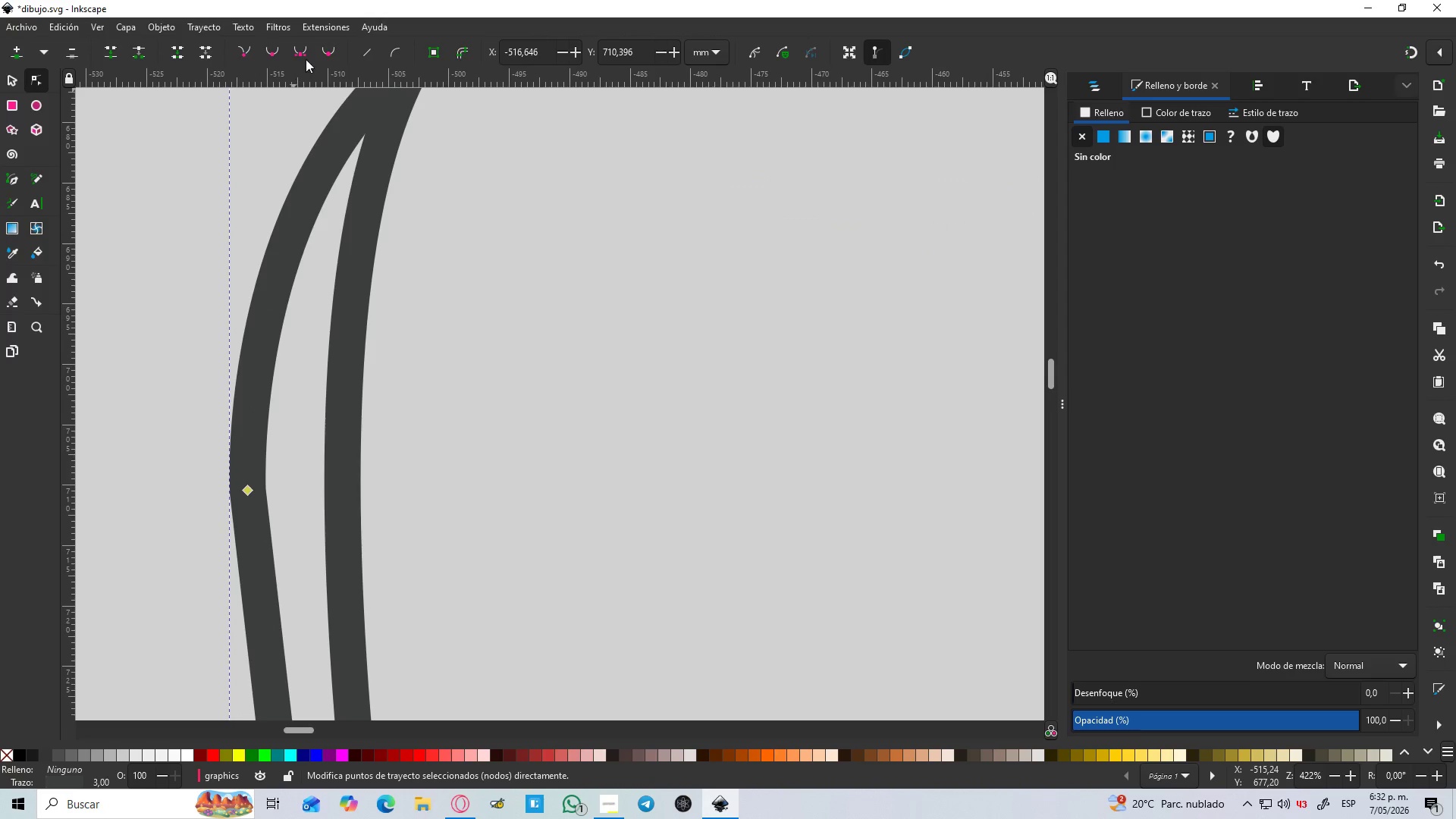 
left_click([325, 50])
 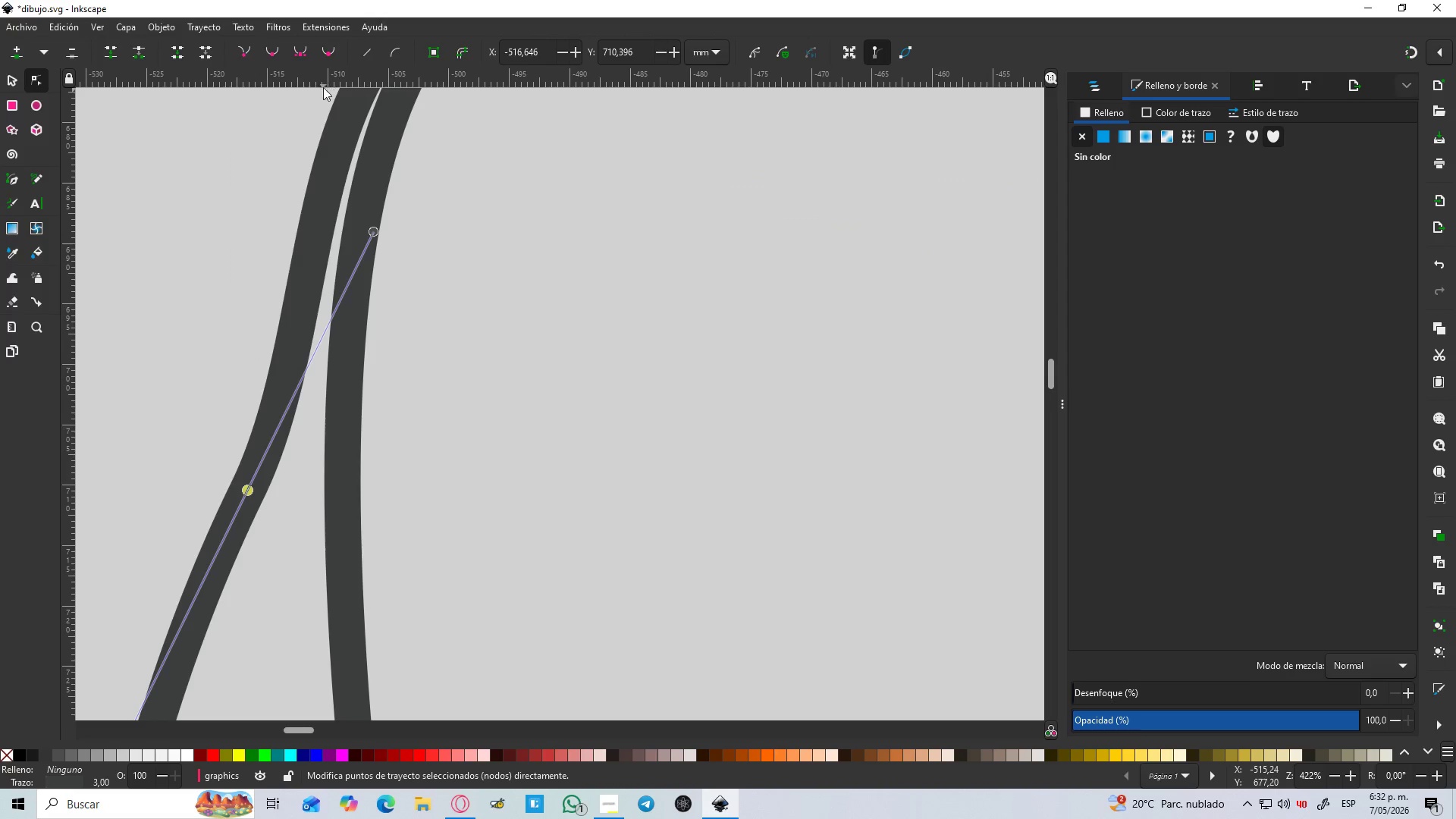 
key(Control+Z)
 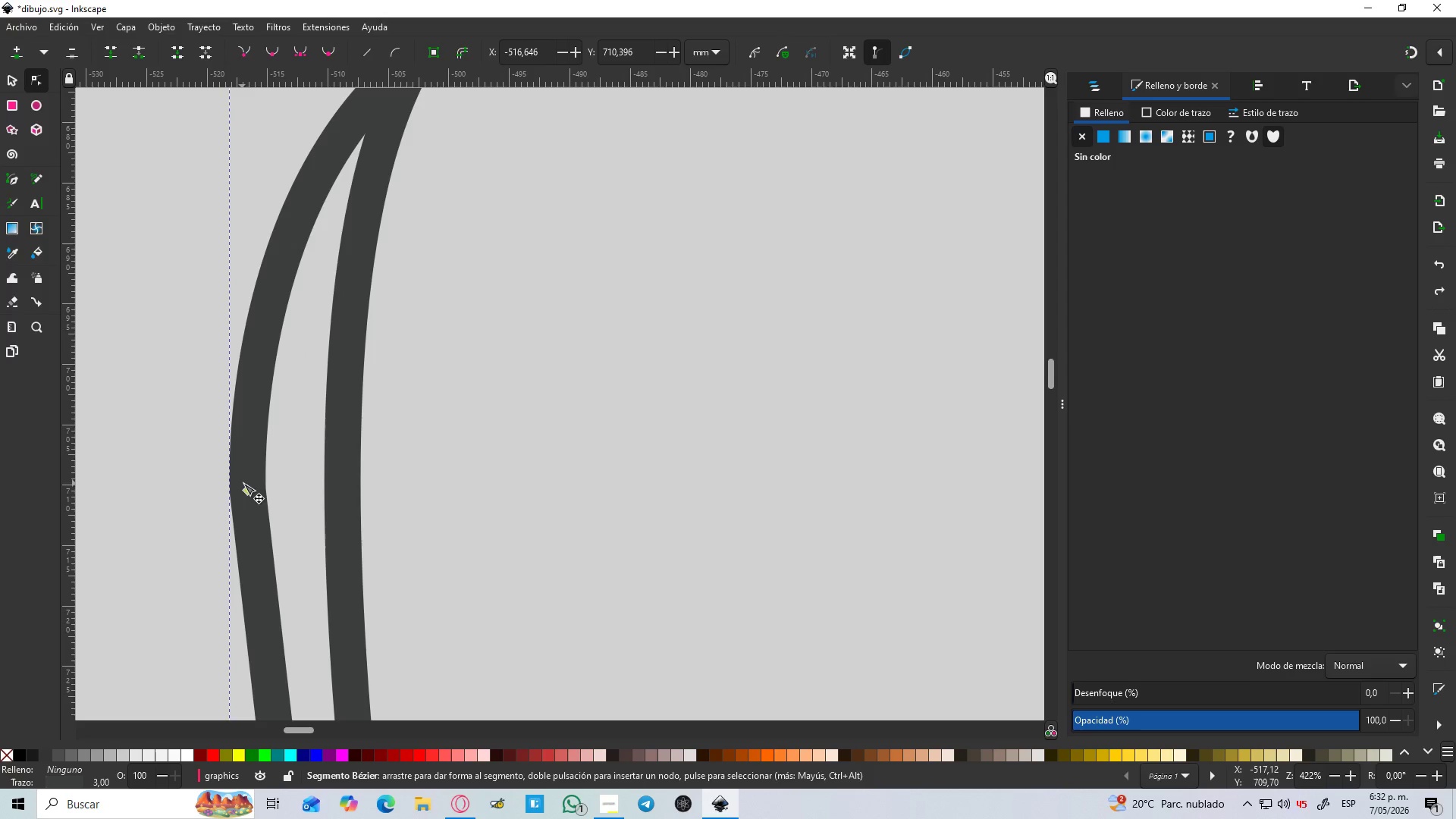 
left_click_drag(start_coordinate=[245, 492], to_coordinate=[255, 492])
 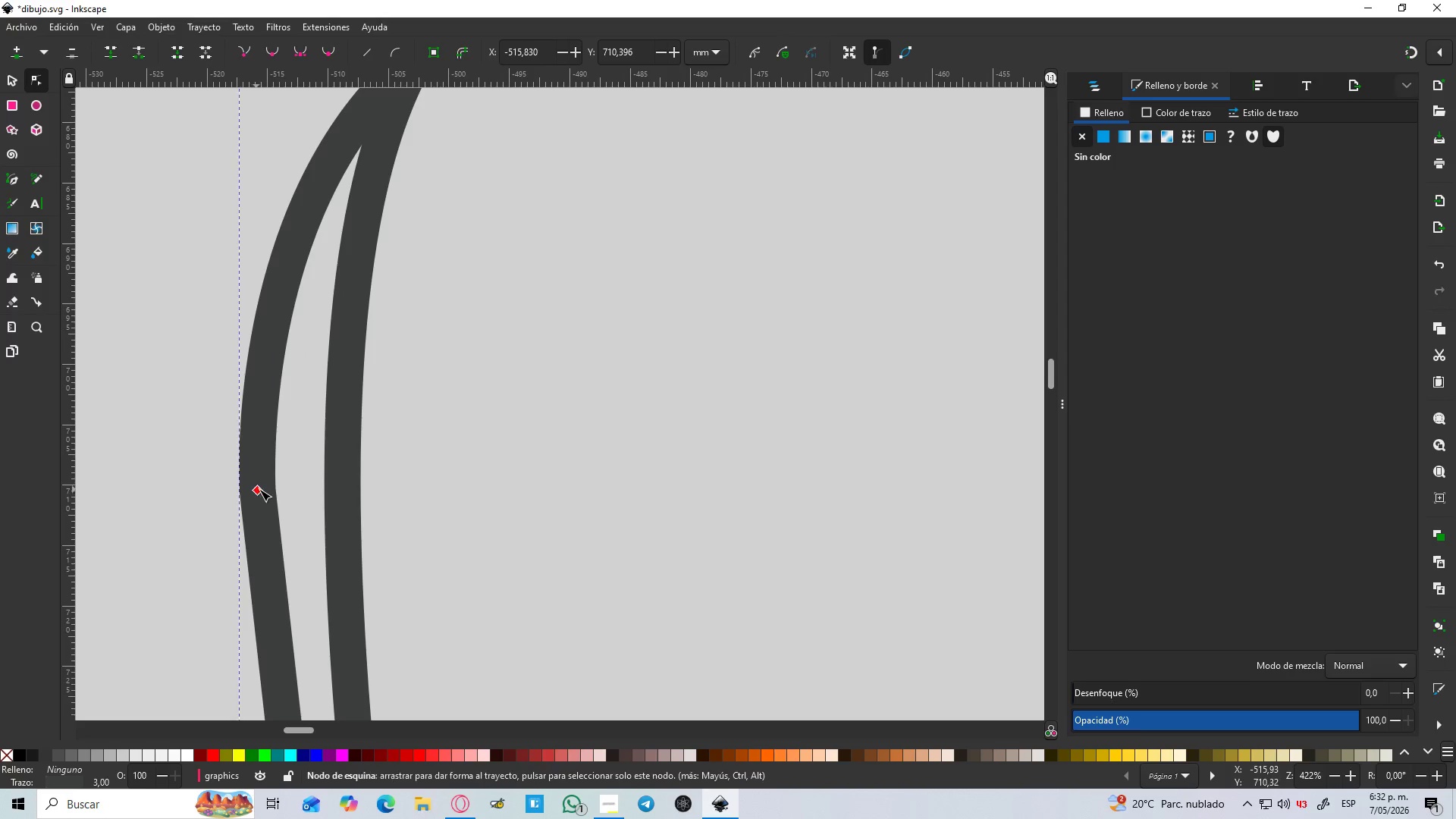 
hold_key(key=ControlLeft, duration=1.52)
 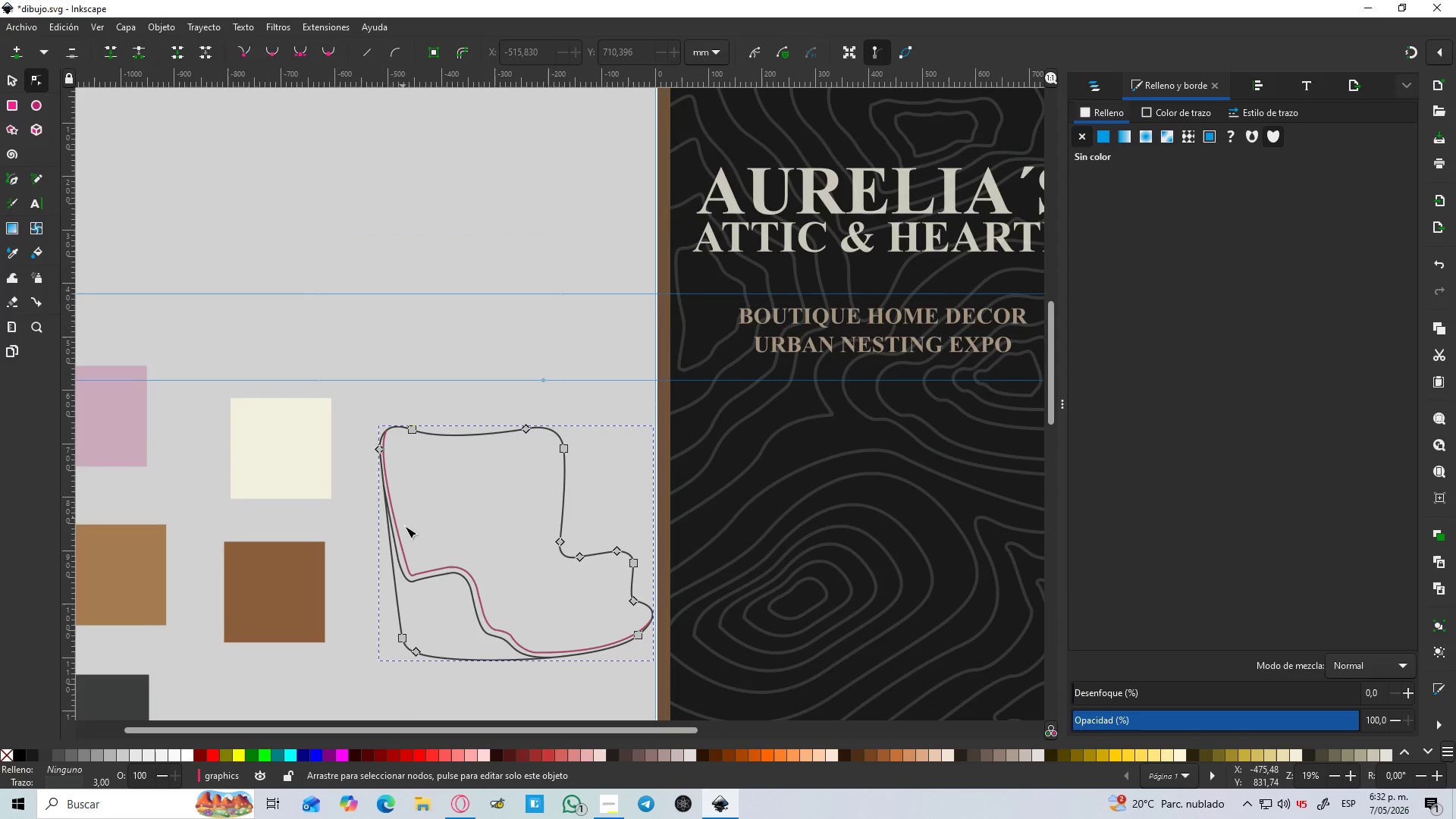 
key(Control+ControlLeft)
 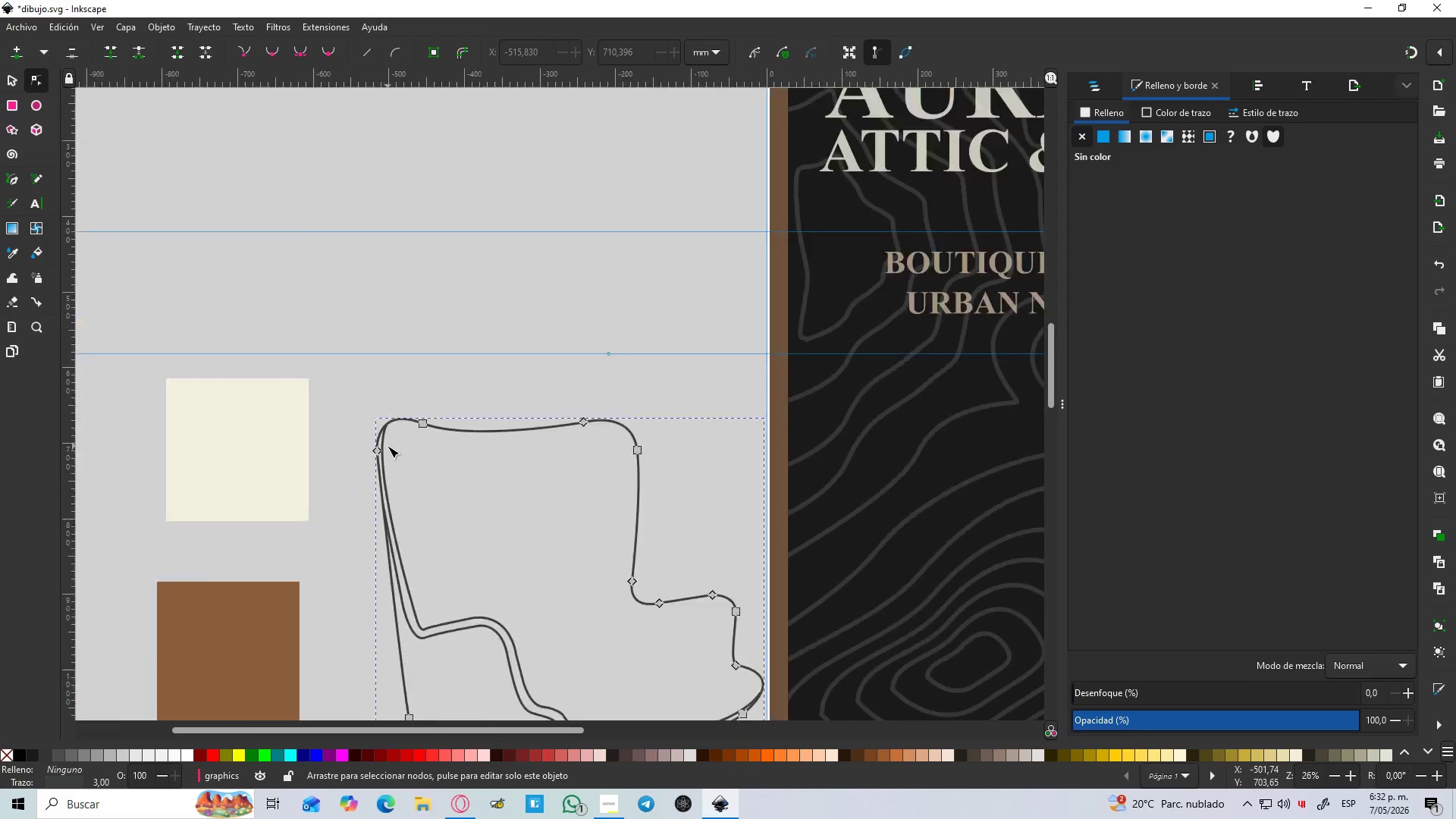 
key(Control+ControlLeft)
 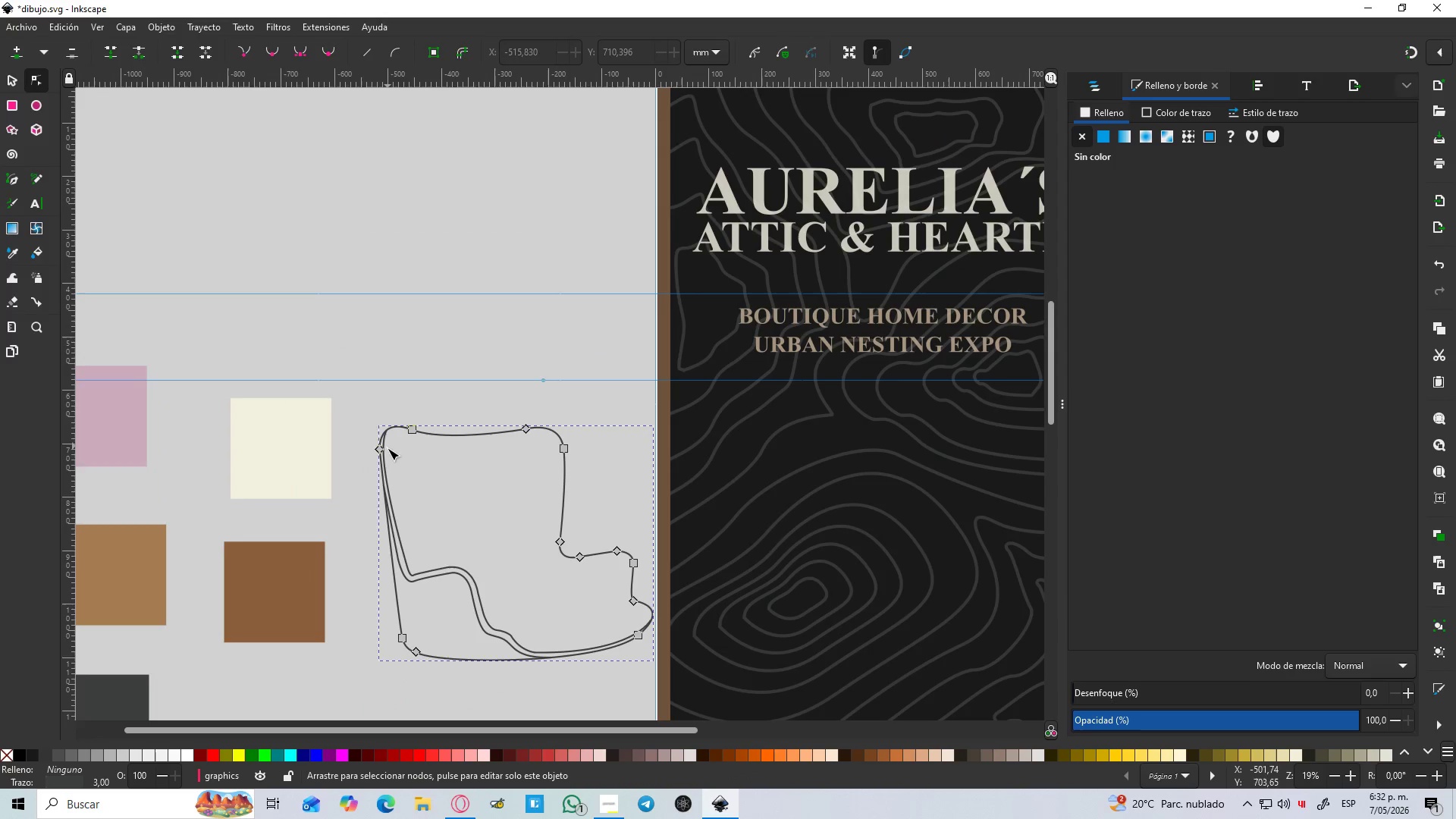 
key(Control+ControlLeft)
 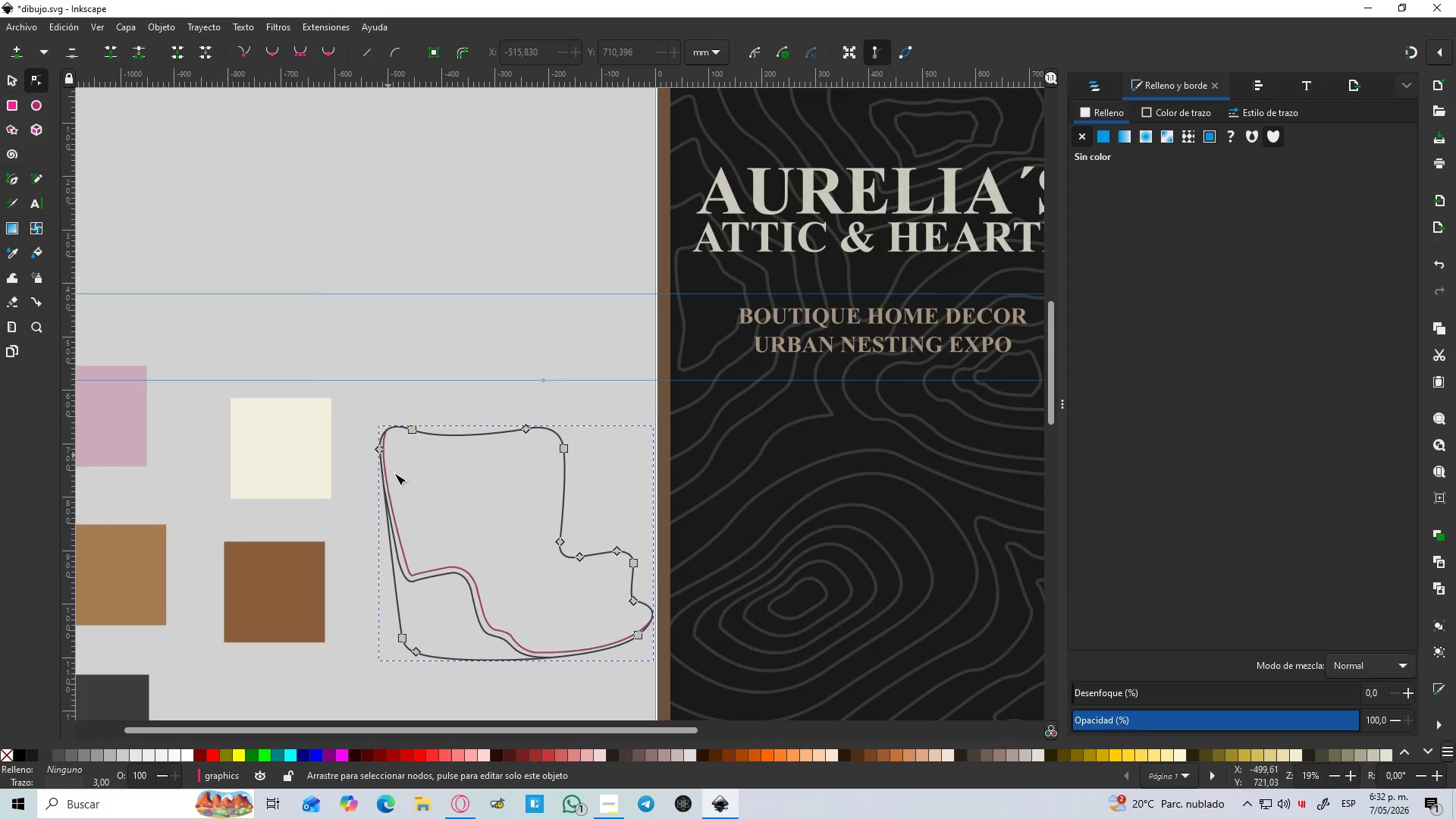 
key(Control+ControlLeft)
 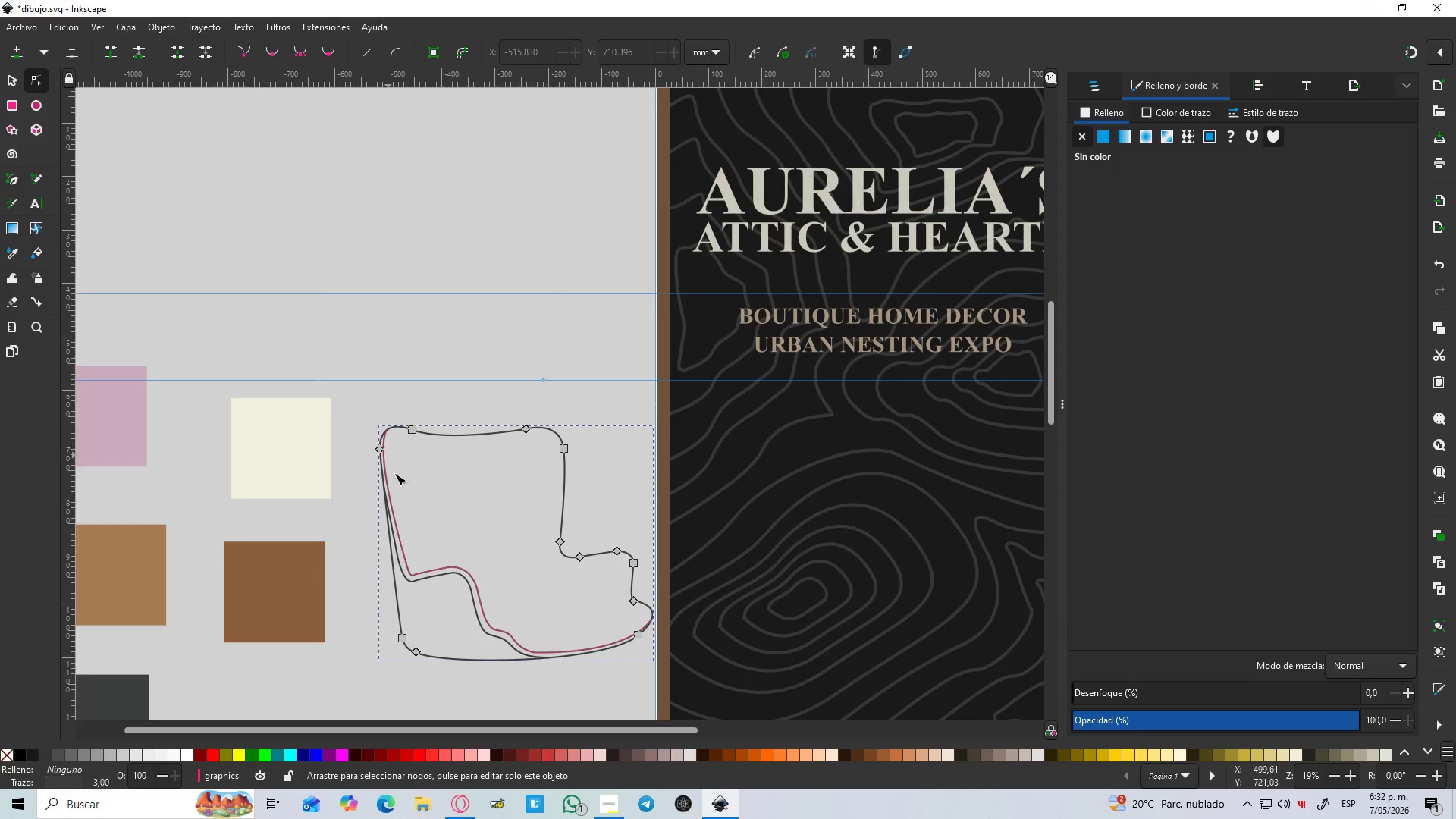 
key(Control+ControlLeft)
 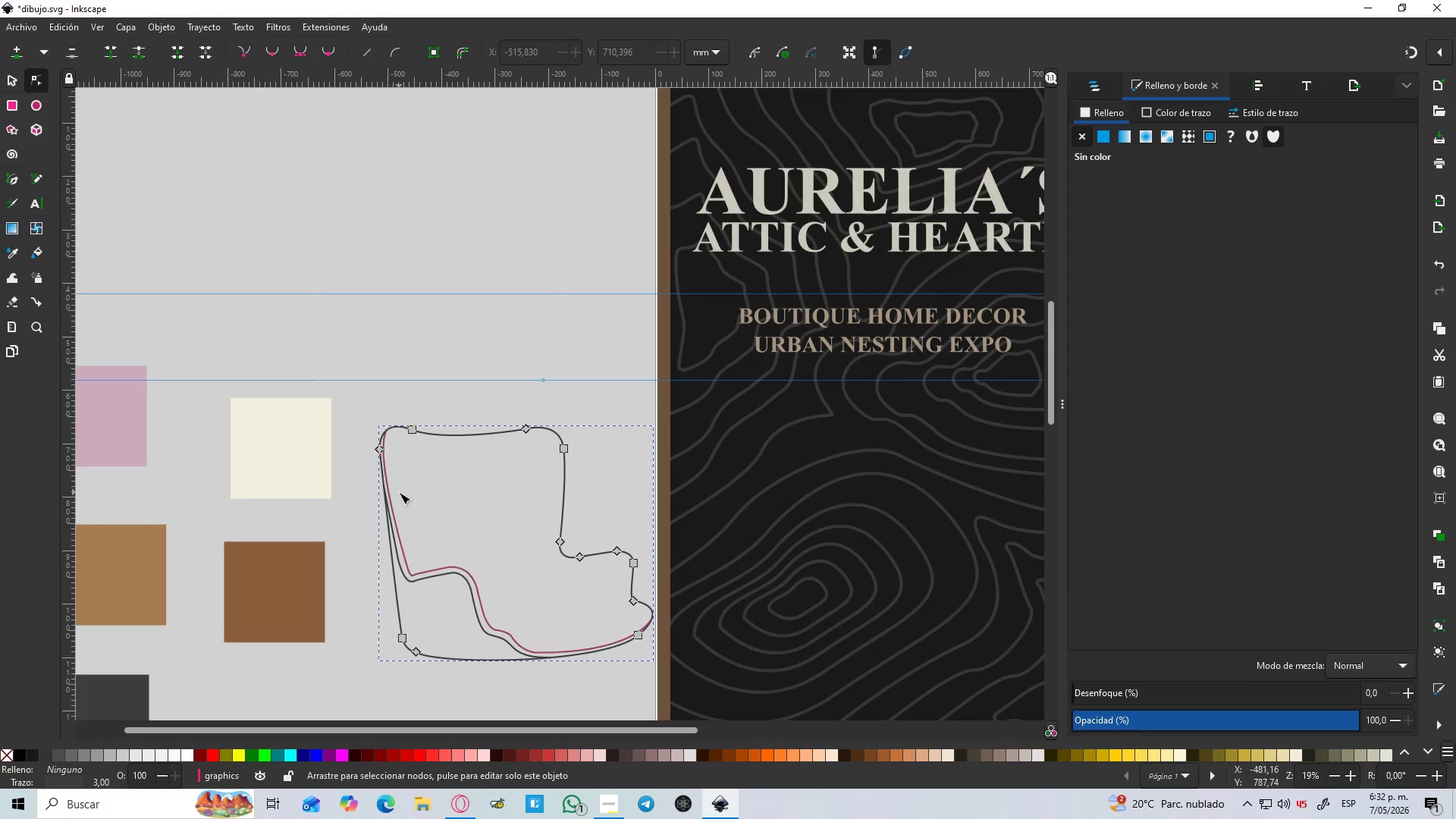 
key(Control+ControlLeft)
 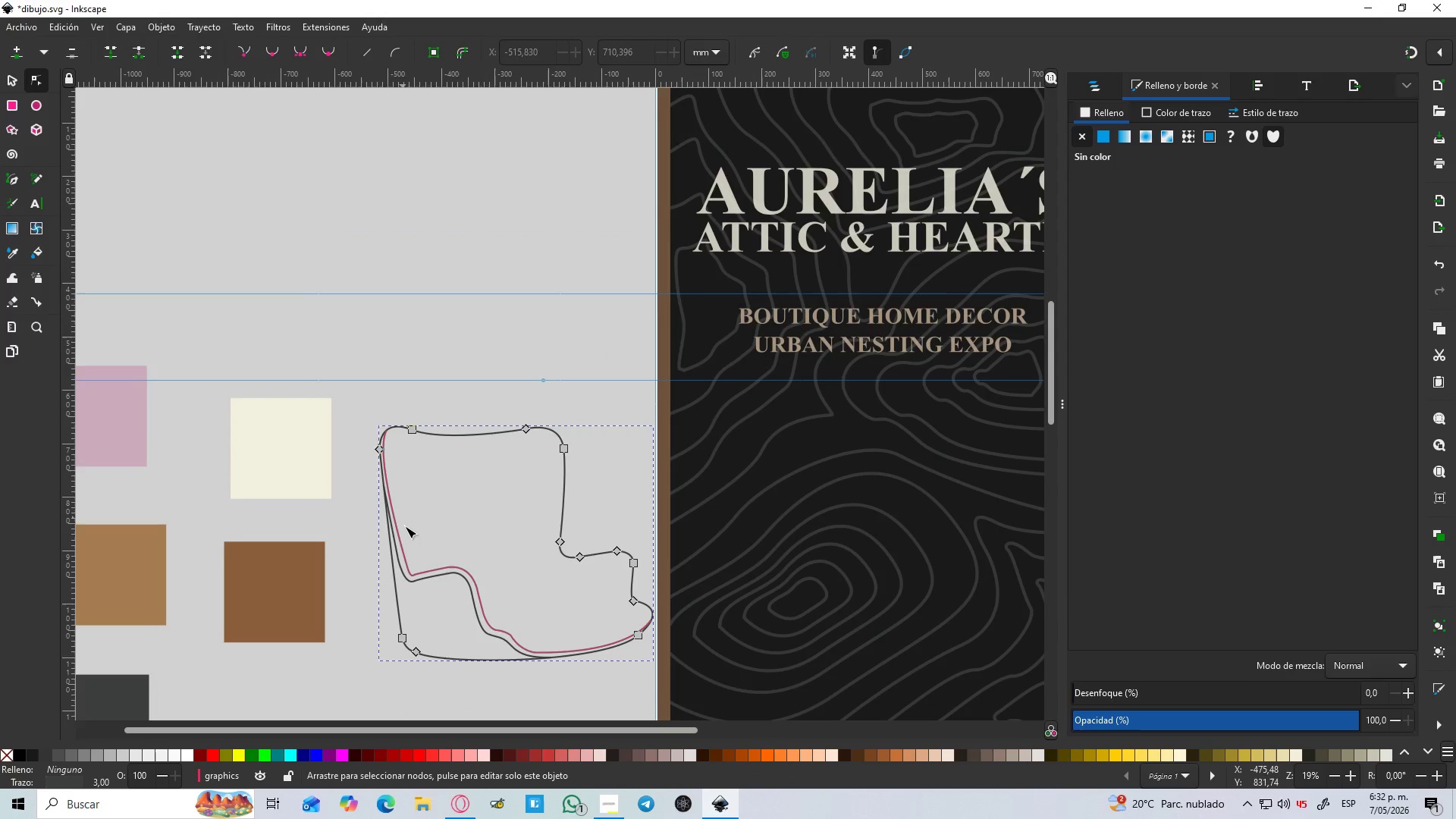 
scroll: coordinate [388, 446], scroll_direction: down, amount: 13.0
 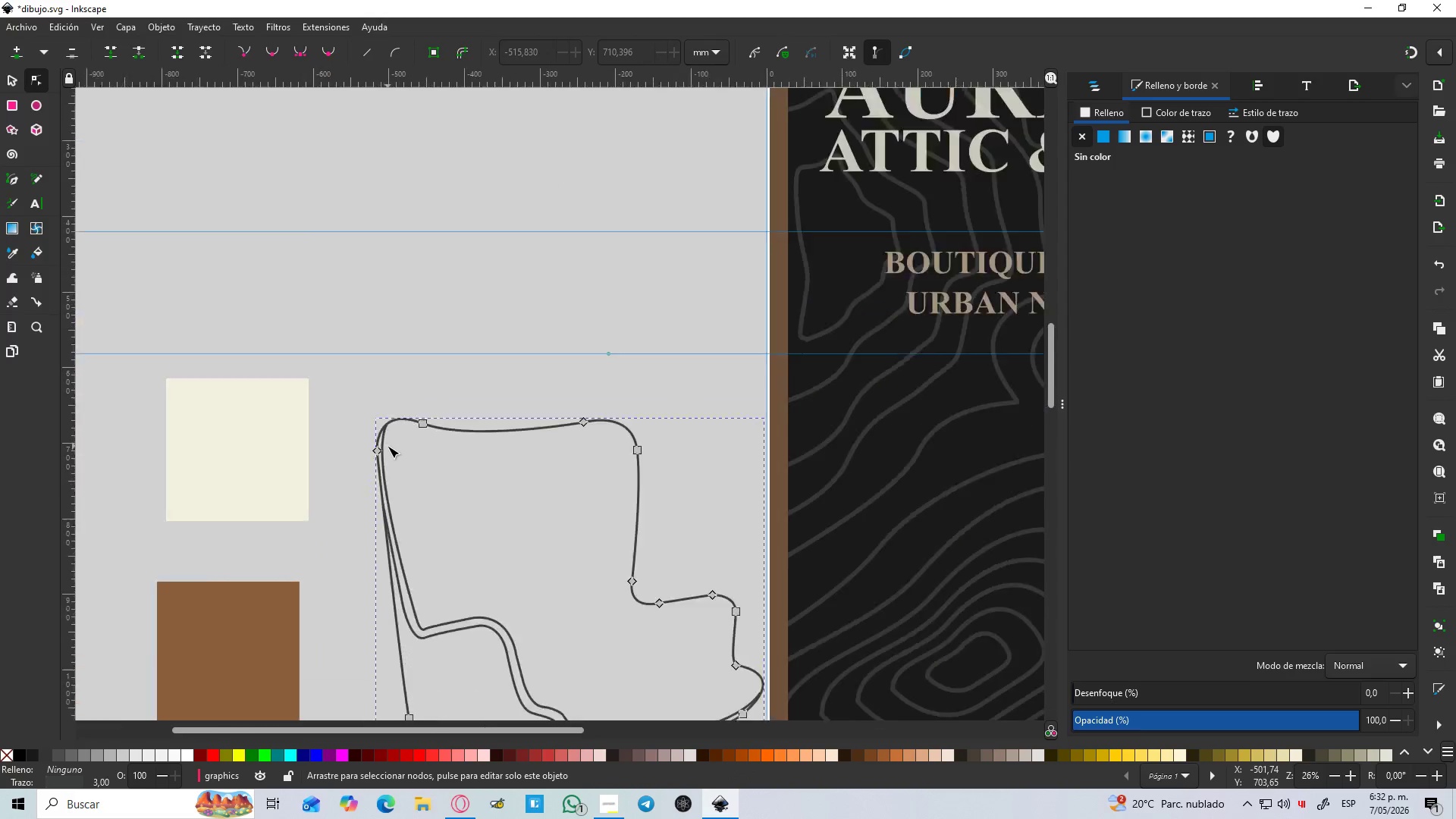 
hold_key(key=ControlLeft, duration=0.39)
scroll: coordinate [409, 534], scroll_direction: up, amount: 4.0
 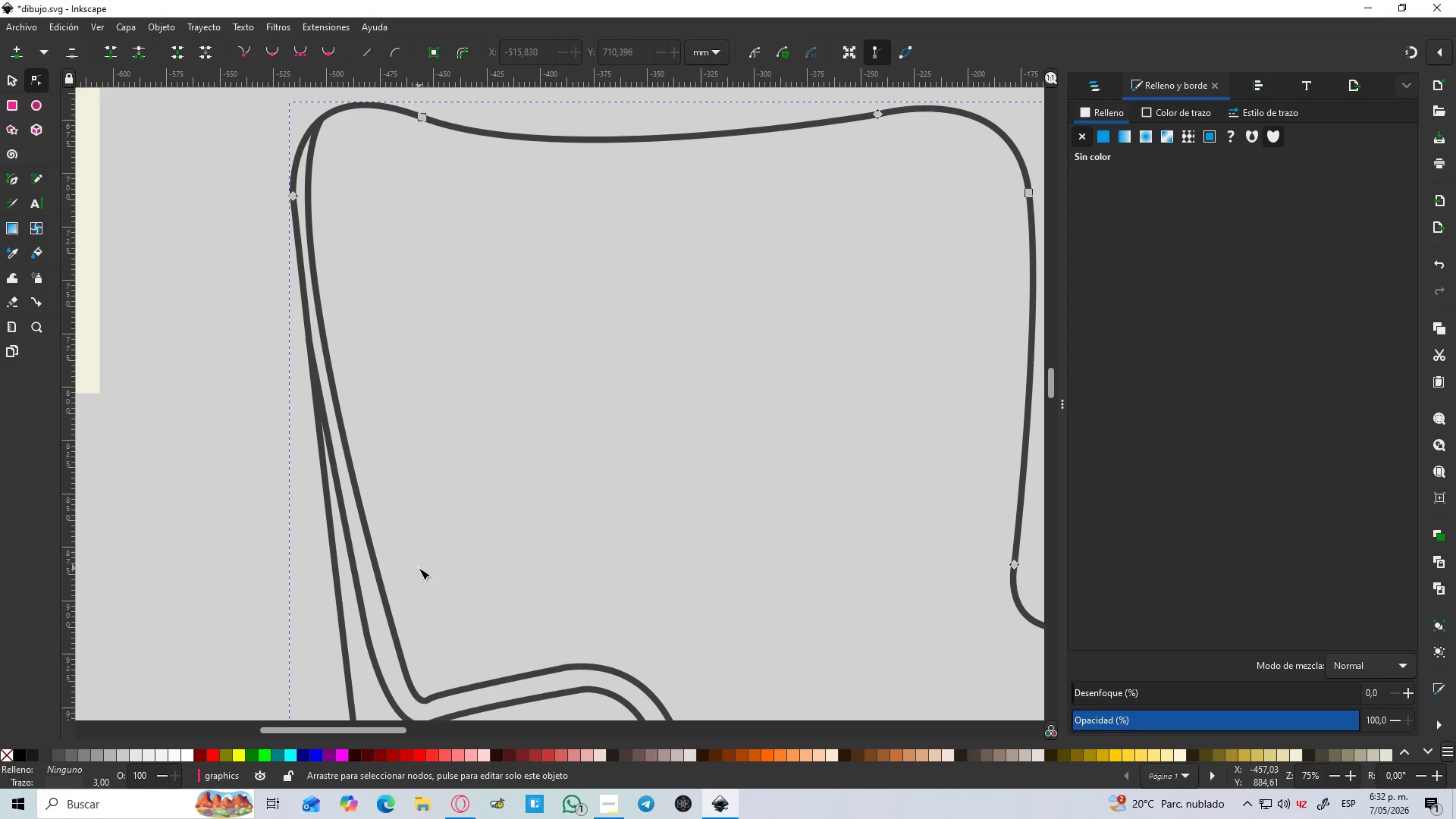 
hold_key(key=ControlLeft, duration=0.34)
 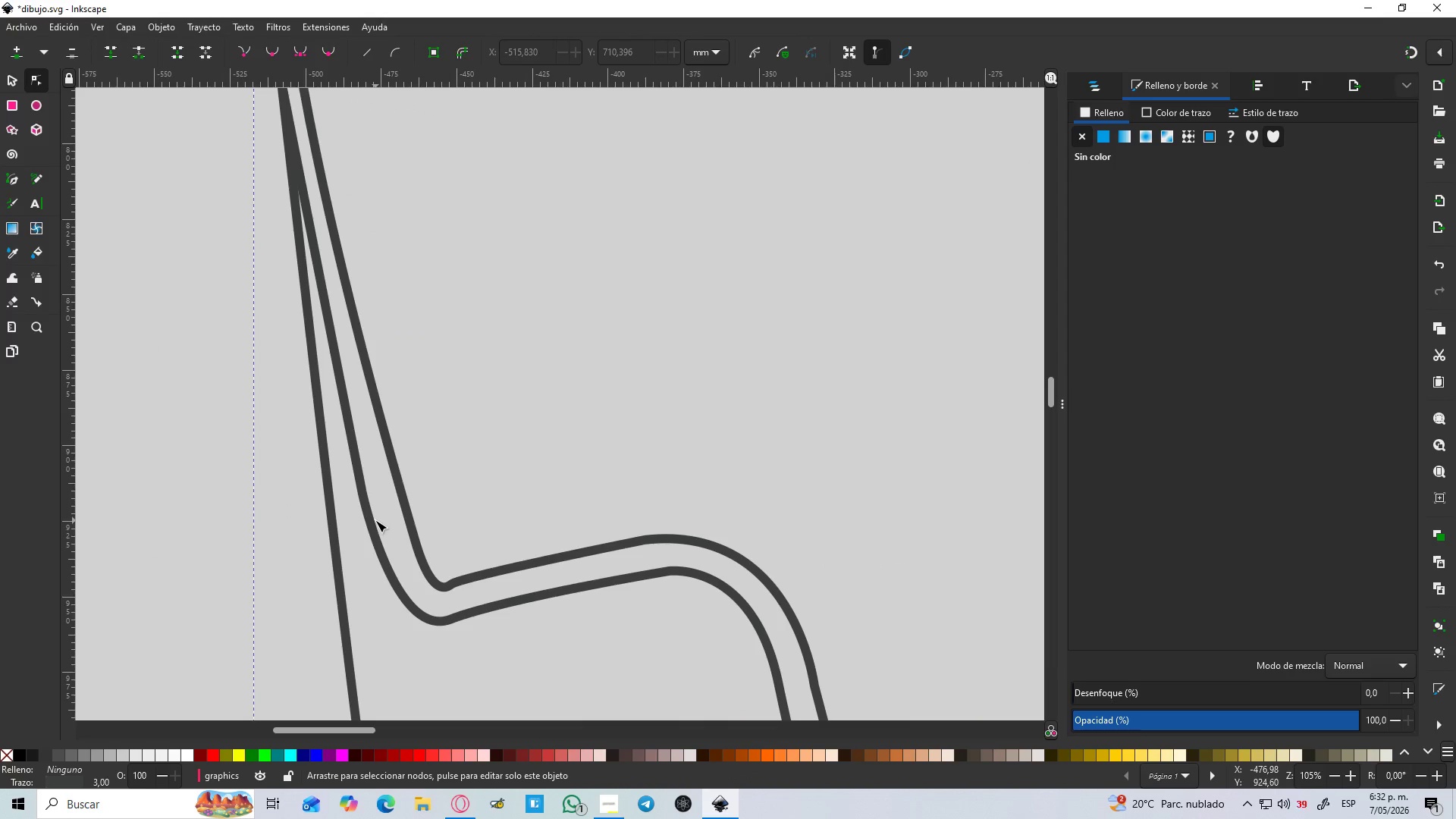 
scroll: coordinate [402, 596], scroll_direction: down, amount: 1.0
 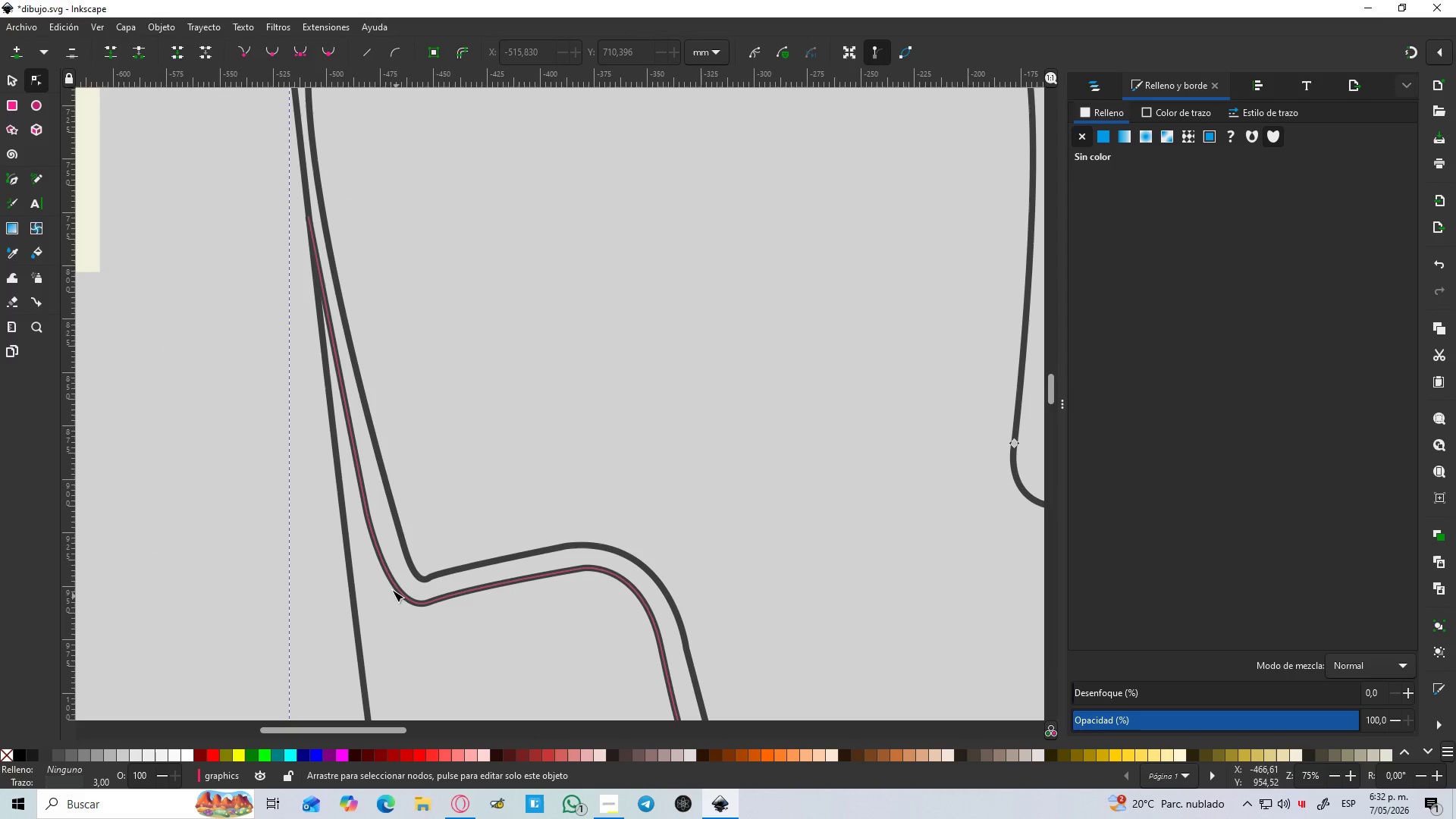 
scroll: coordinate [378, 560], scroll_direction: up, amount: 1.0
 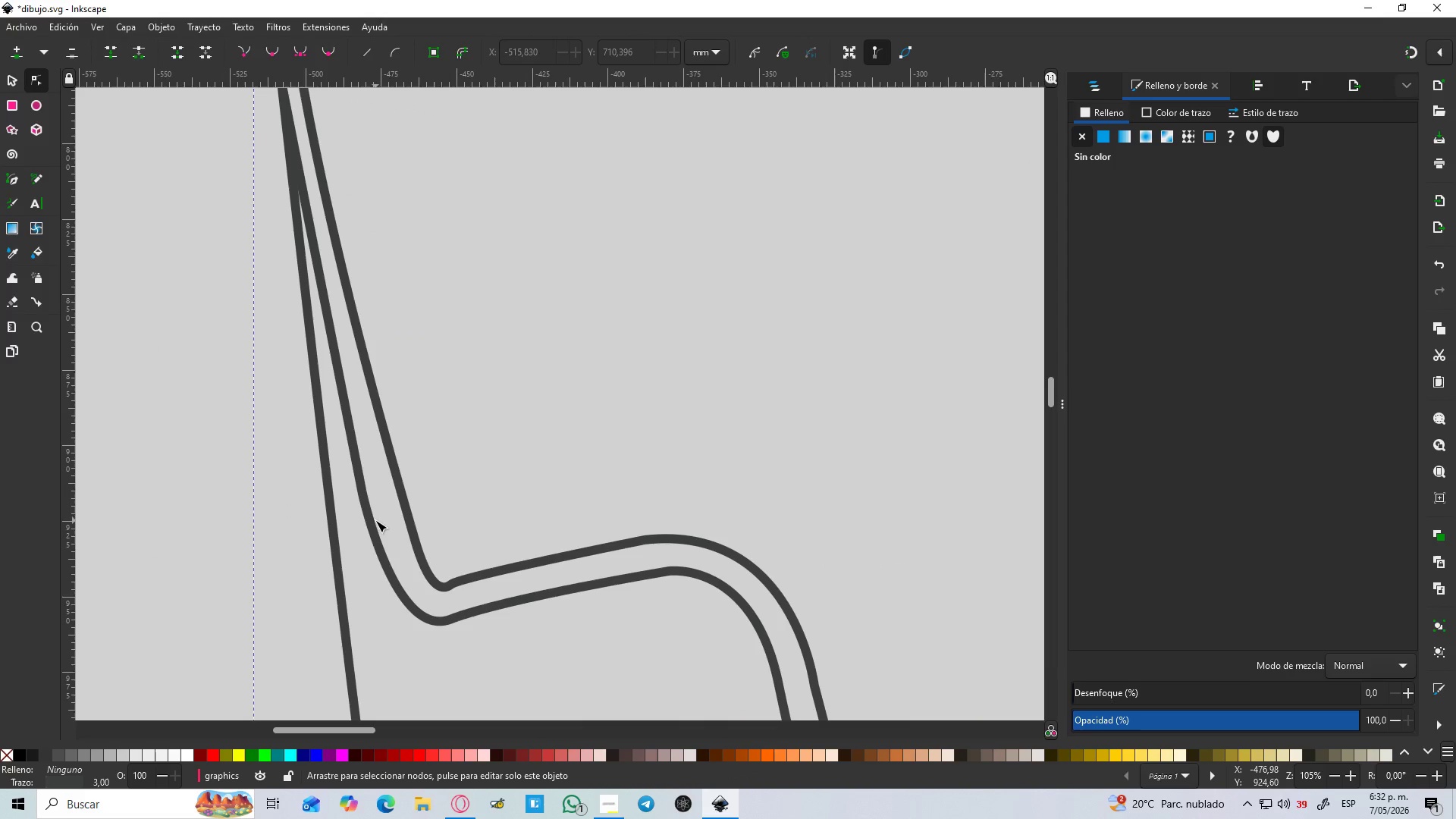 
left_click([363, 494])
 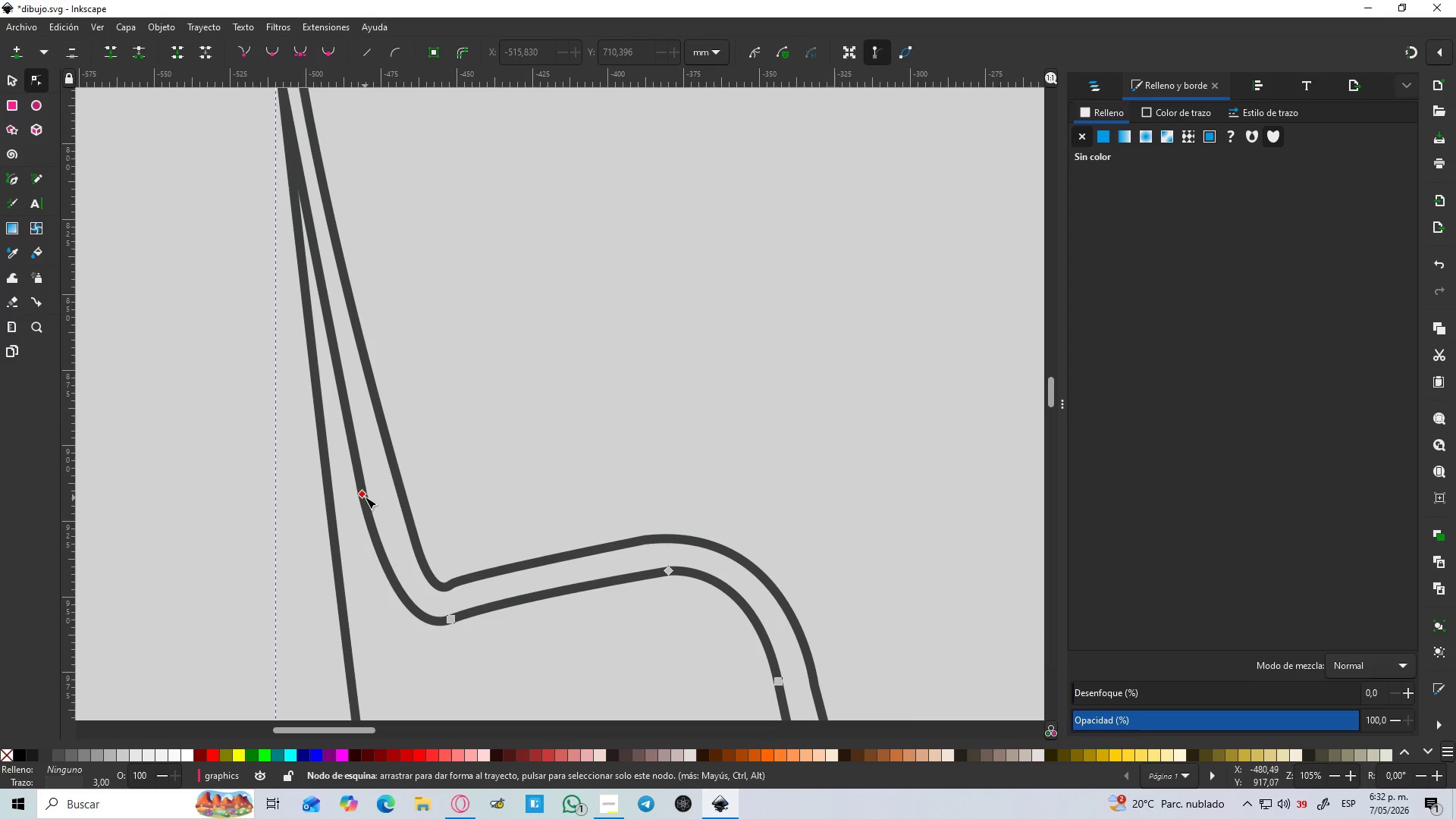 
left_click_drag(start_coordinate=[365, 497], to_coordinate=[375, 494])
 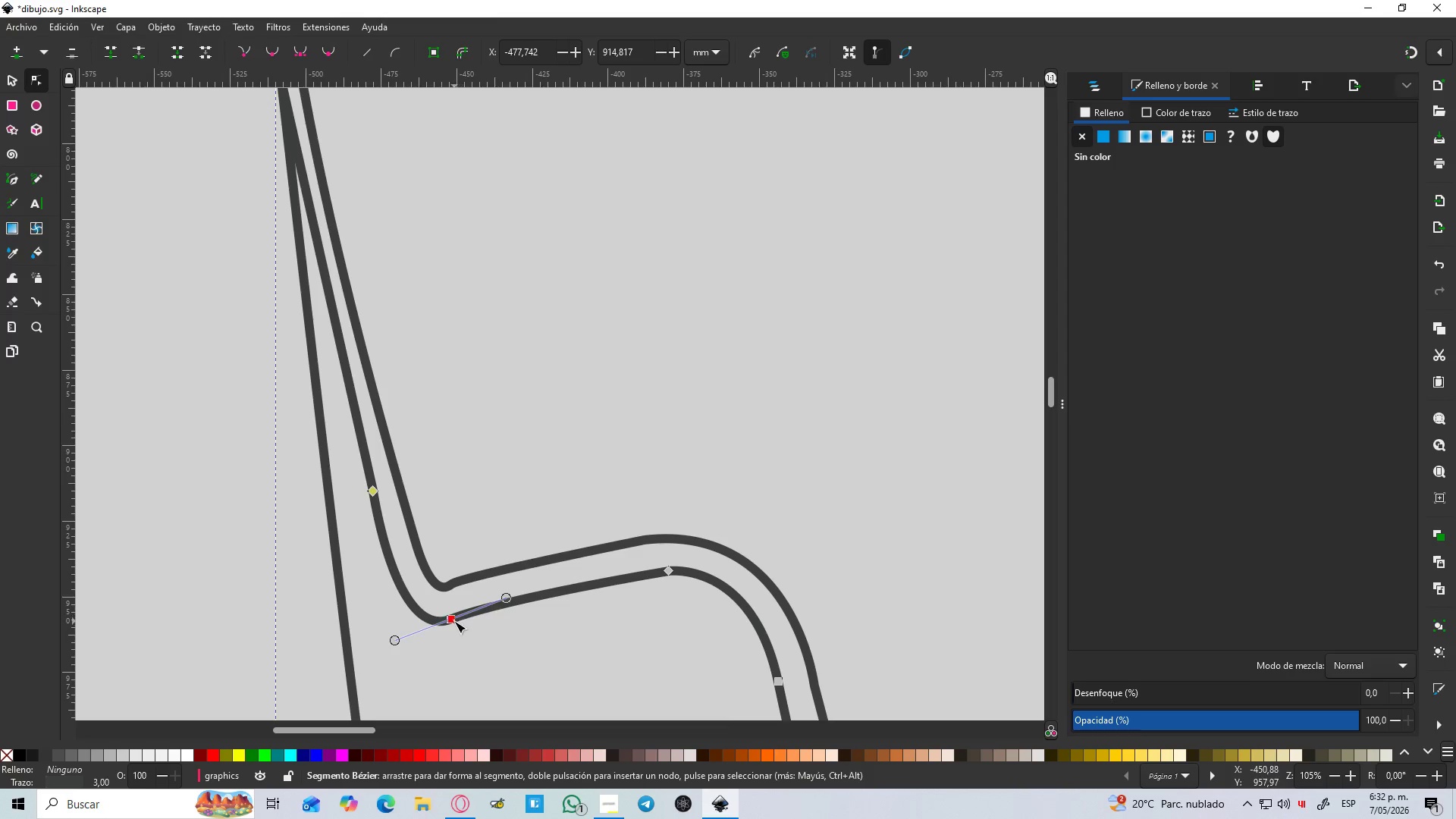 
left_click_drag(start_coordinate=[449, 617], to_coordinate=[457, 613])
 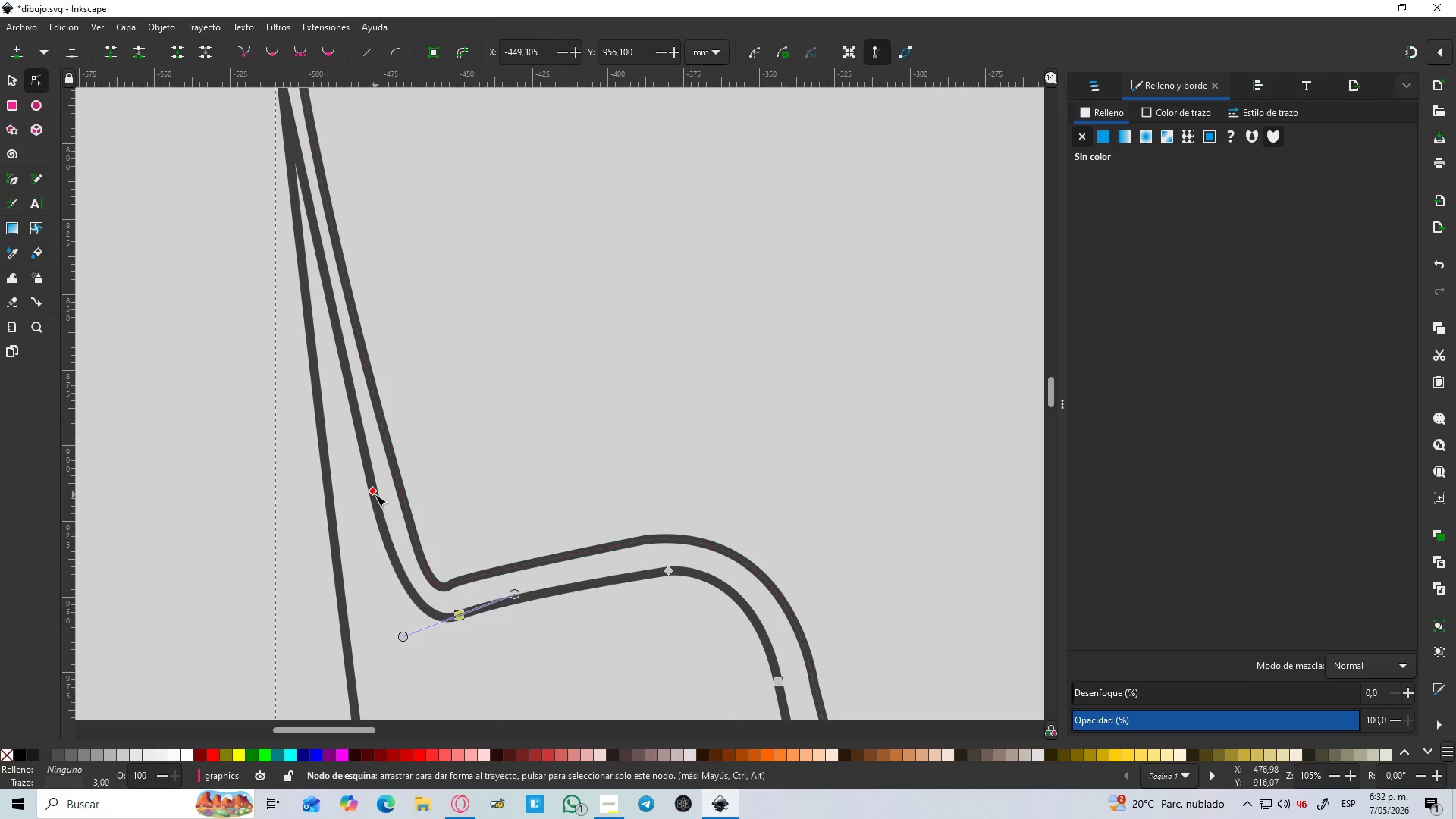 
left_click_drag(start_coordinate=[375, 494], to_coordinate=[381, 491])
 